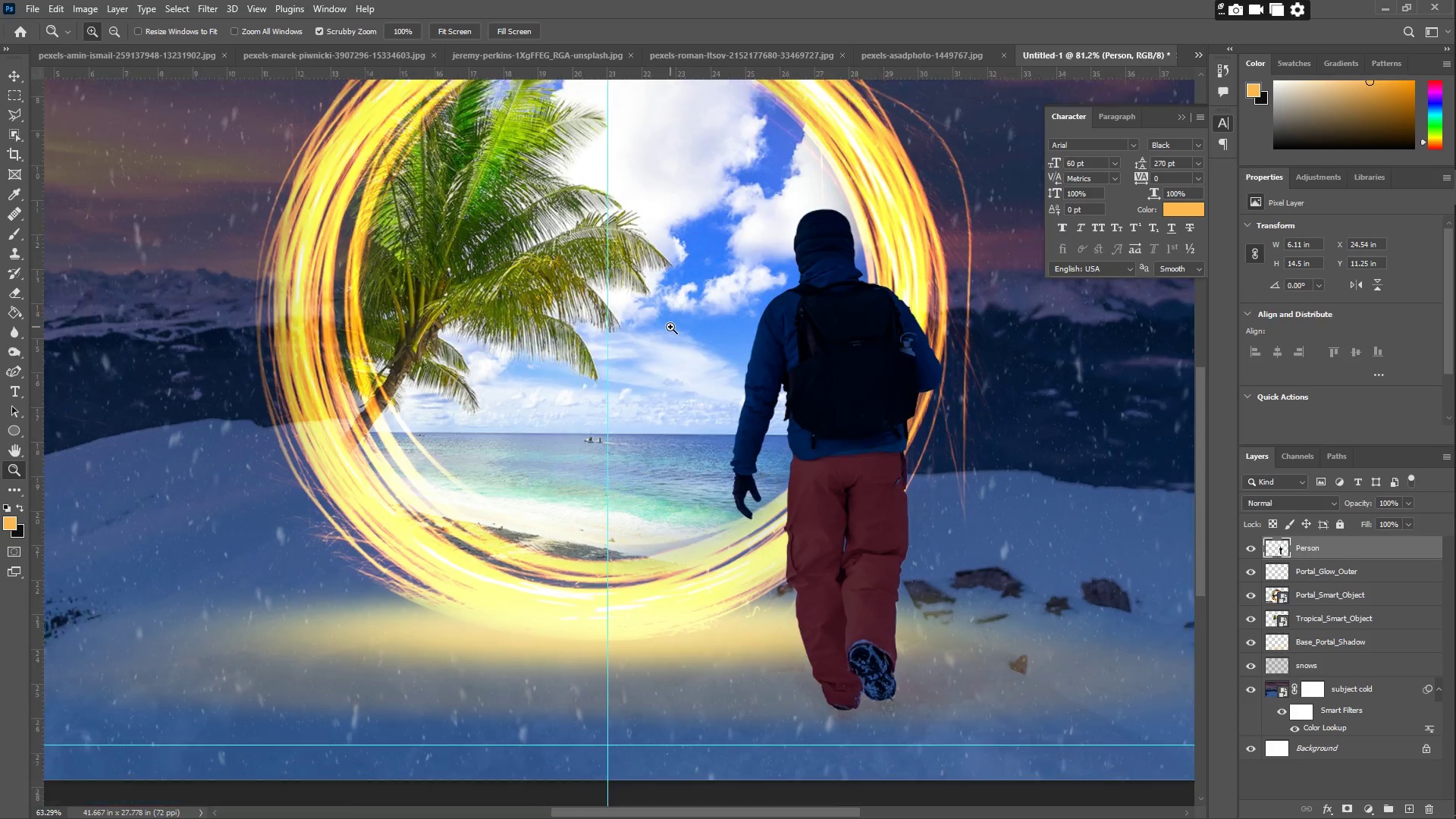 
left_click_drag(start_coordinate=[428, 323], to_coordinate=[726, 400])
 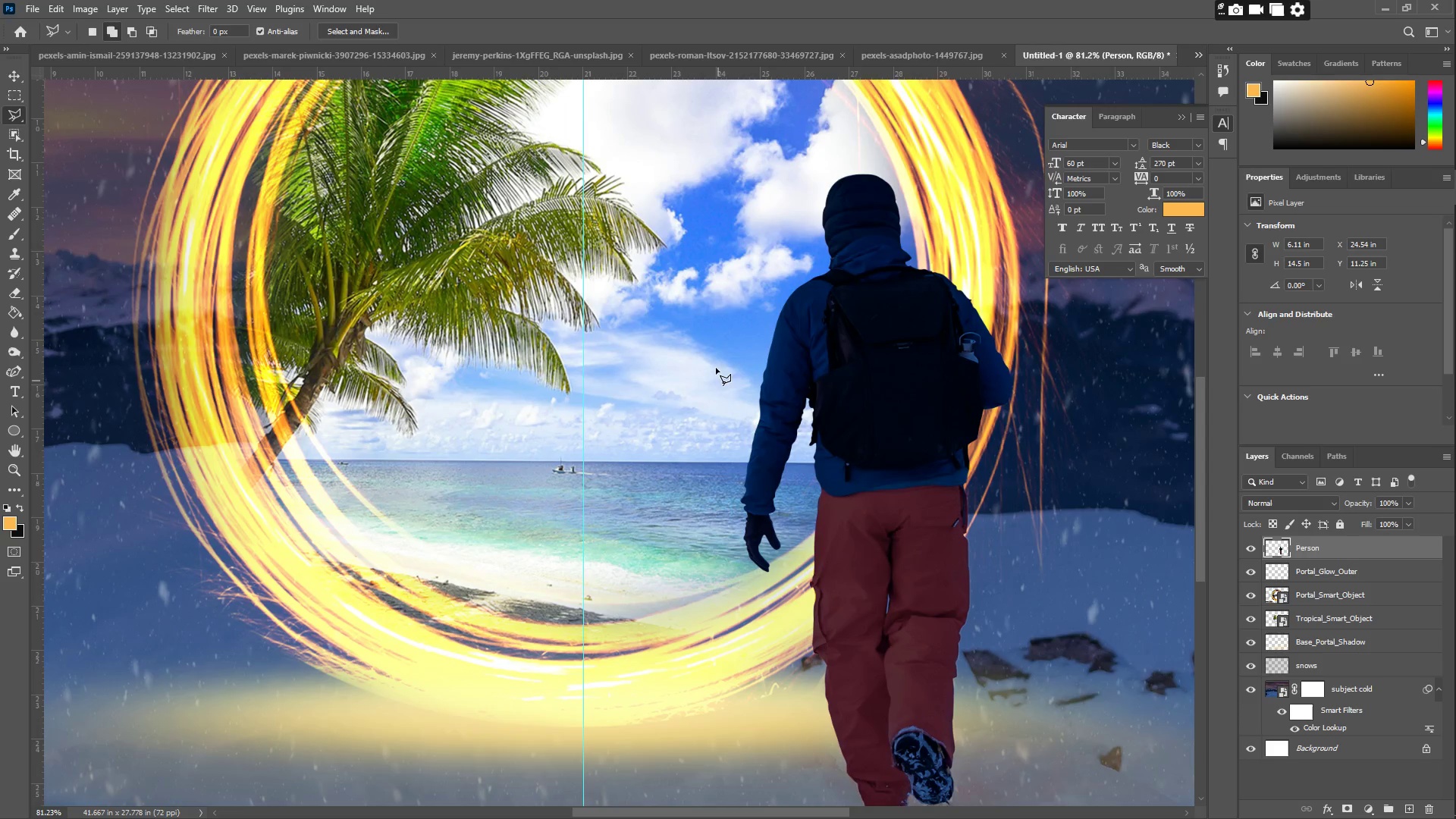 
key(Z)
 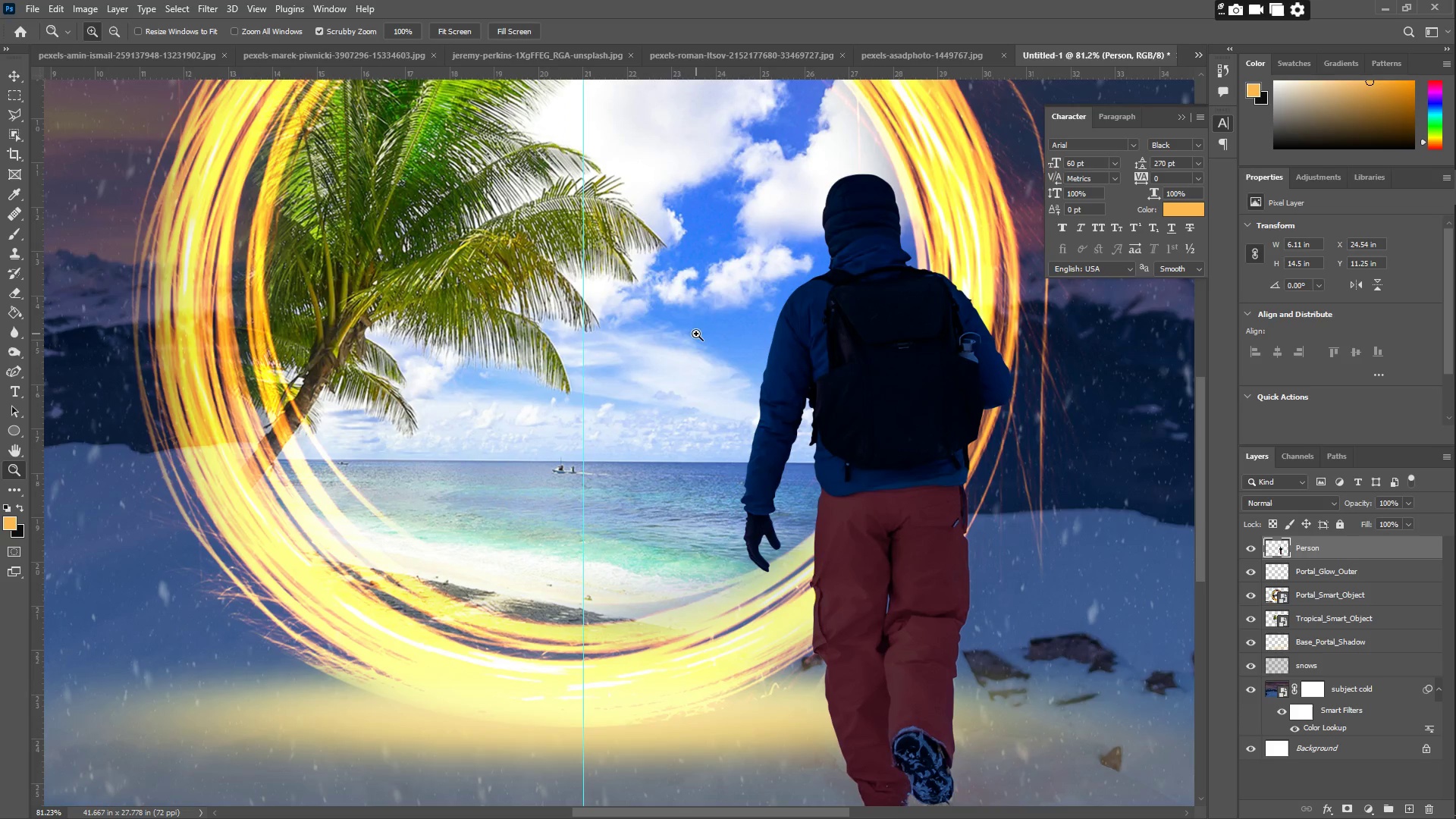 
left_click_drag(start_coordinate=[693, 332], to_coordinate=[664, 327])
 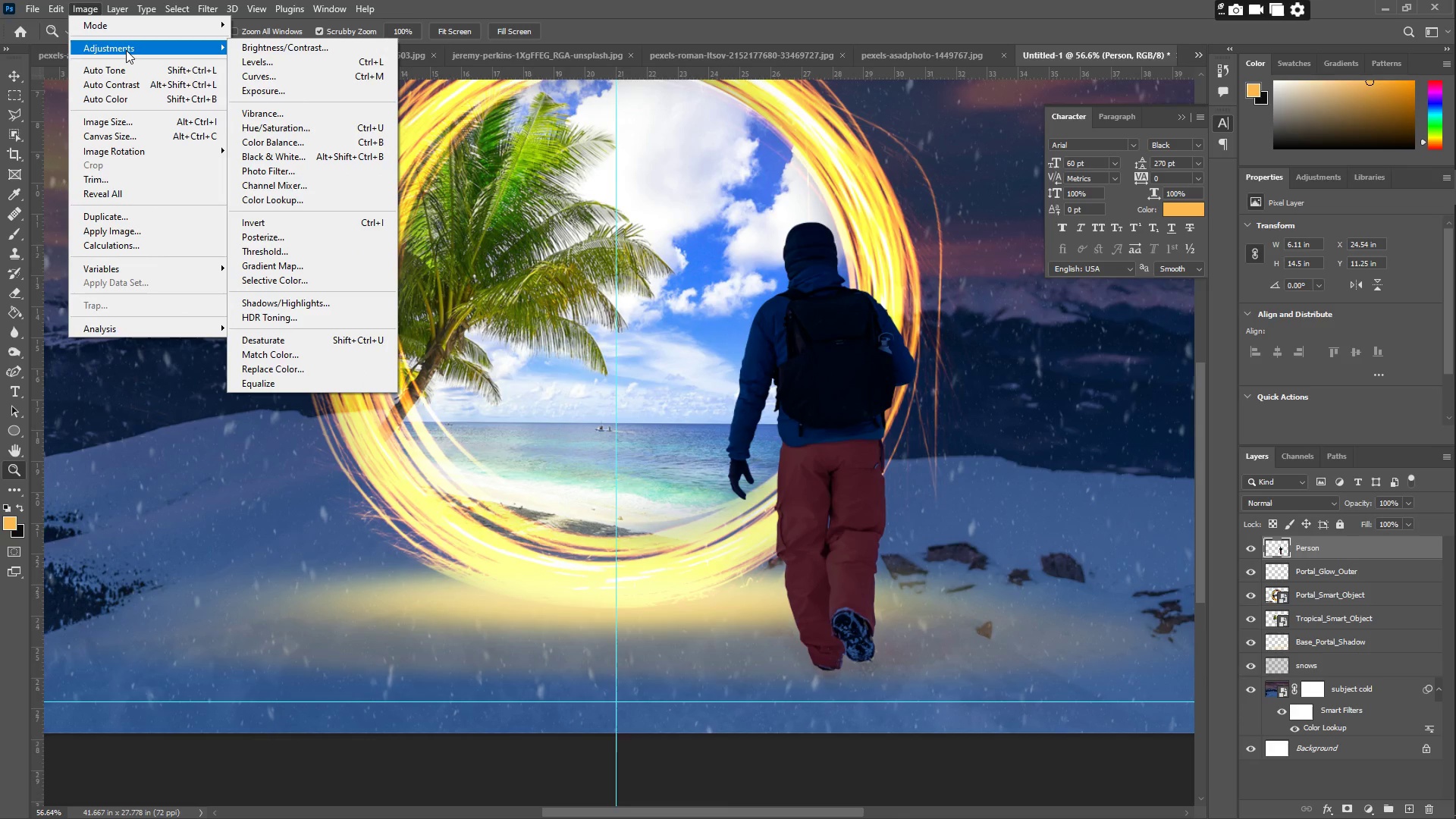 
scroll: coordinate [871, 406], scroll_direction: up, amount: 2.0
 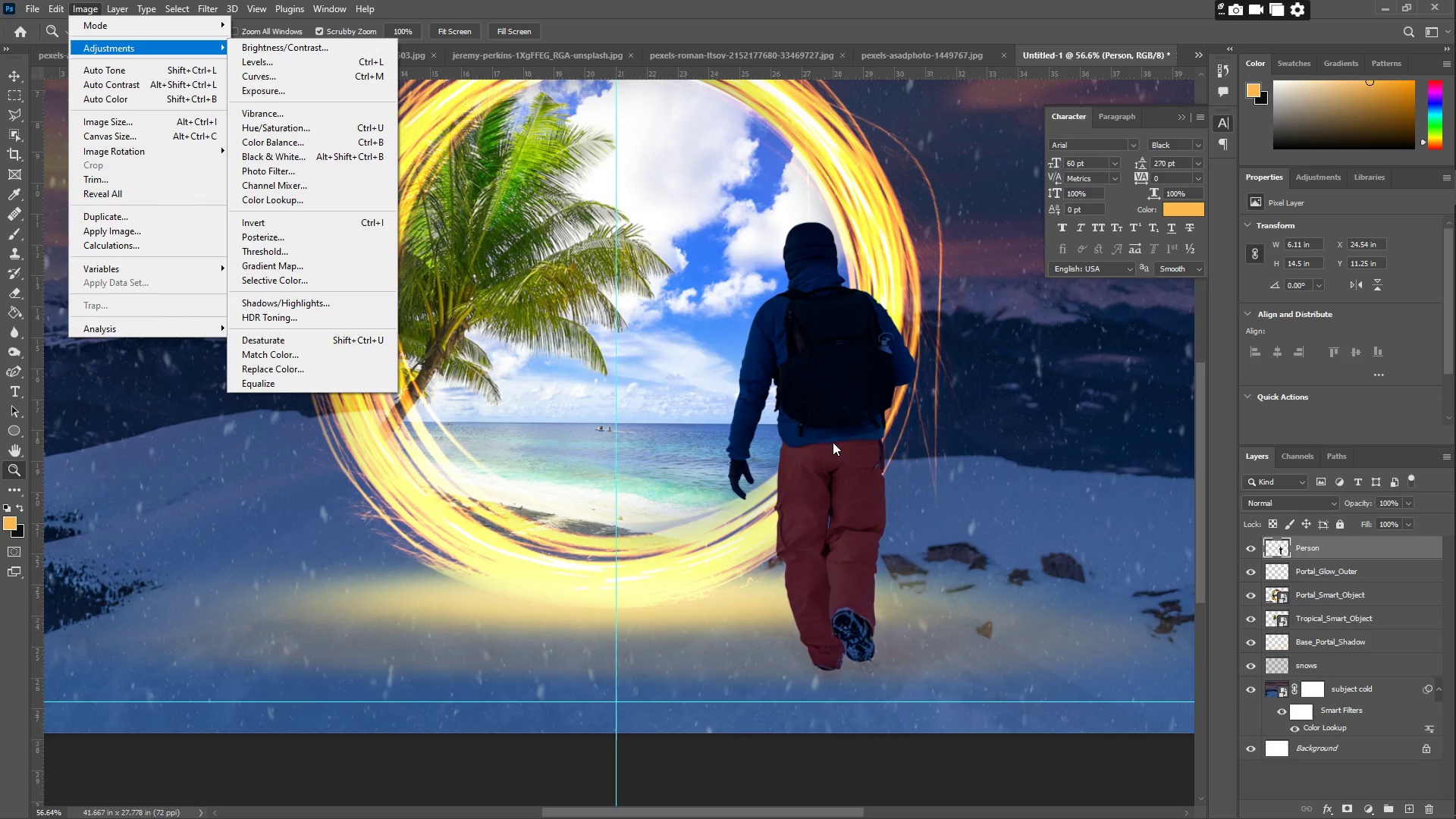 
left_click([830, 388])
 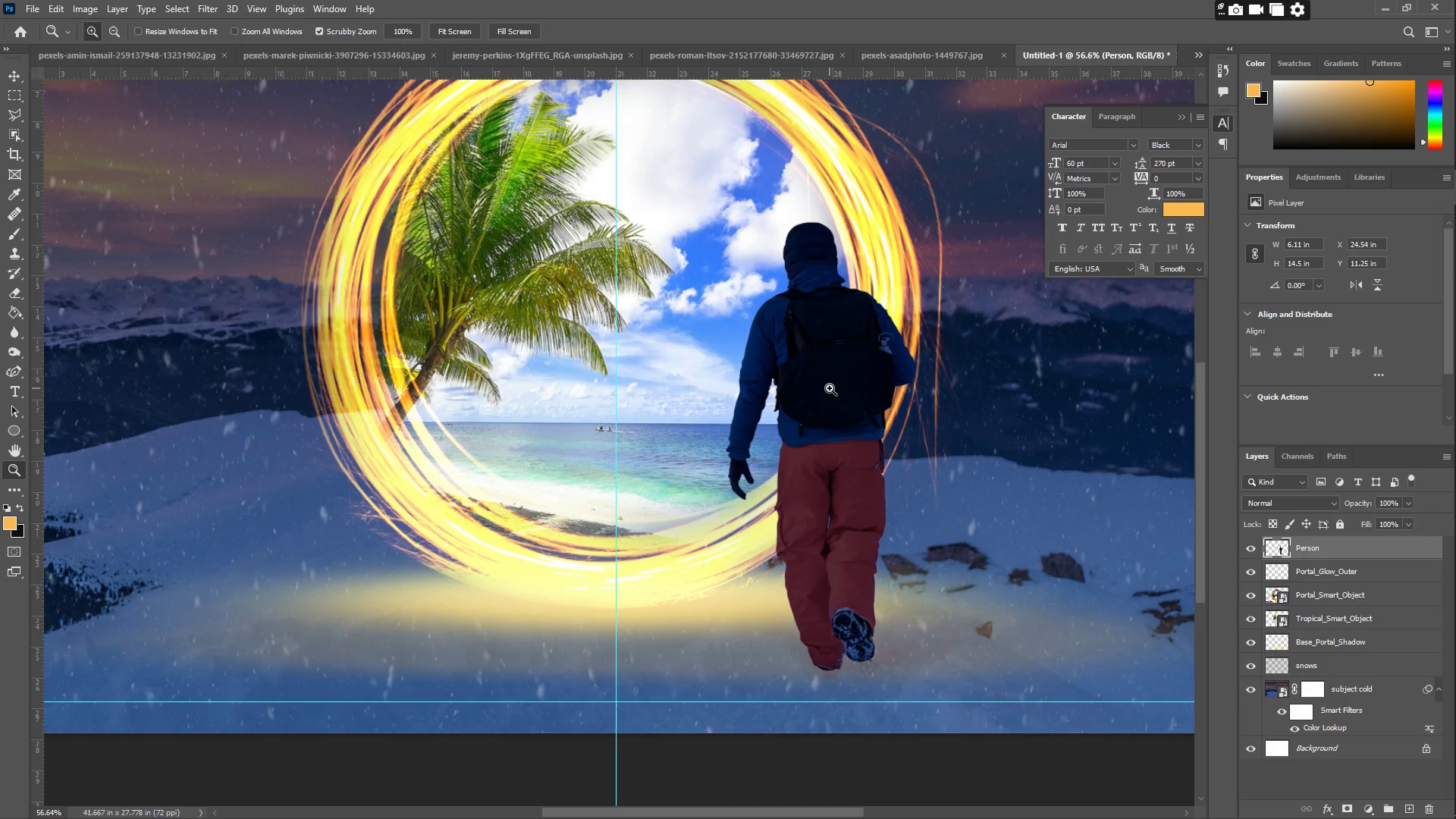 
type(zz)
 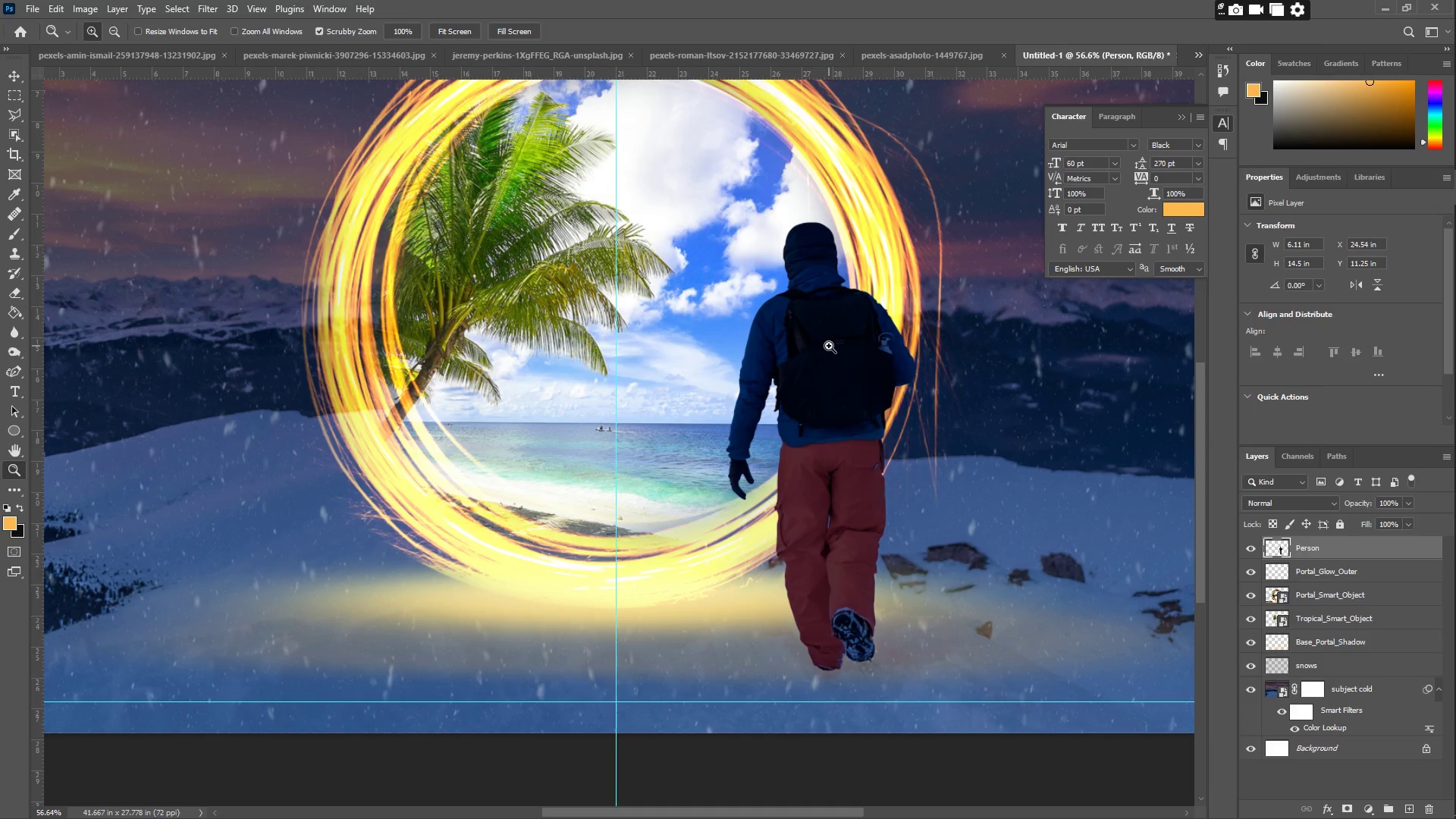 
left_click_drag(start_coordinate=[799, 242], to_coordinate=[784, 268])
 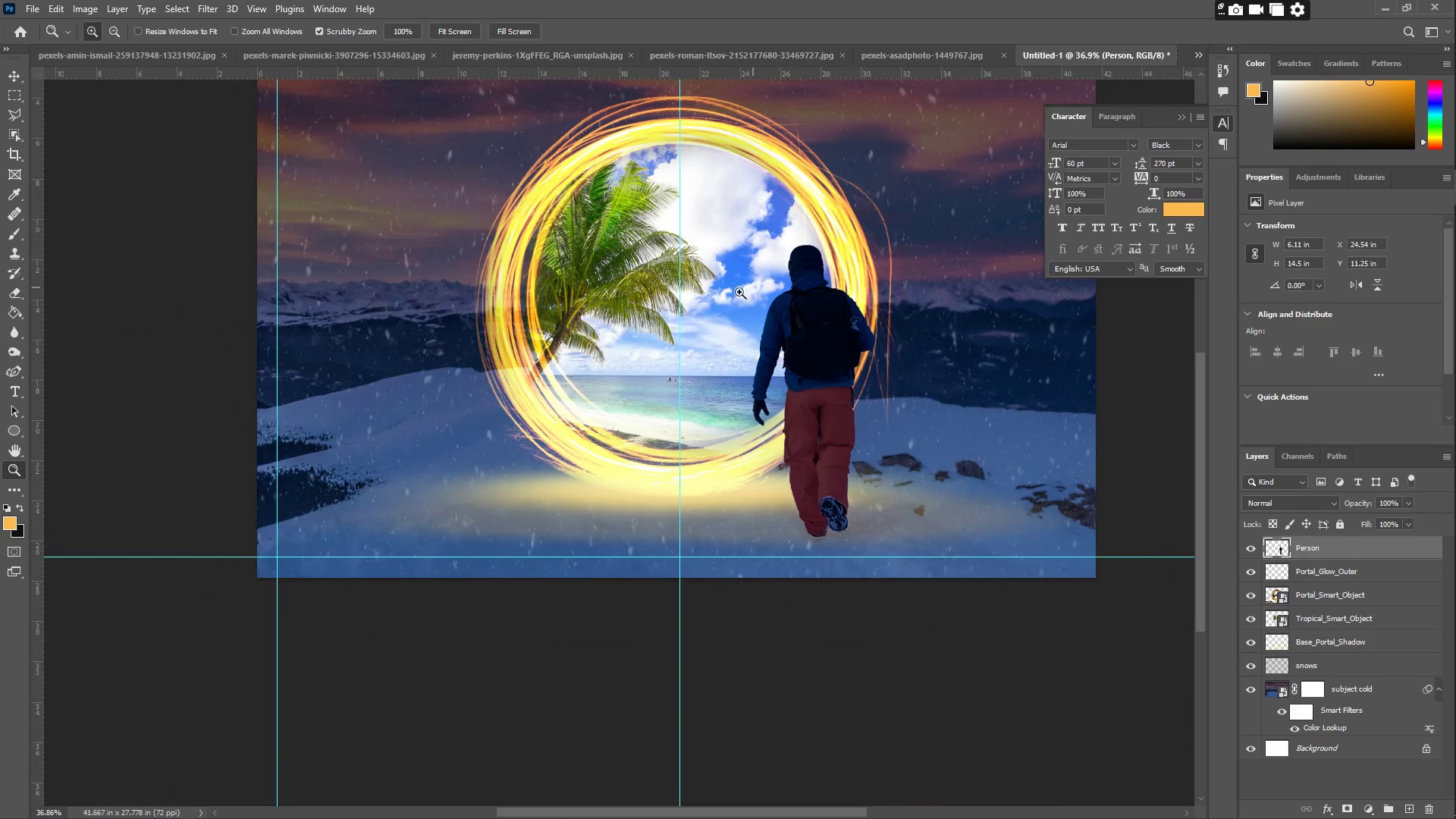 
scroll: coordinate [829, 346], scroll_direction: up, amount: 2.0
 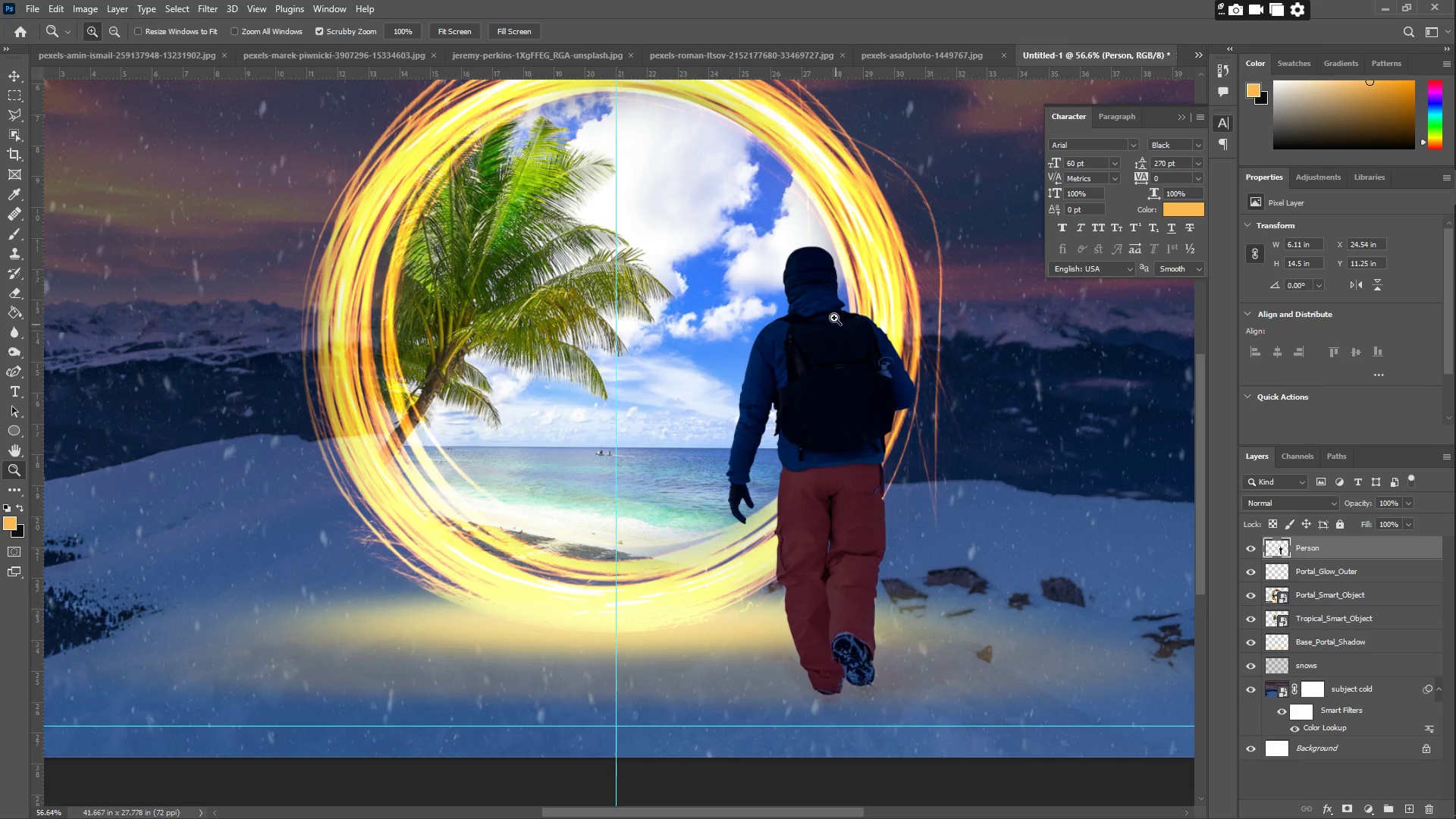 
hold_key(key=Space, duration=0.61)
 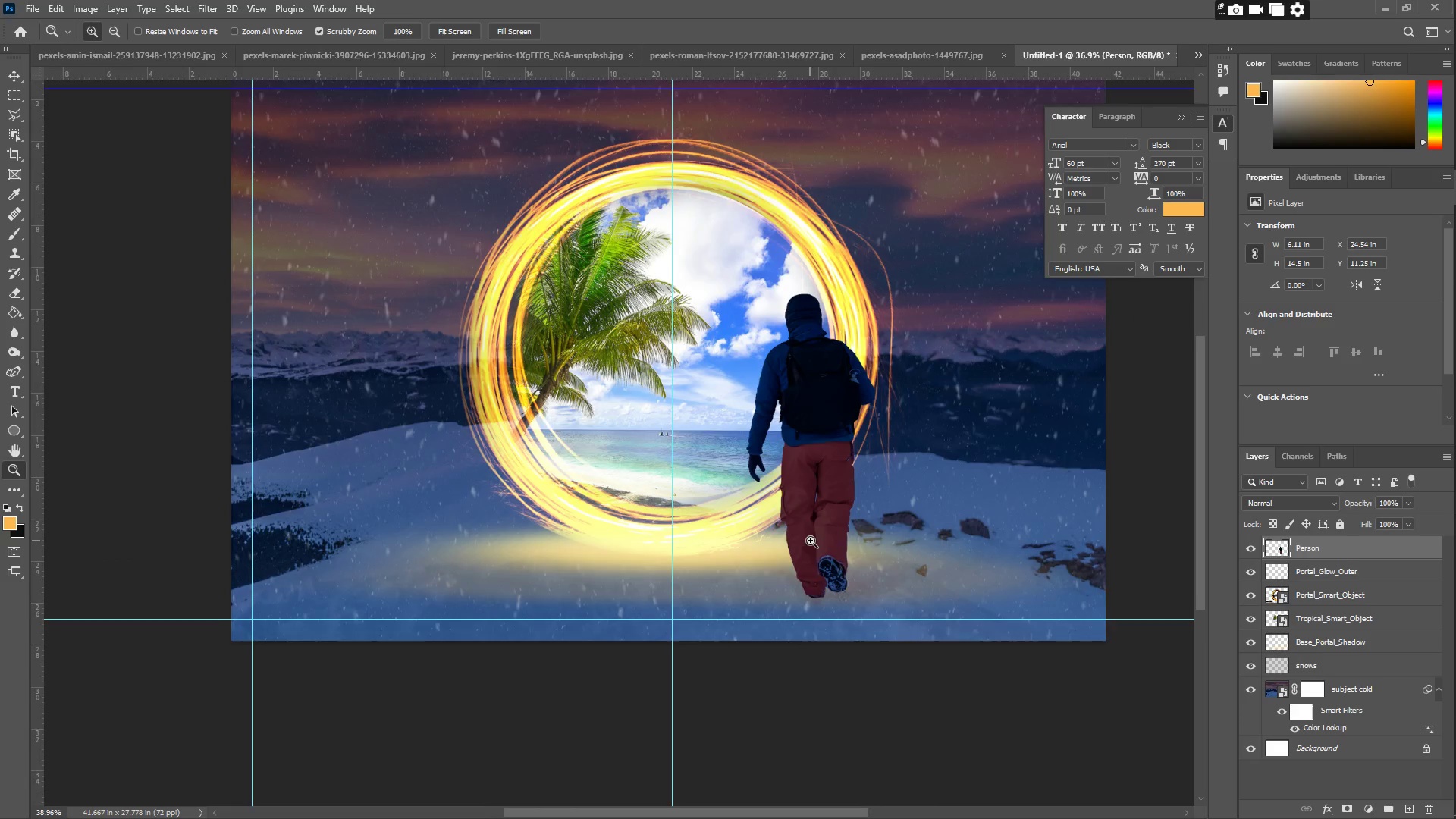 
left_click_drag(start_coordinate=[708, 296], to_coordinate=[705, 355])
 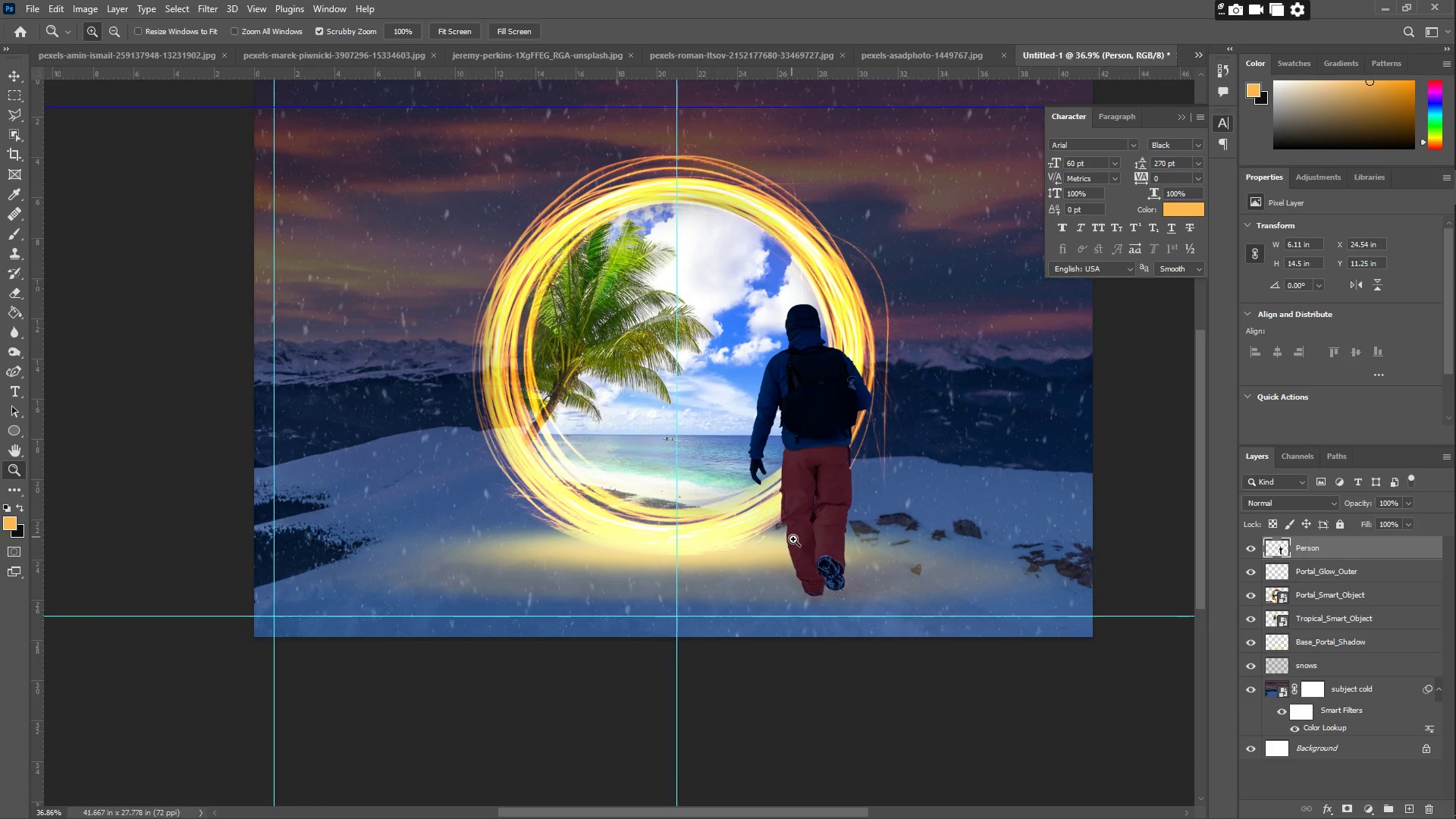 
left_click_drag(start_coordinate=[798, 541], to_coordinate=[835, 545])
 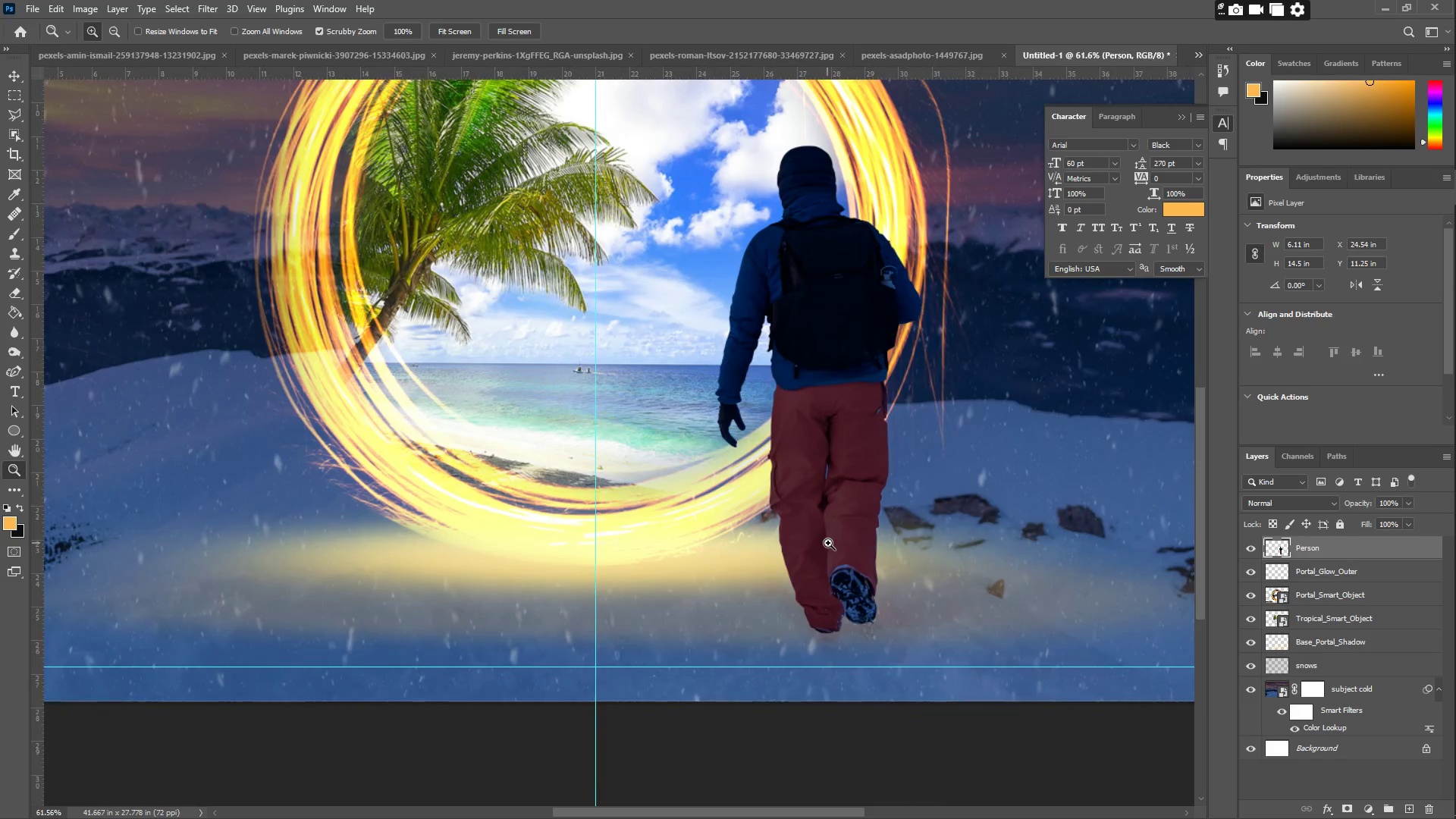 
key(B)
 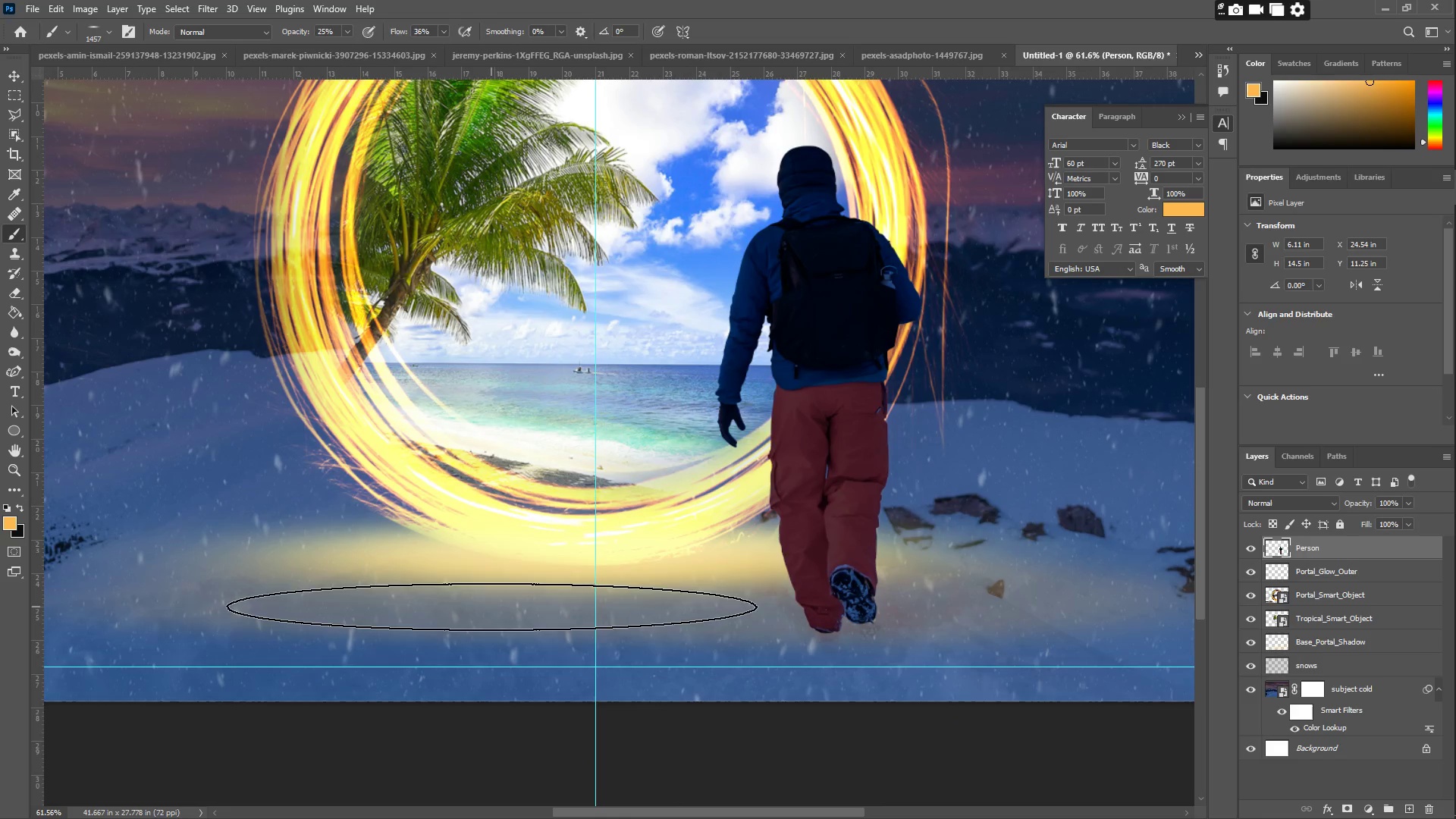 
left_click_drag(start_coordinate=[532, 608], to_coordinate=[363, 608])
 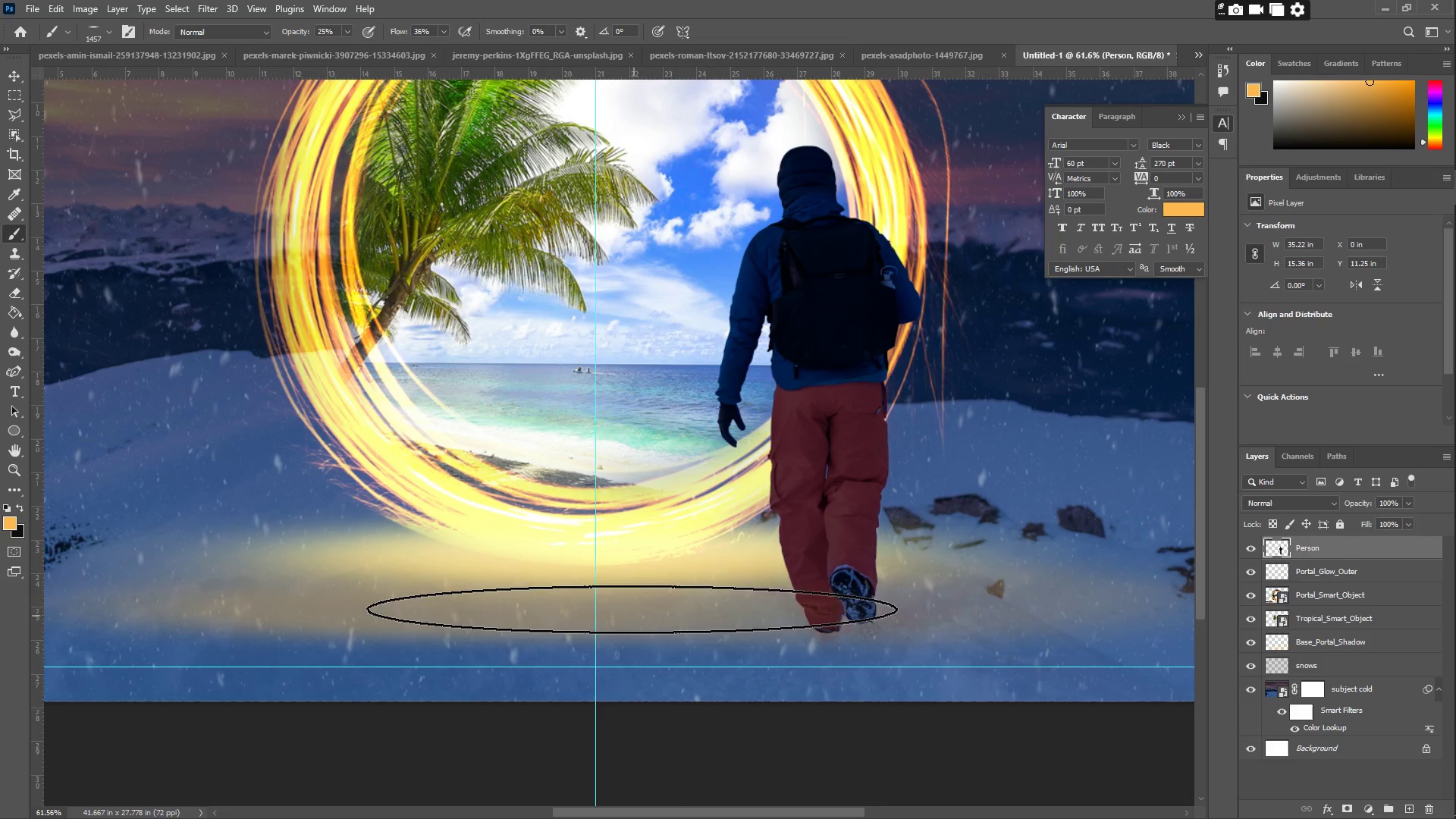 
left_click_drag(start_coordinate=[604, 592], to_coordinate=[770, 614])
 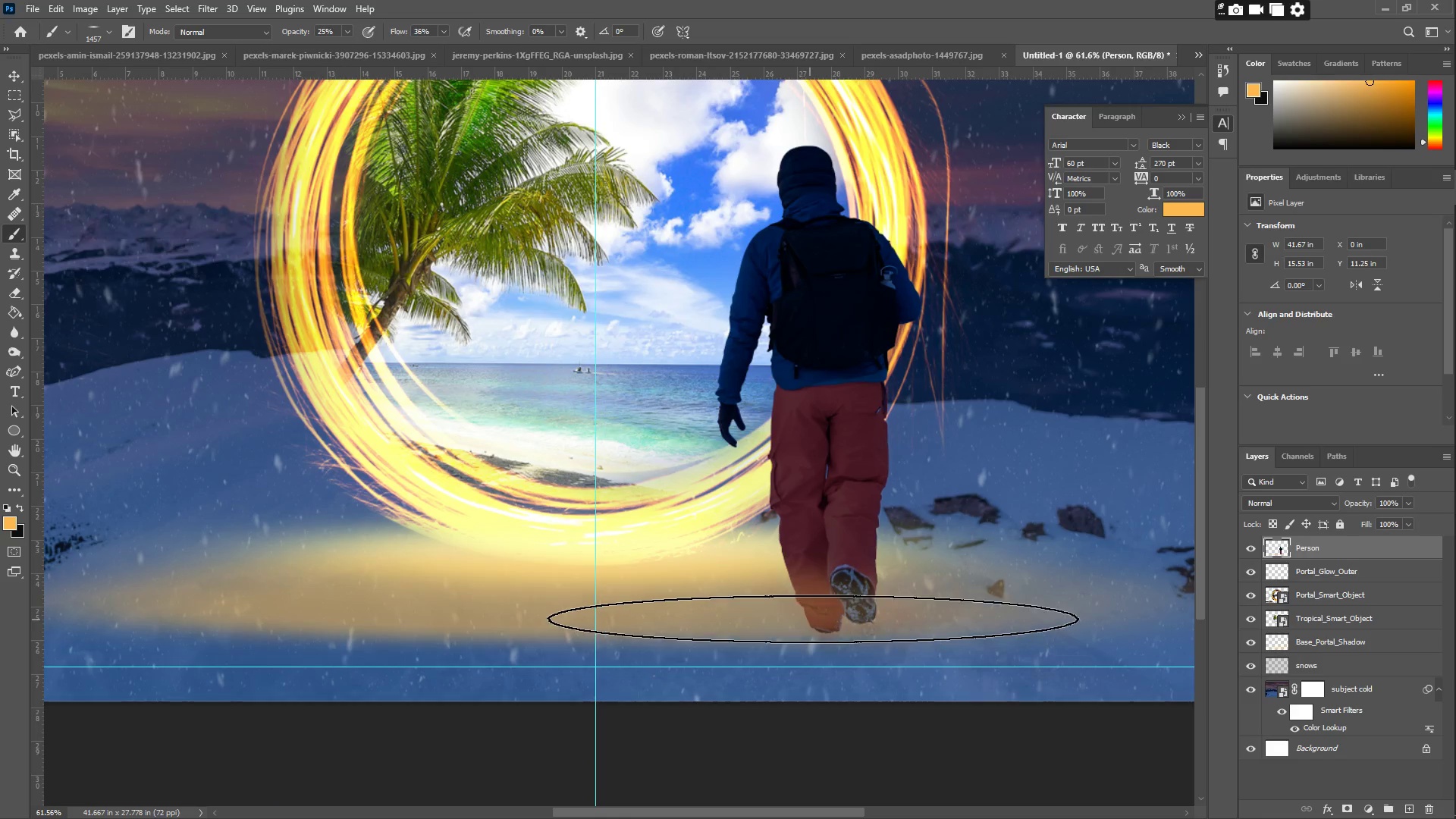 
left_click_drag(start_coordinate=[819, 604], to_coordinate=[844, 654])
 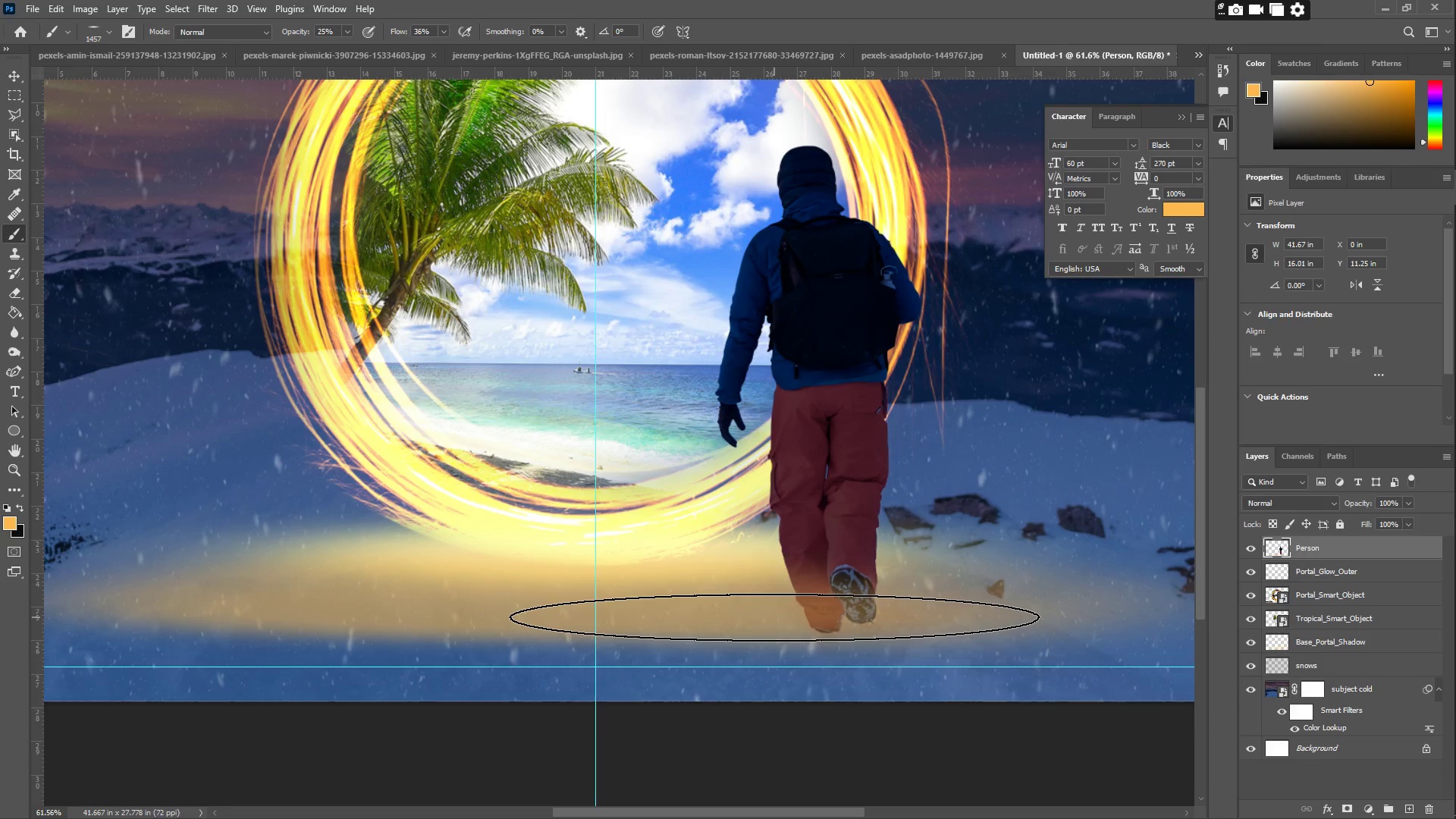 
hold_key(key=Space, duration=1.5)
 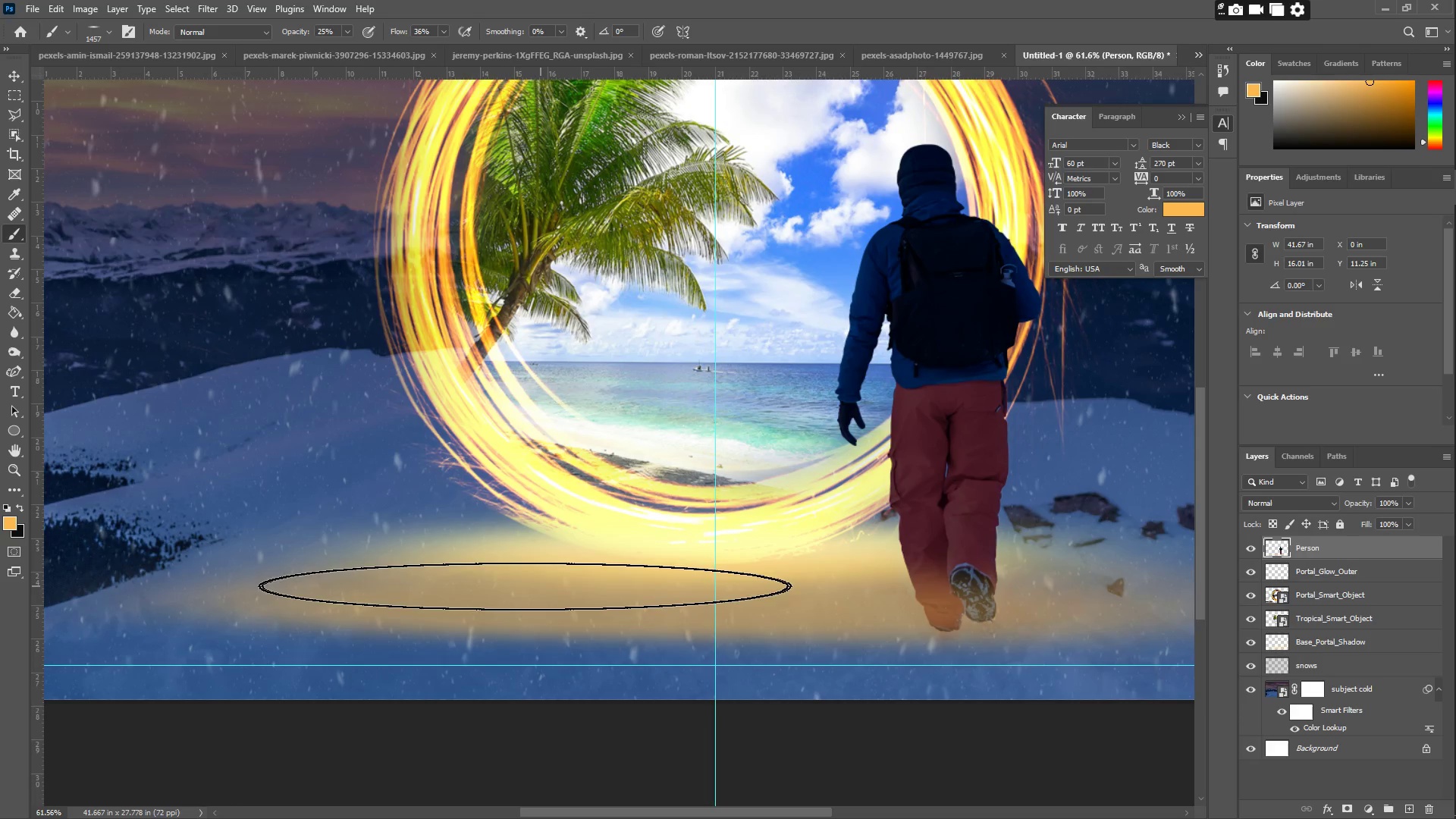 
left_click_drag(start_coordinate=[676, 585], to_coordinate=[728, 573])
 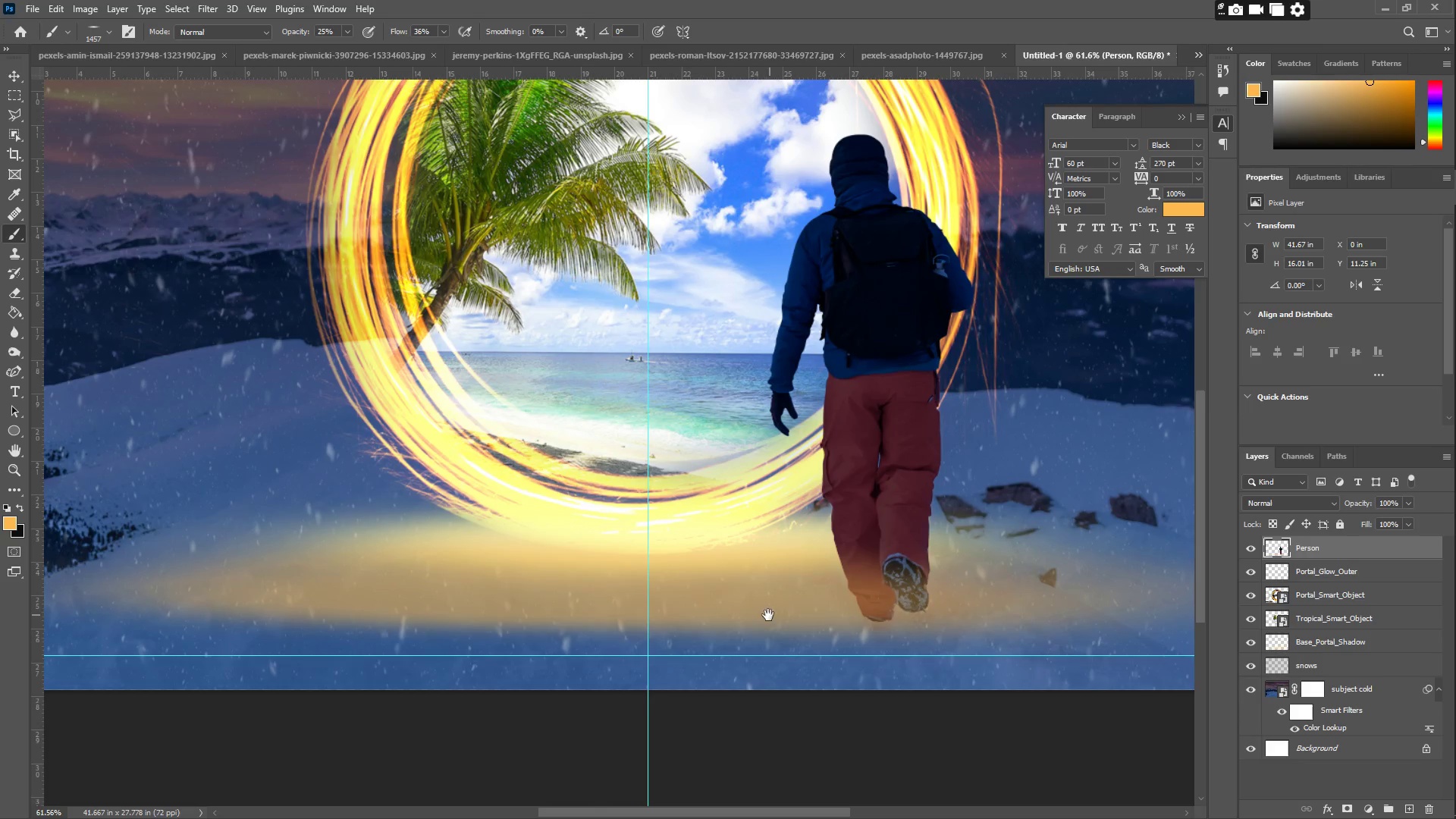 
left_click_drag(start_coordinate=[758, 610], to_coordinate=[825, 620])
 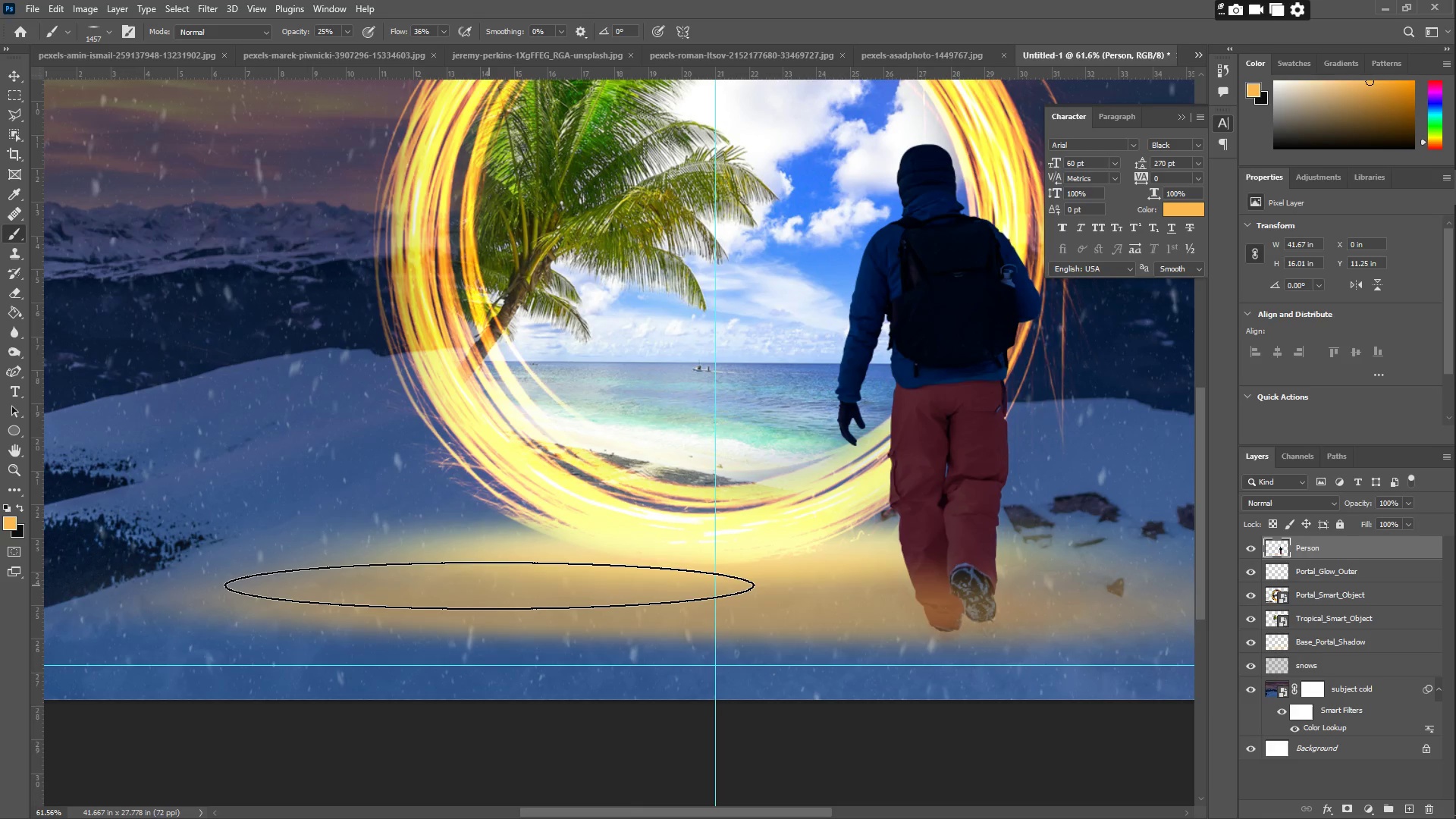 
key(Space)
 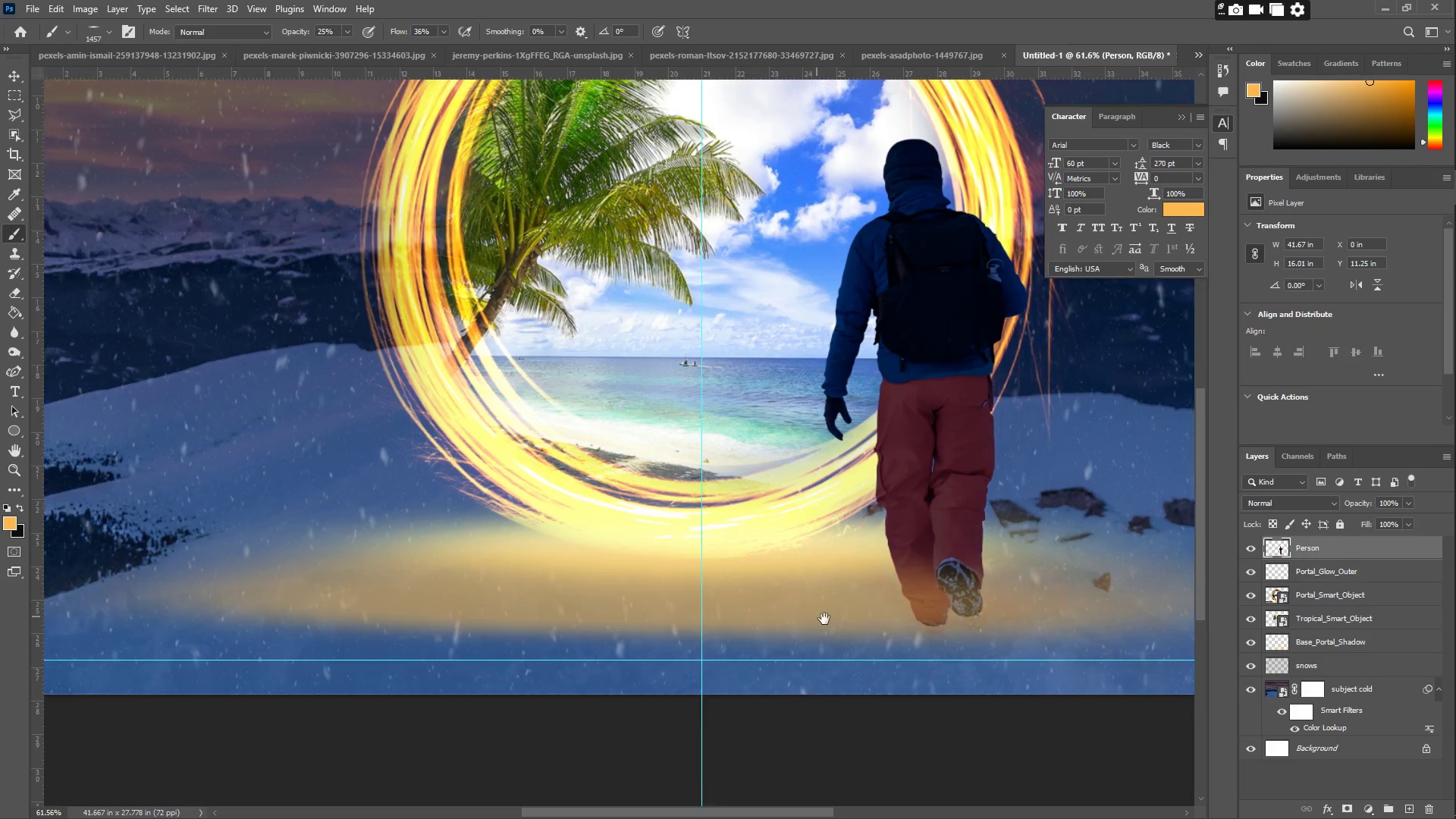 
key(Space)
 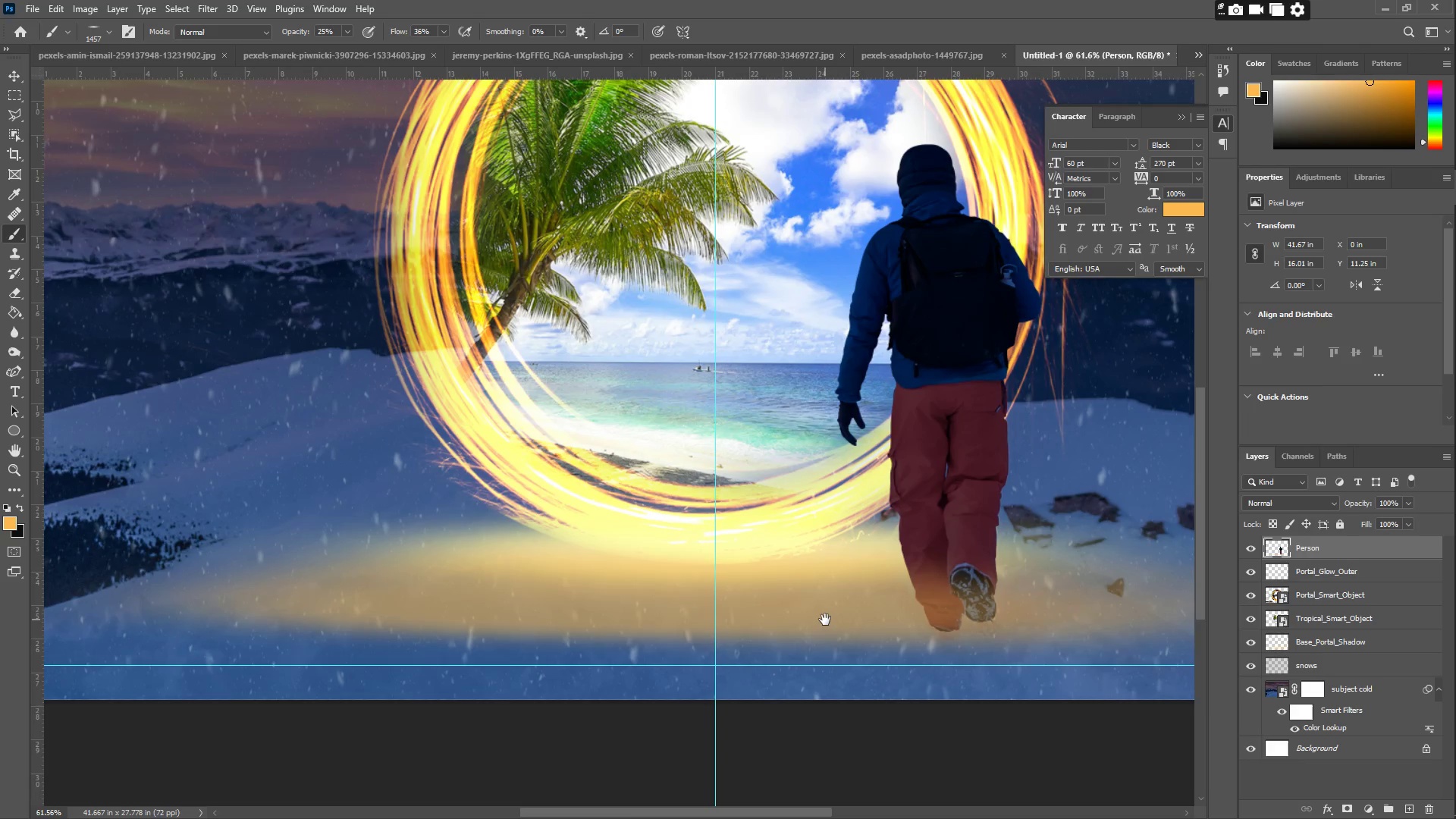 
key(Space)
 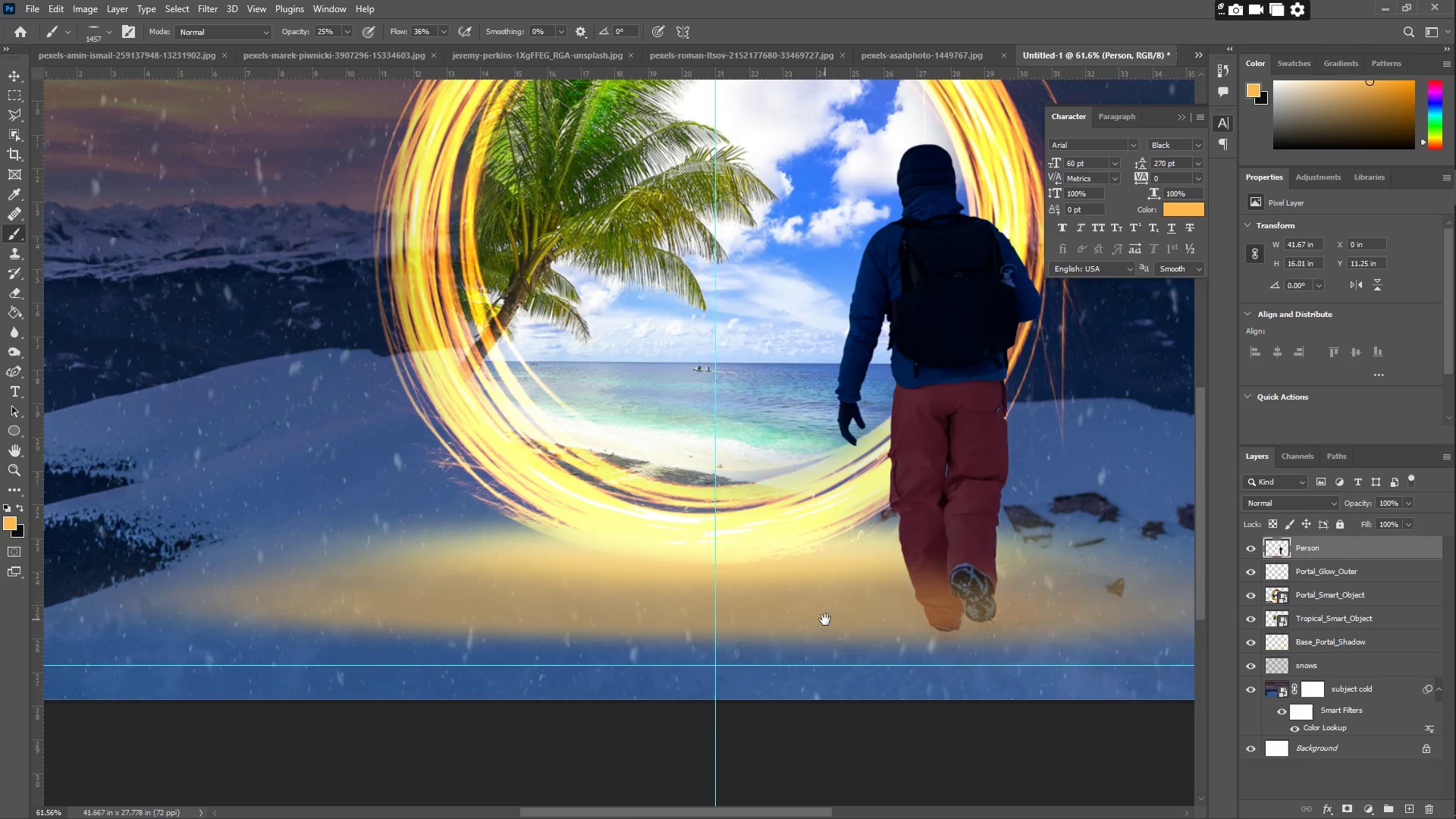 
key(Space)
 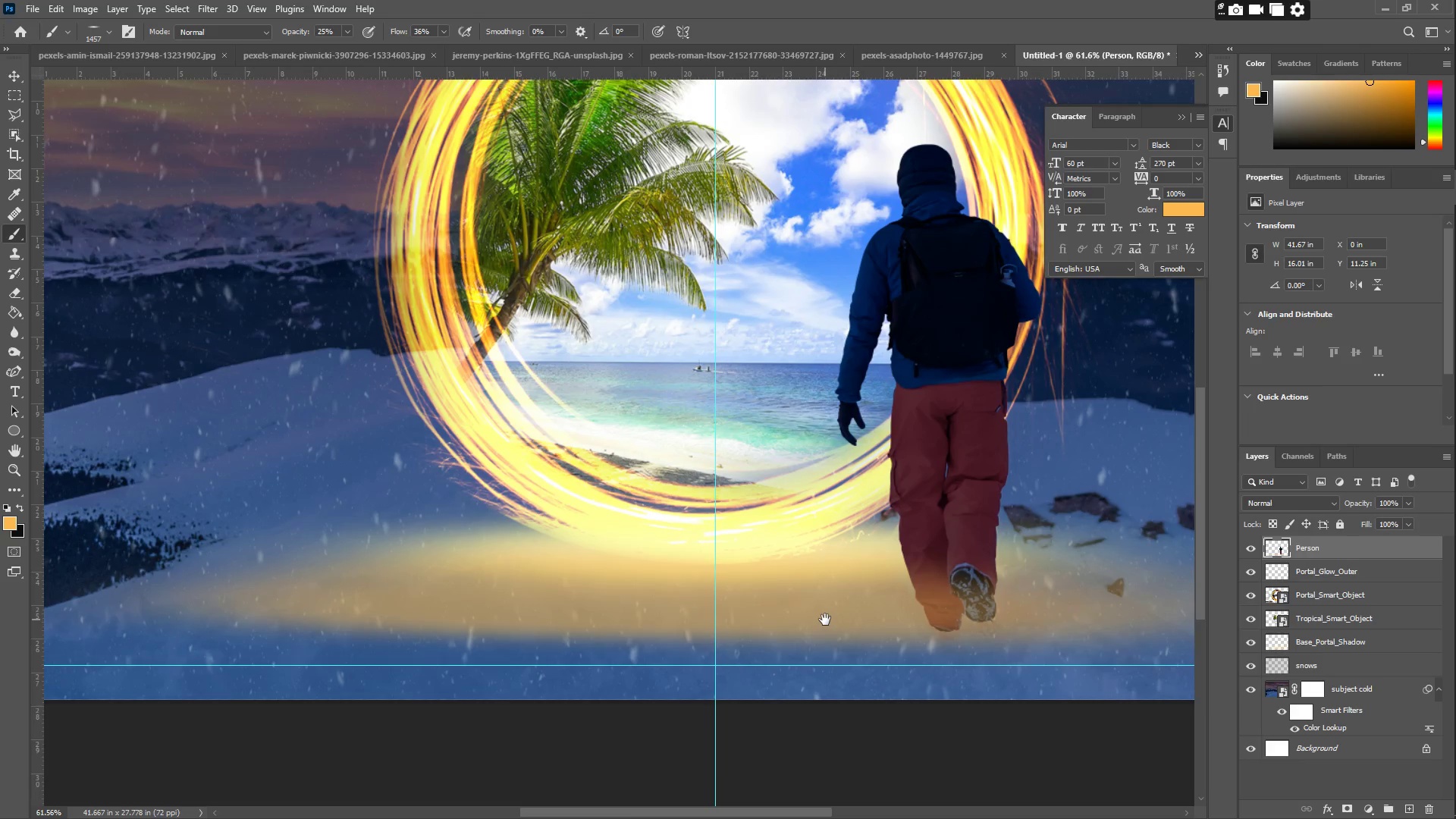 
key(Space)
 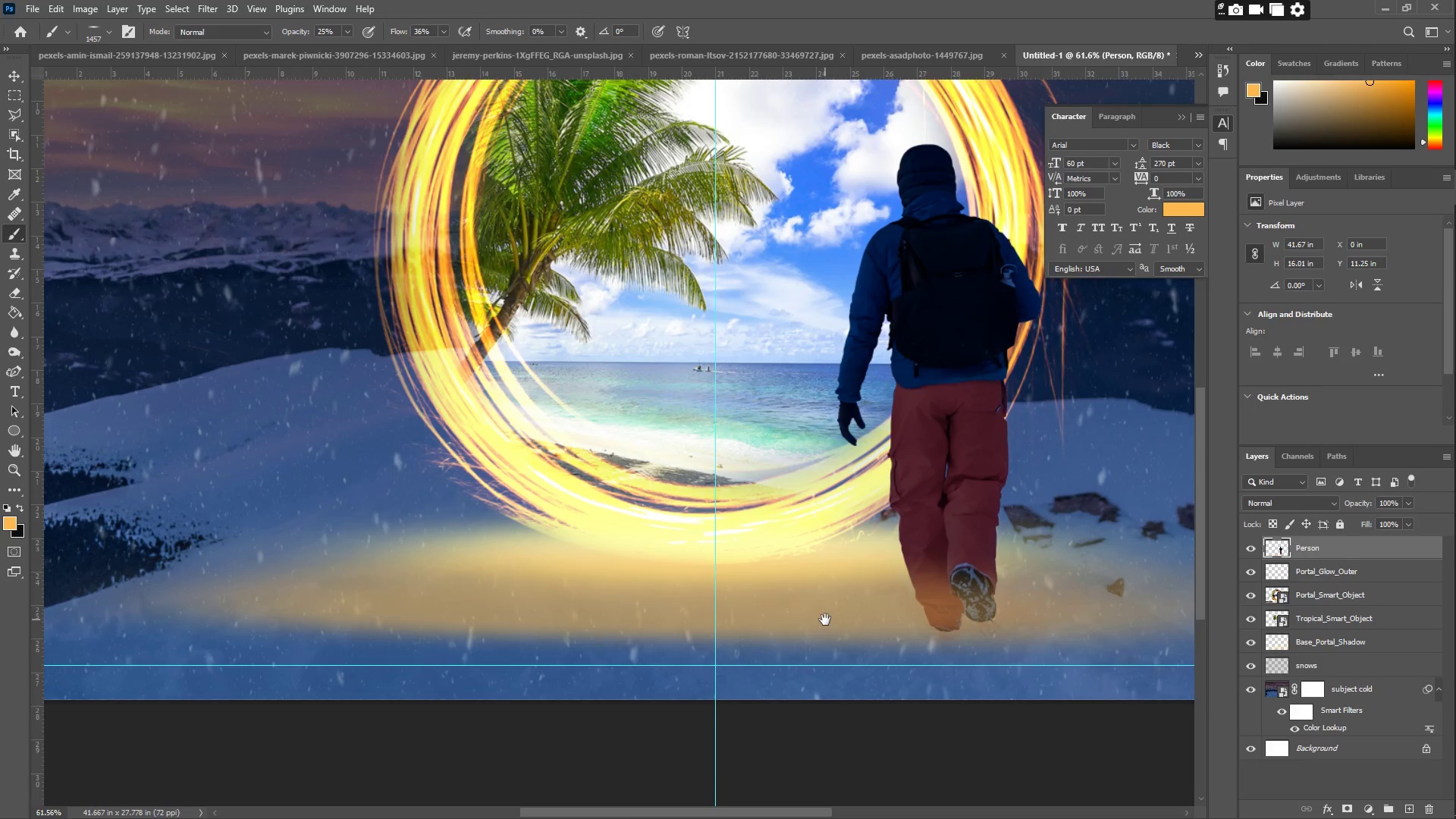 
key(Space)
 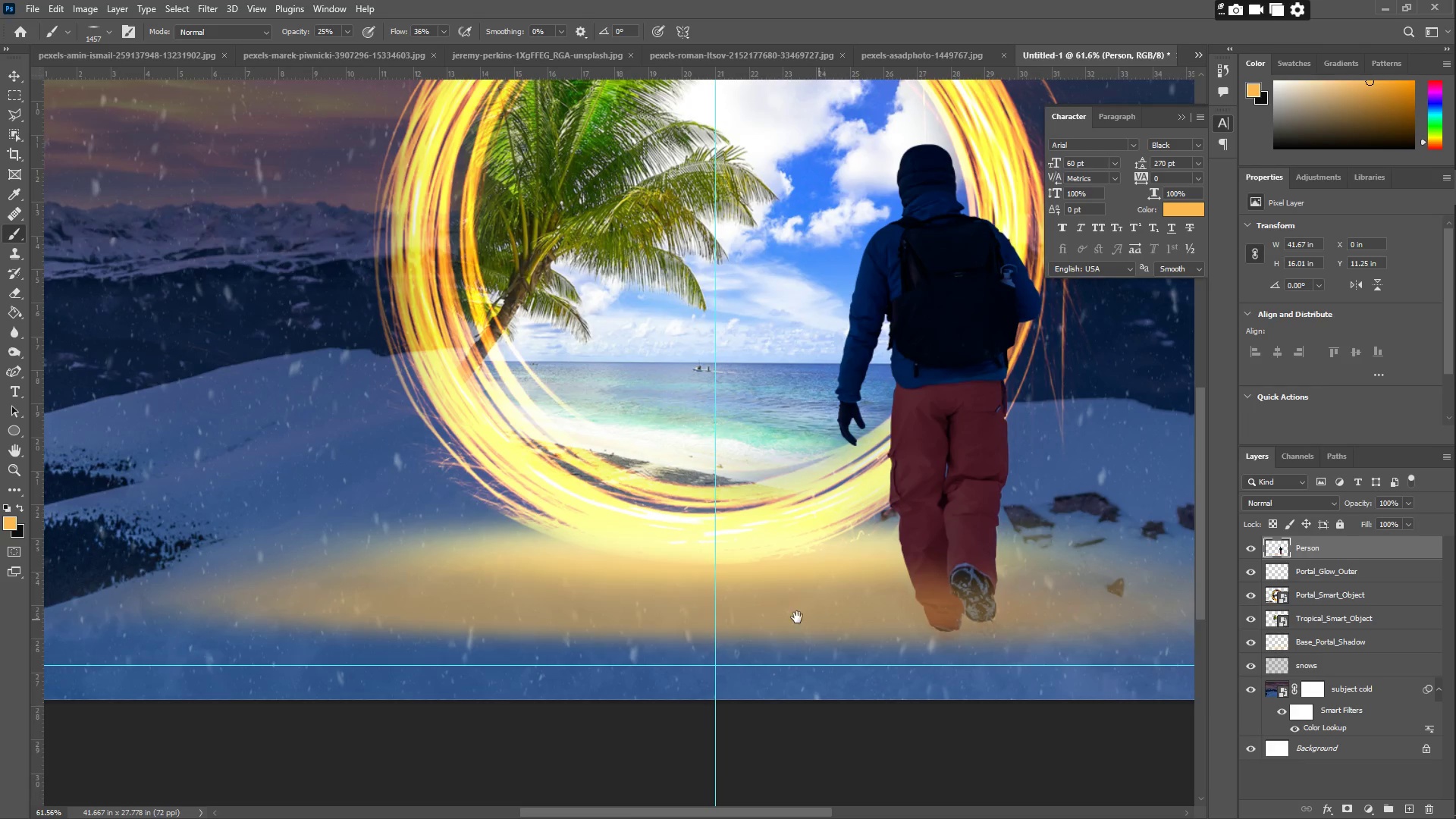 
key(Space)
 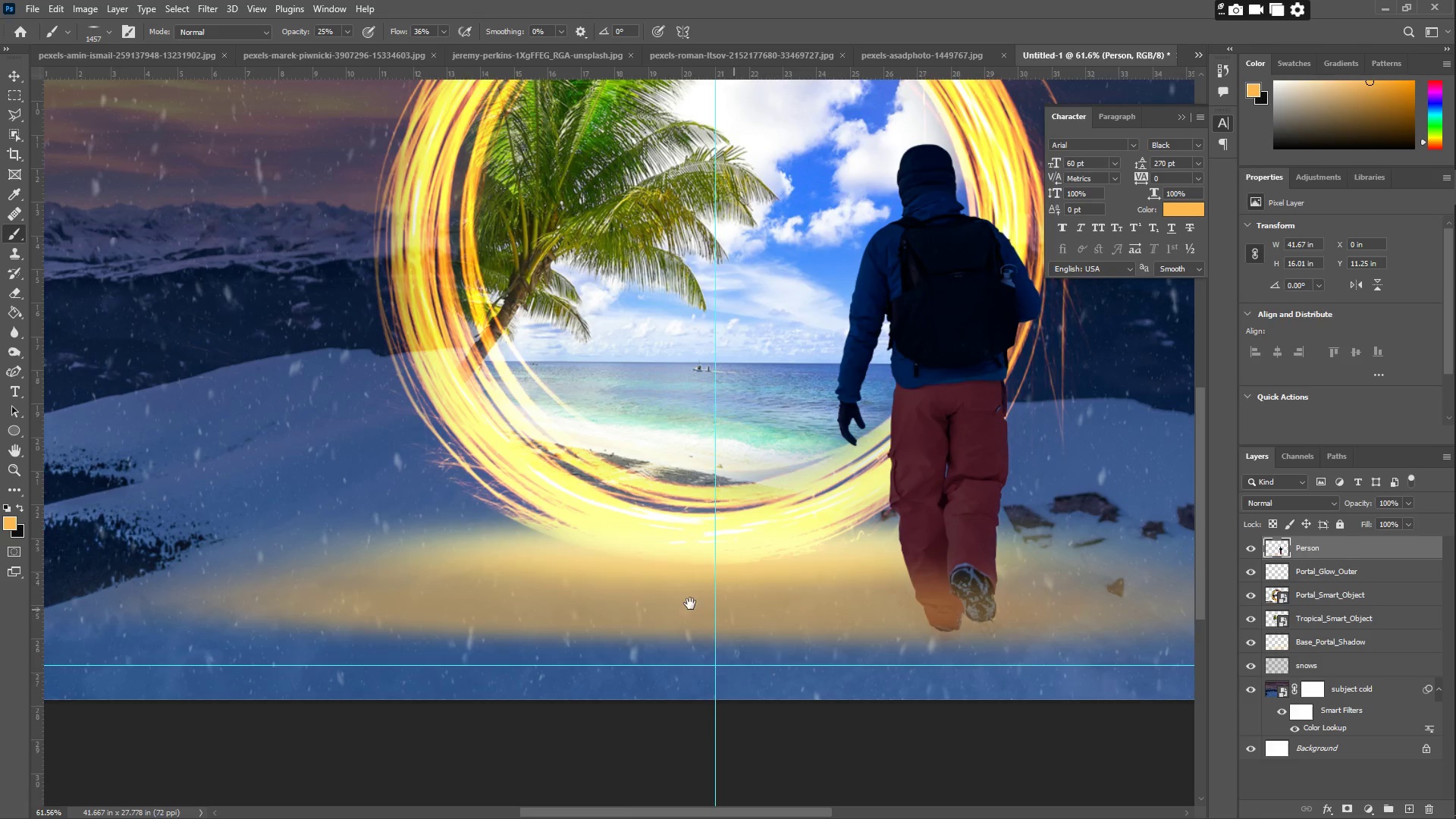 
key(Space)
 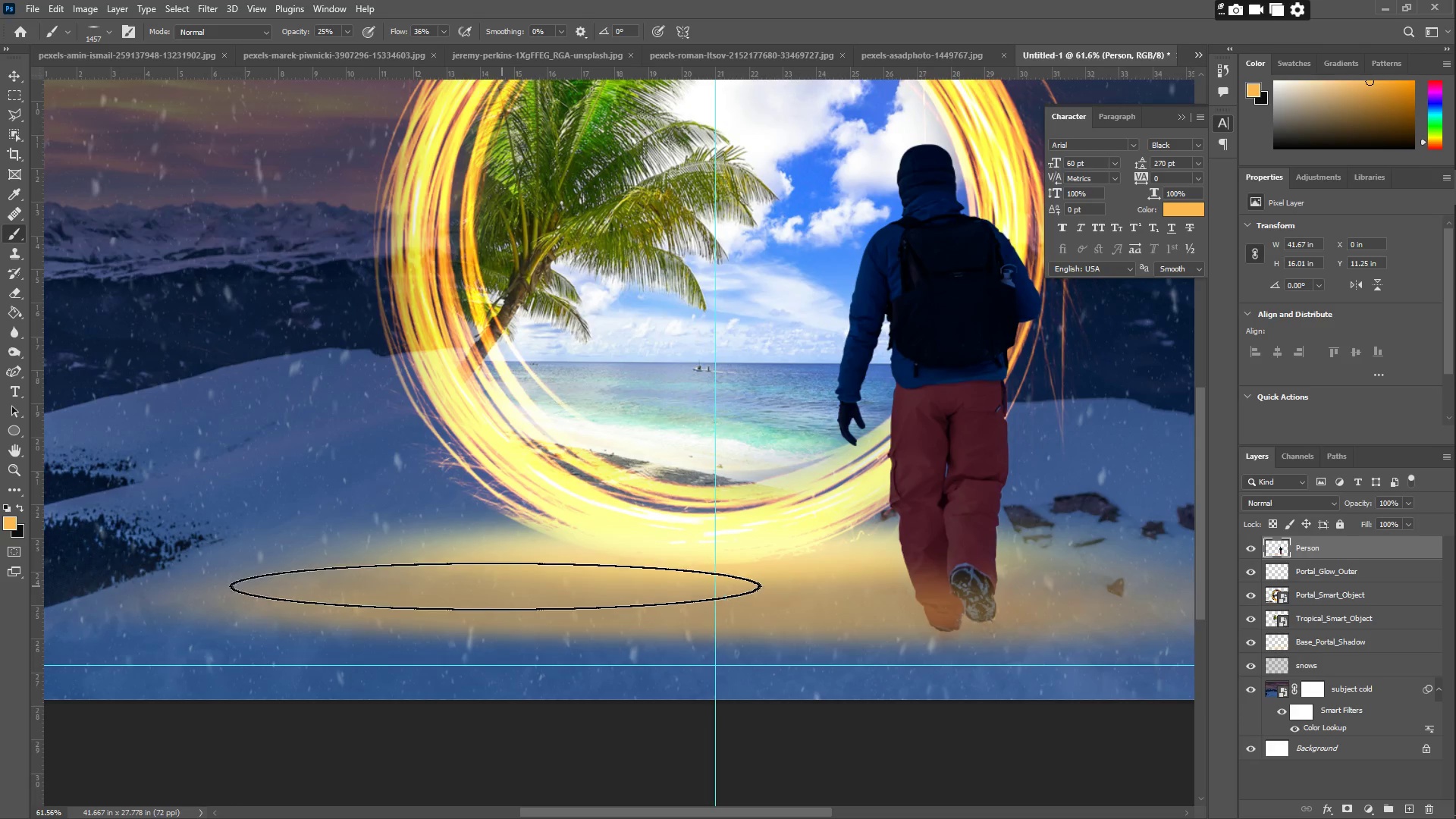 
left_click_drag(start_coordinate=[489, 585], to_coordinate=[469, 590])
 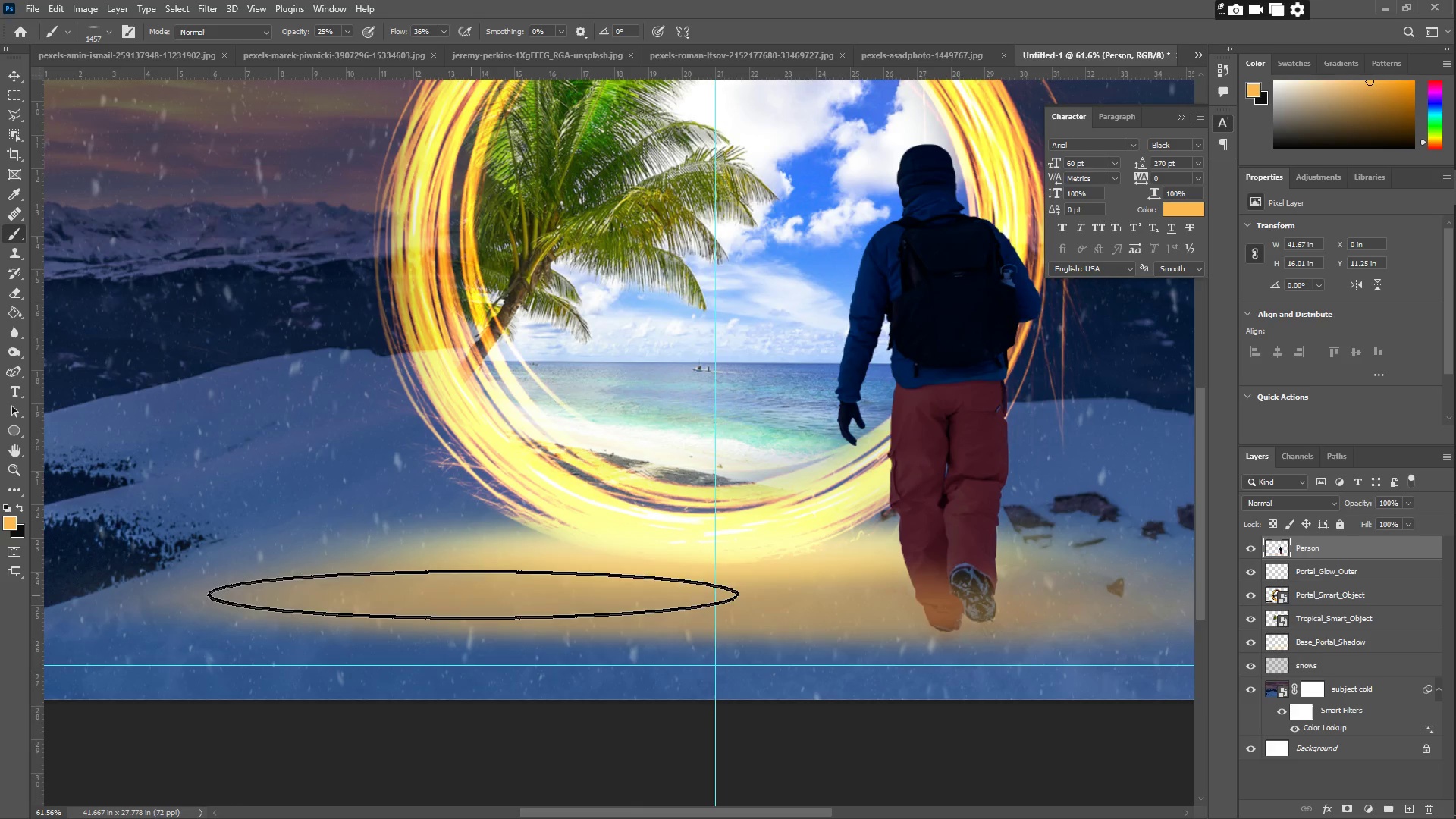 
key(Space)
 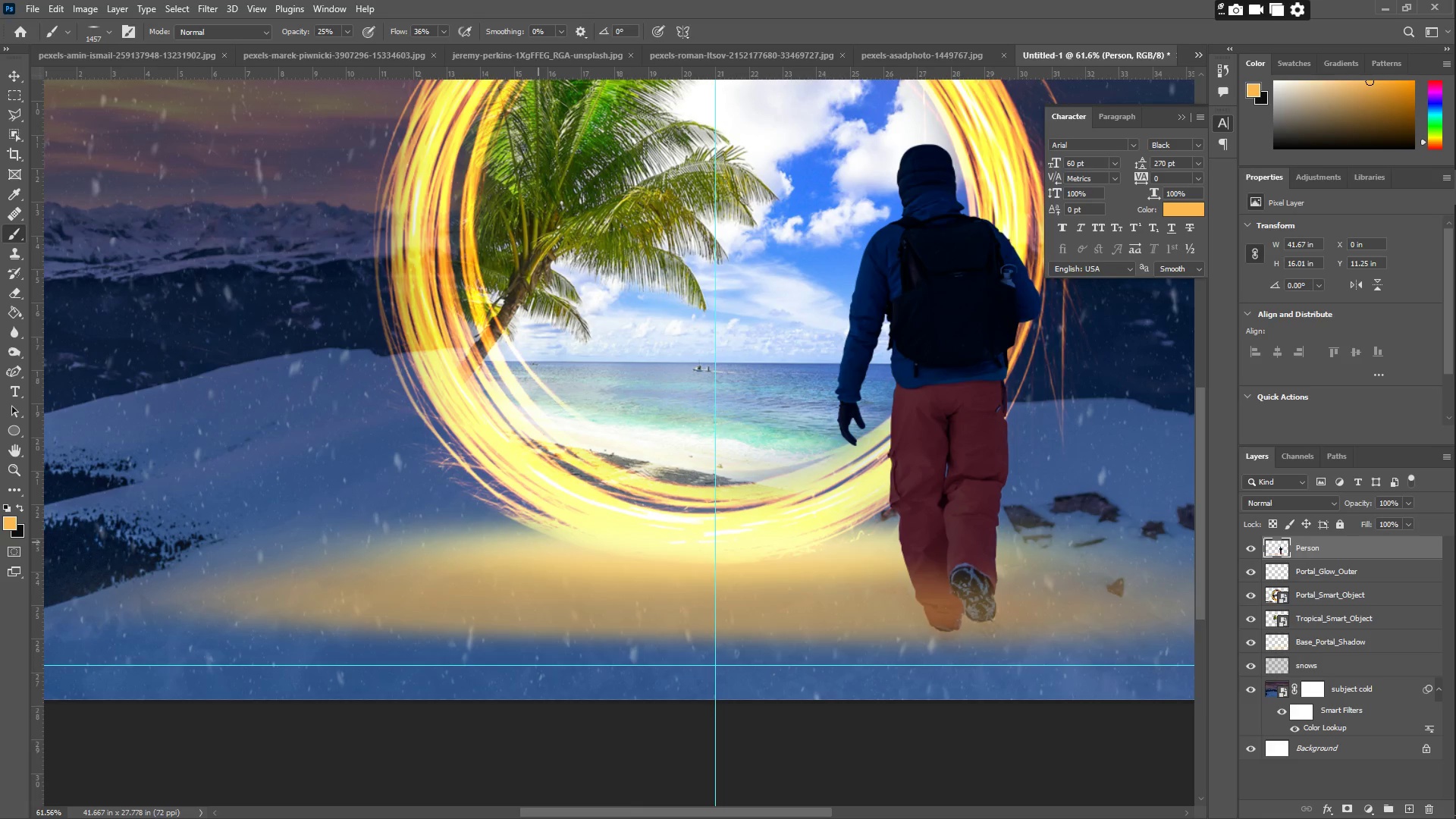 
key(Z)
 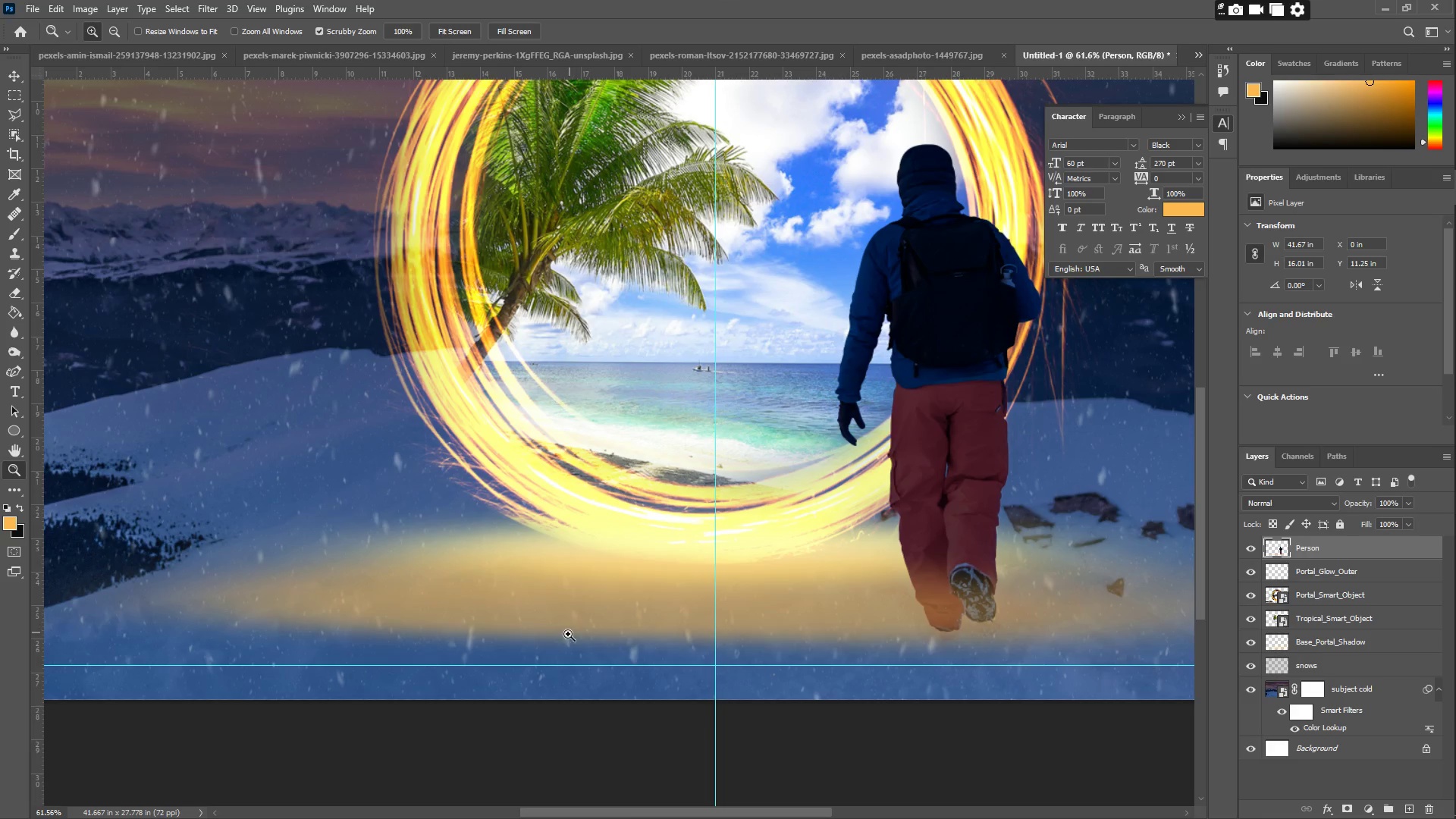 
key(B)
 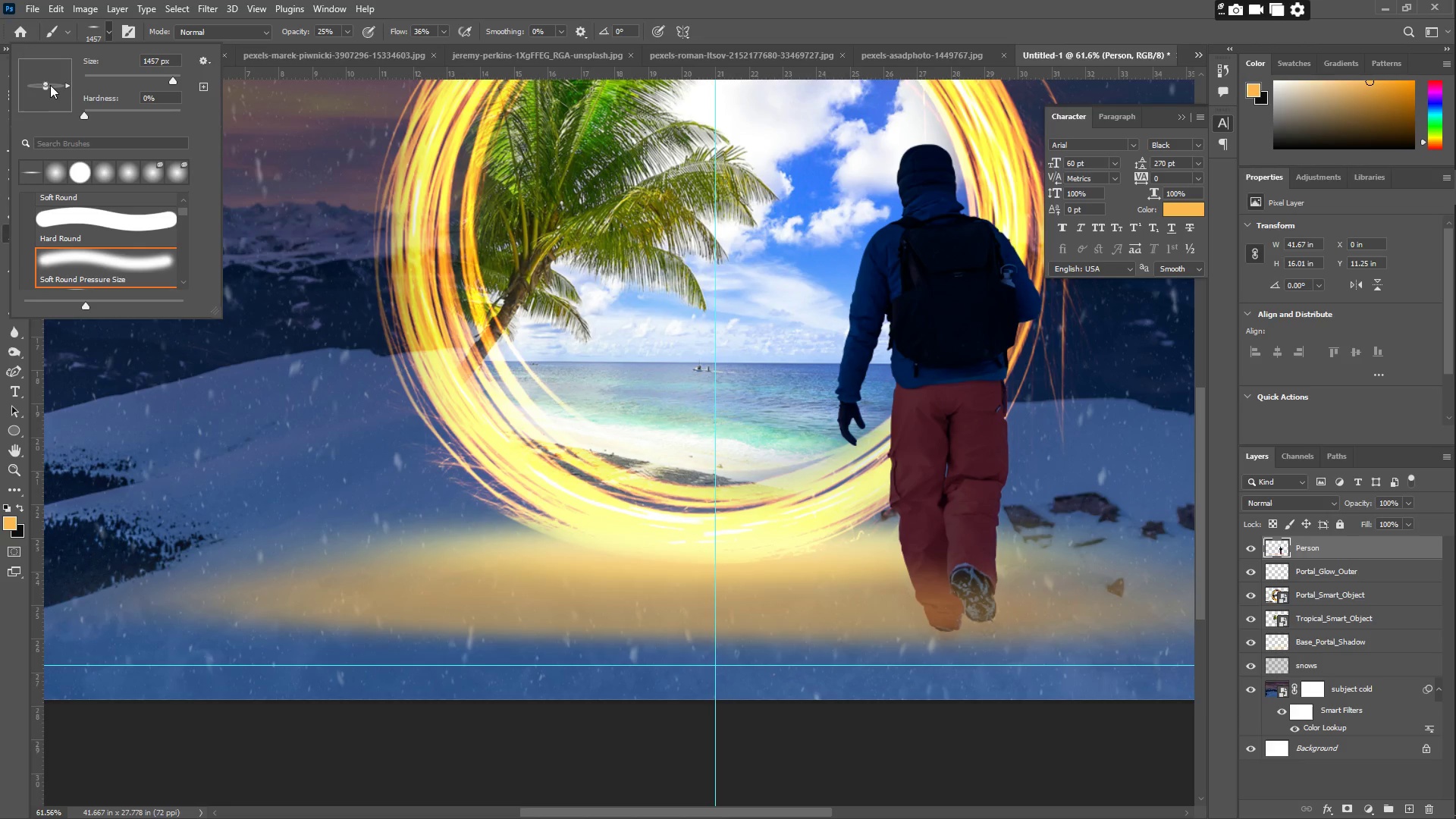 
left_click_drag(start_coordinate=[43, 85], to_coordinate=[45, 67])
 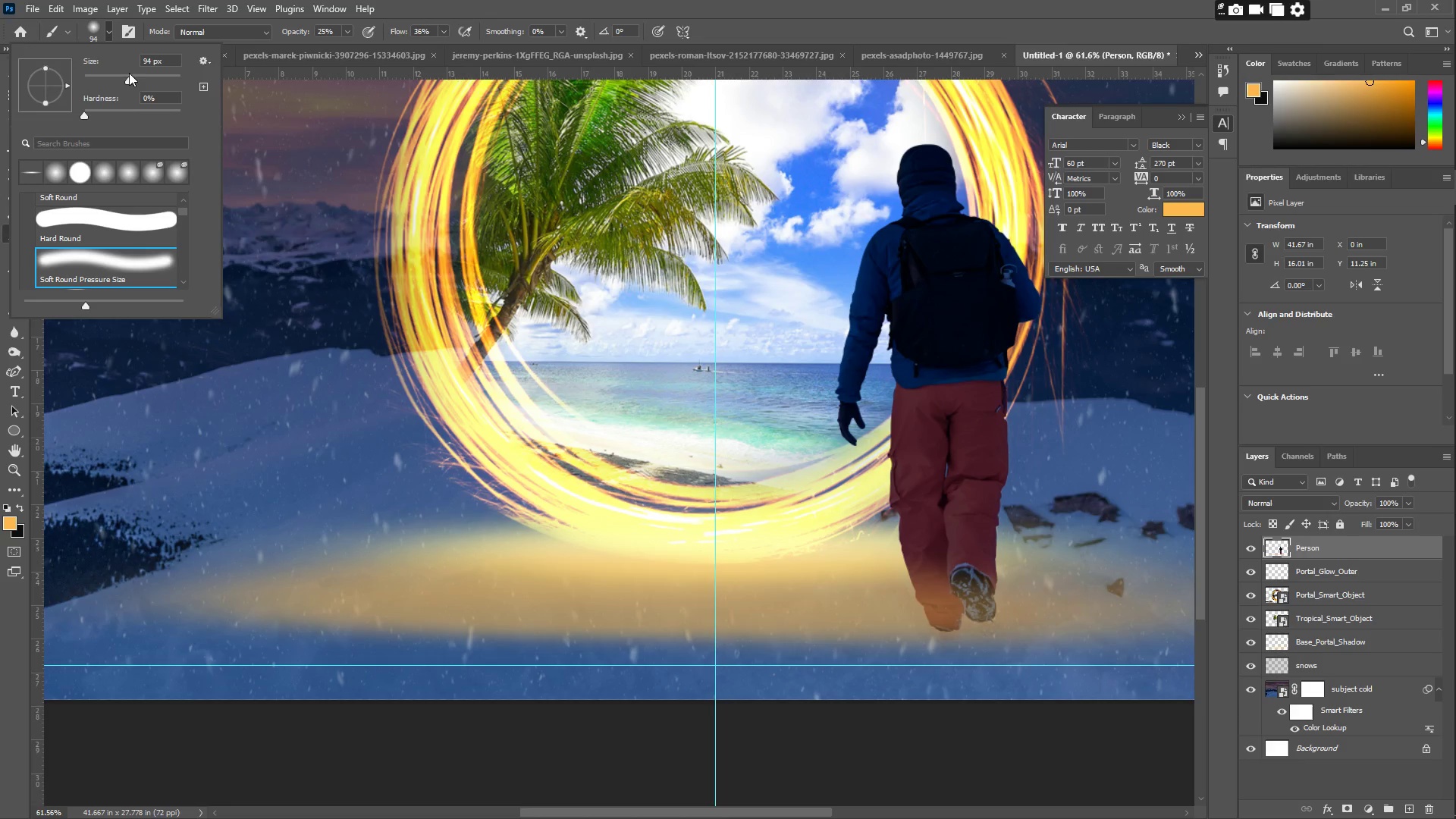 
hold_key(key=ShiftLeft, duration=0.67)
 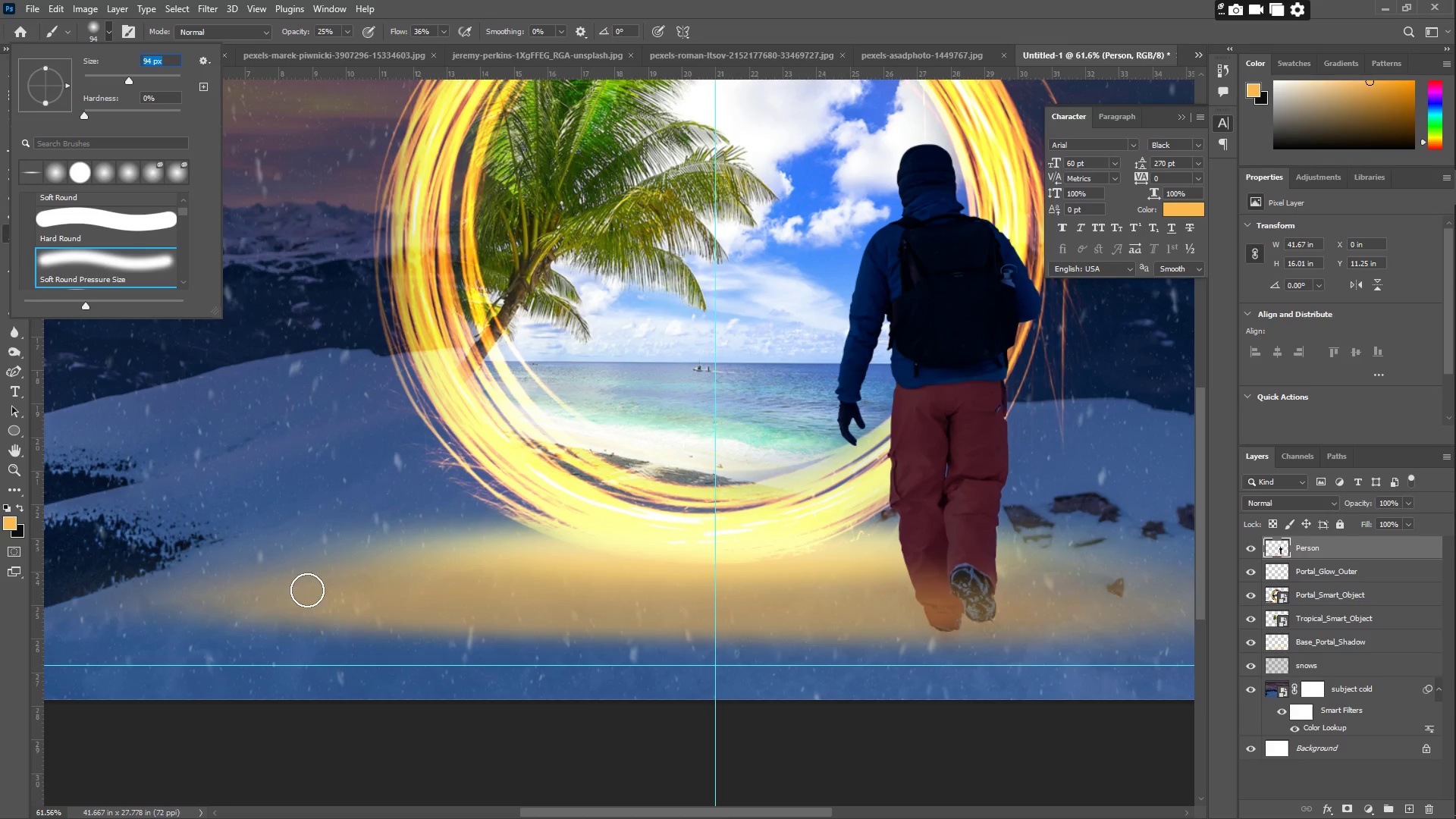 
left_click_drag(start_coordinate=[260, 598], to_coordinate=[1119, 652])
 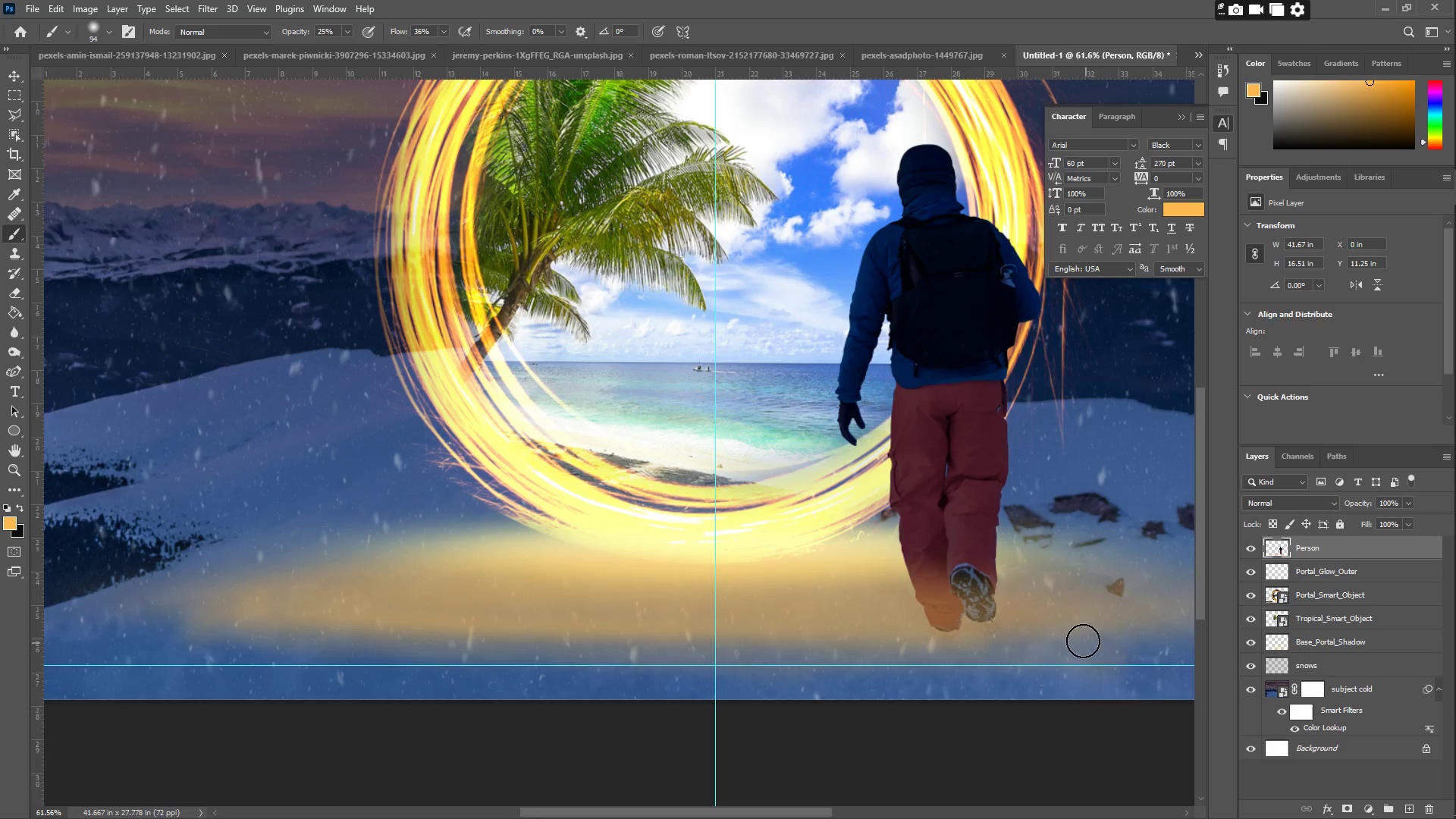 
hold_key(key=Space, duration=0.53)
 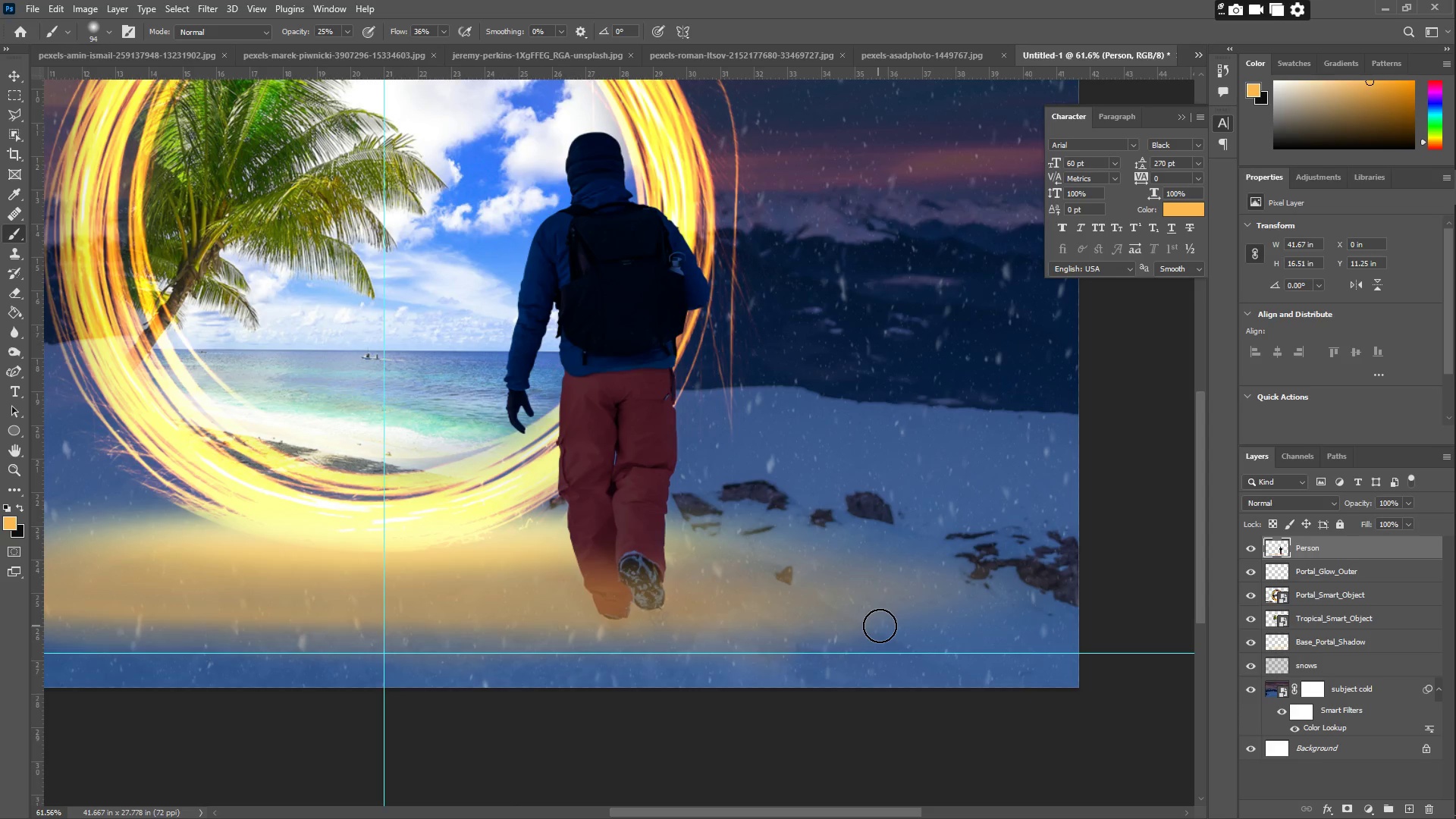 
left_click_drag(start_coordinate=[1041, 632], to_coordinate=[710, 620])
 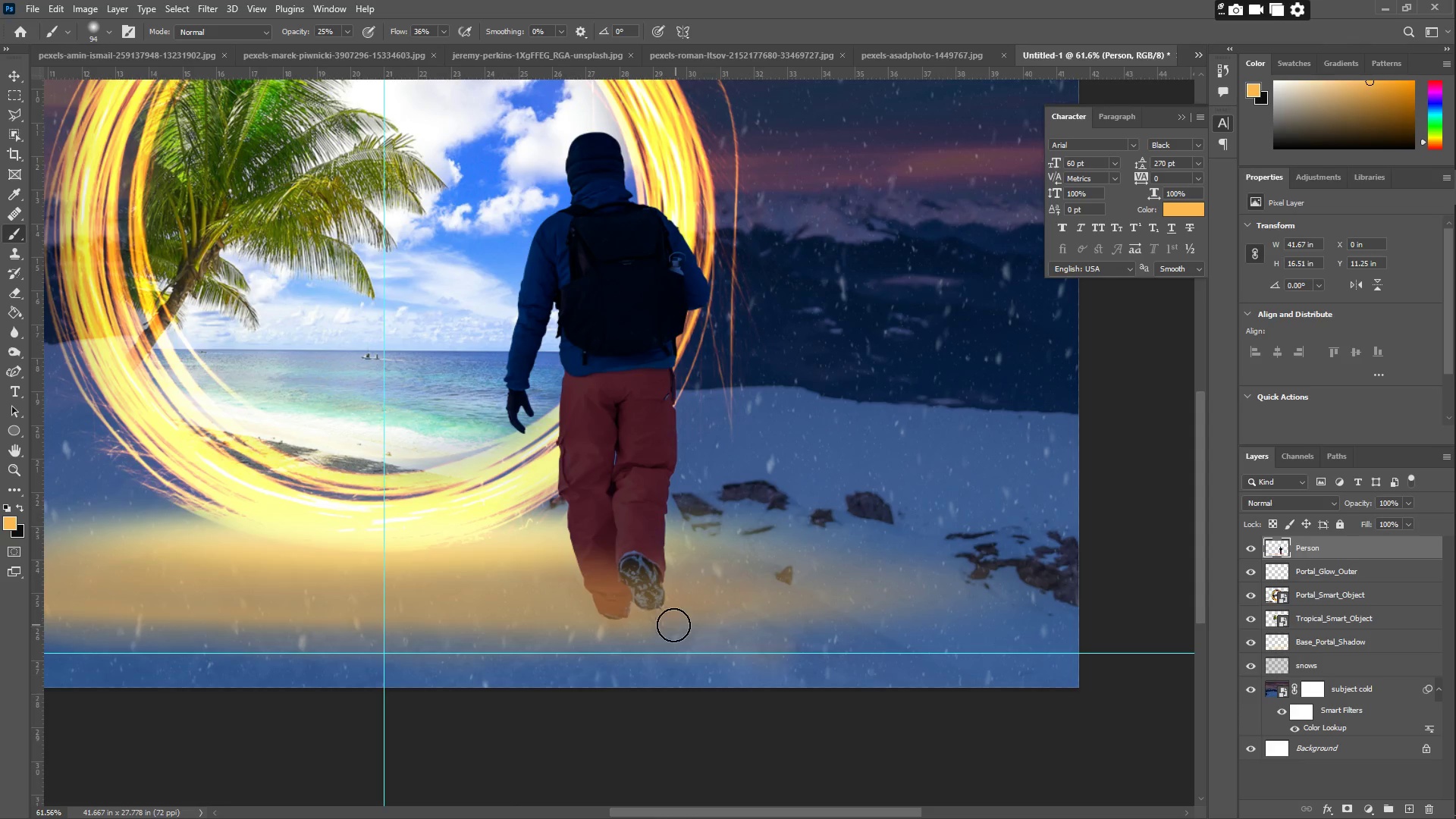 
left_click_drag(start_coordinate=[673, 625], to_coordinate=[815, 628])
 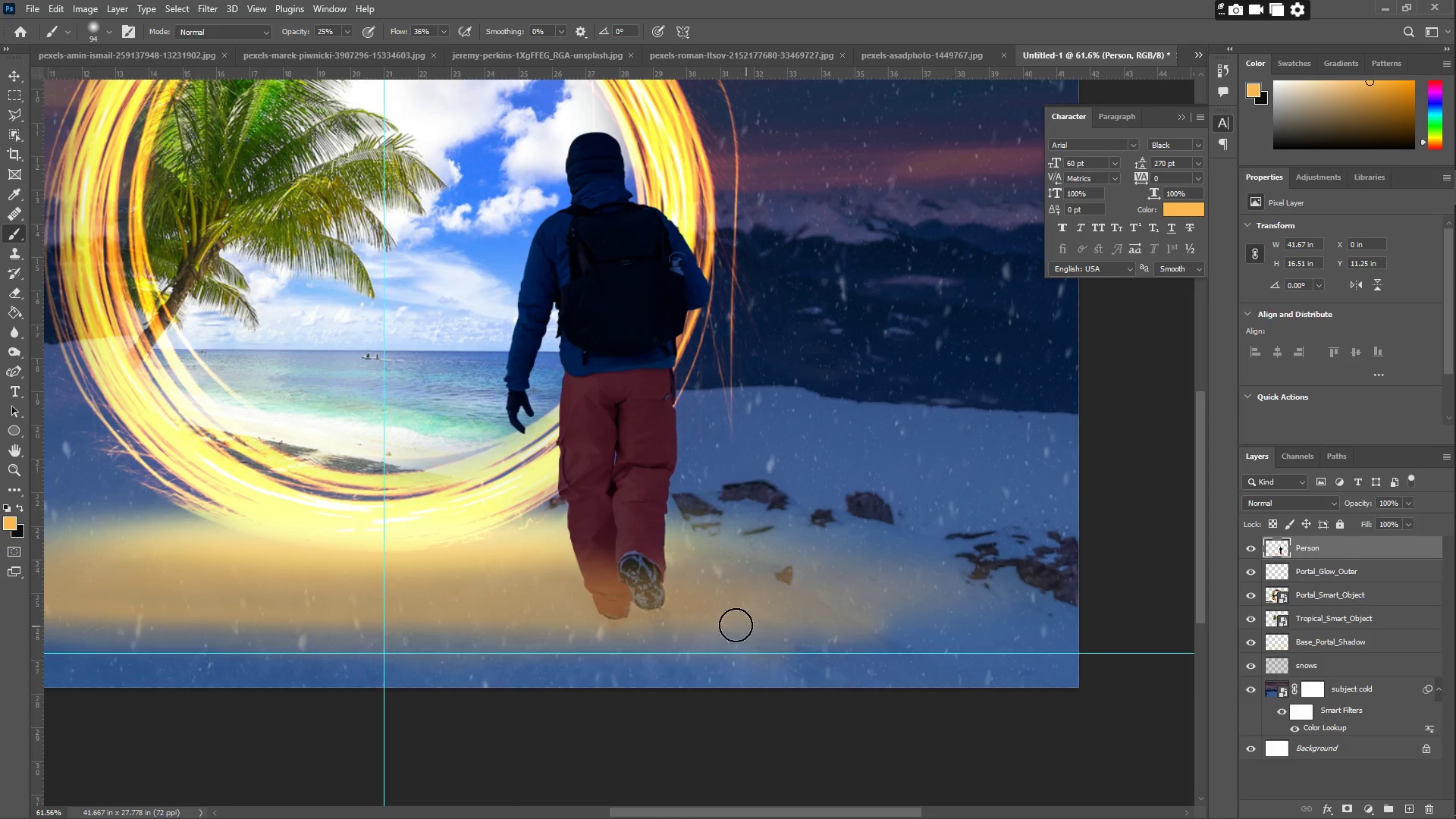 
hold_key(key=Space, duration=0.39)
 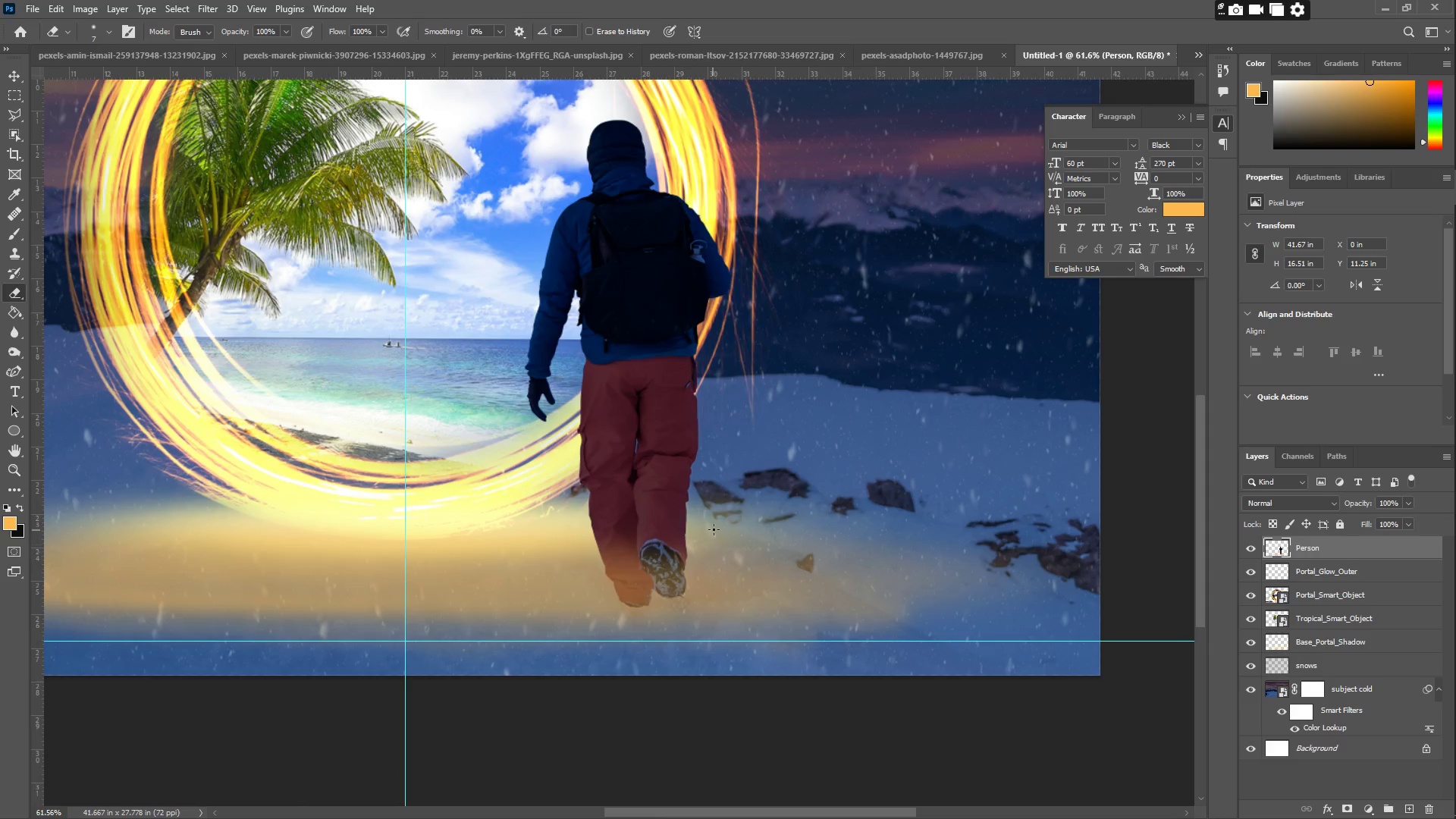 
left_click_drag(start_coordinate=[747, 615], to_coordinate=[768, 603])
 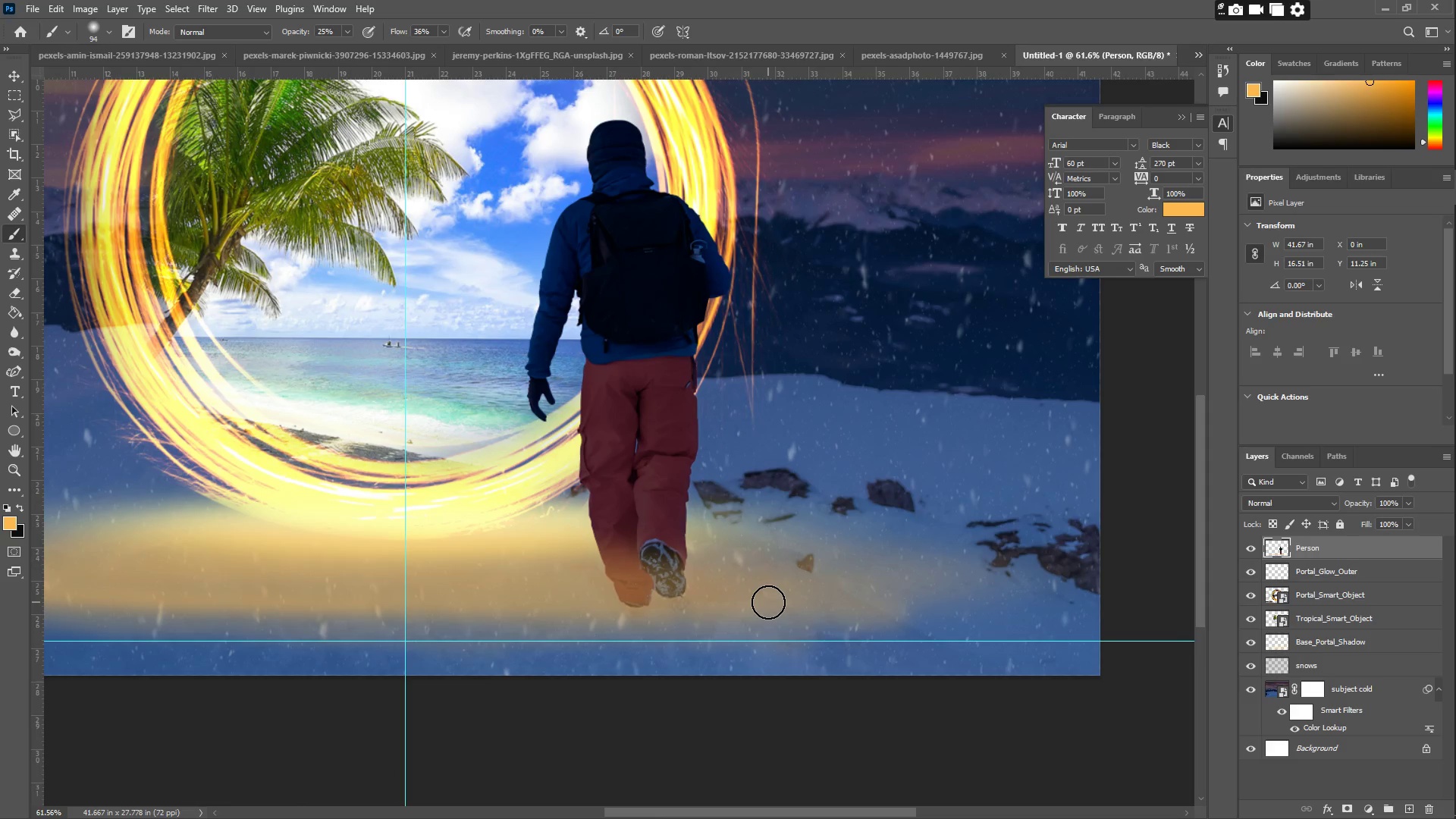 
type(ebwwe)
 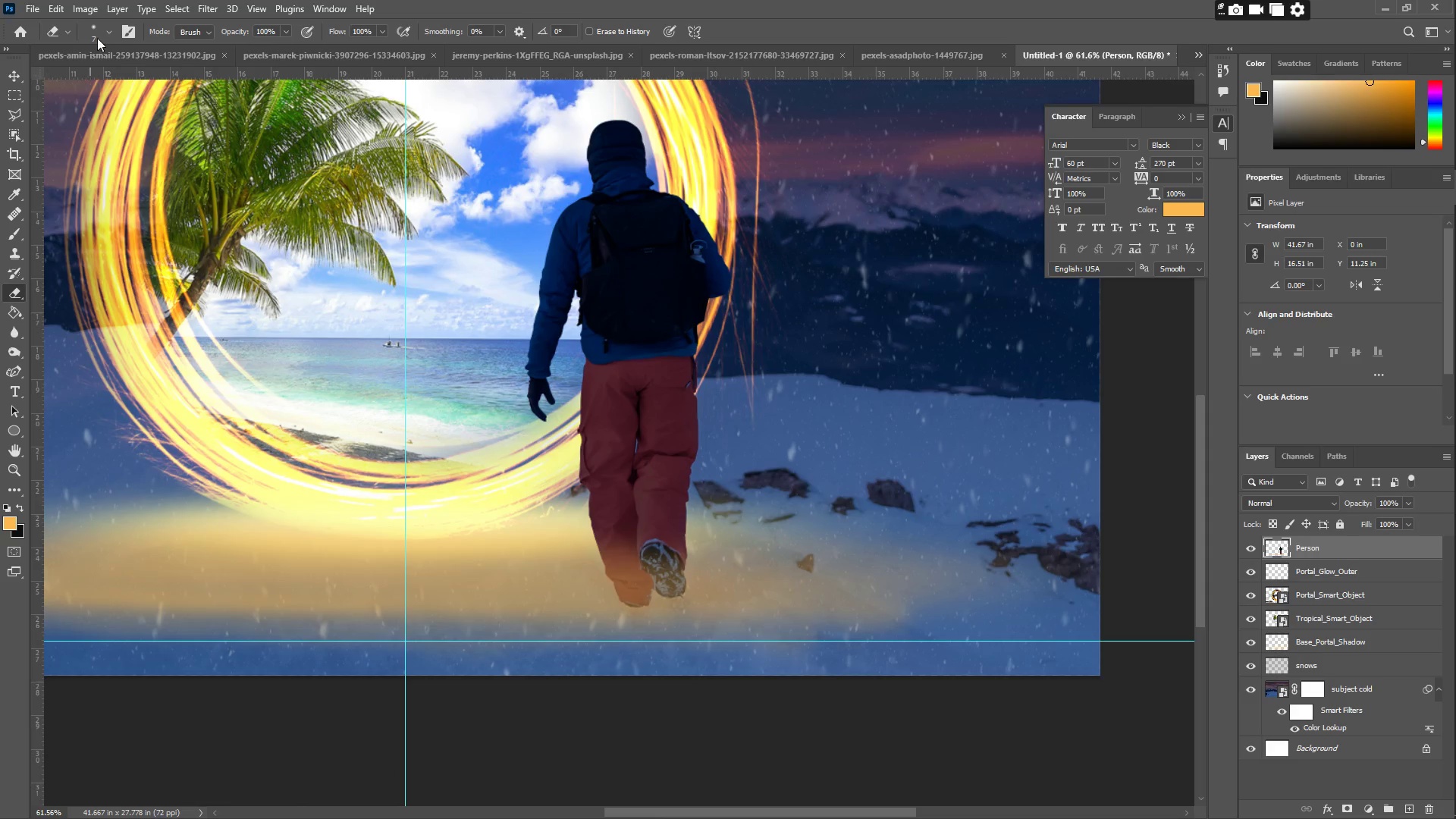 
left_click([93, 33])
 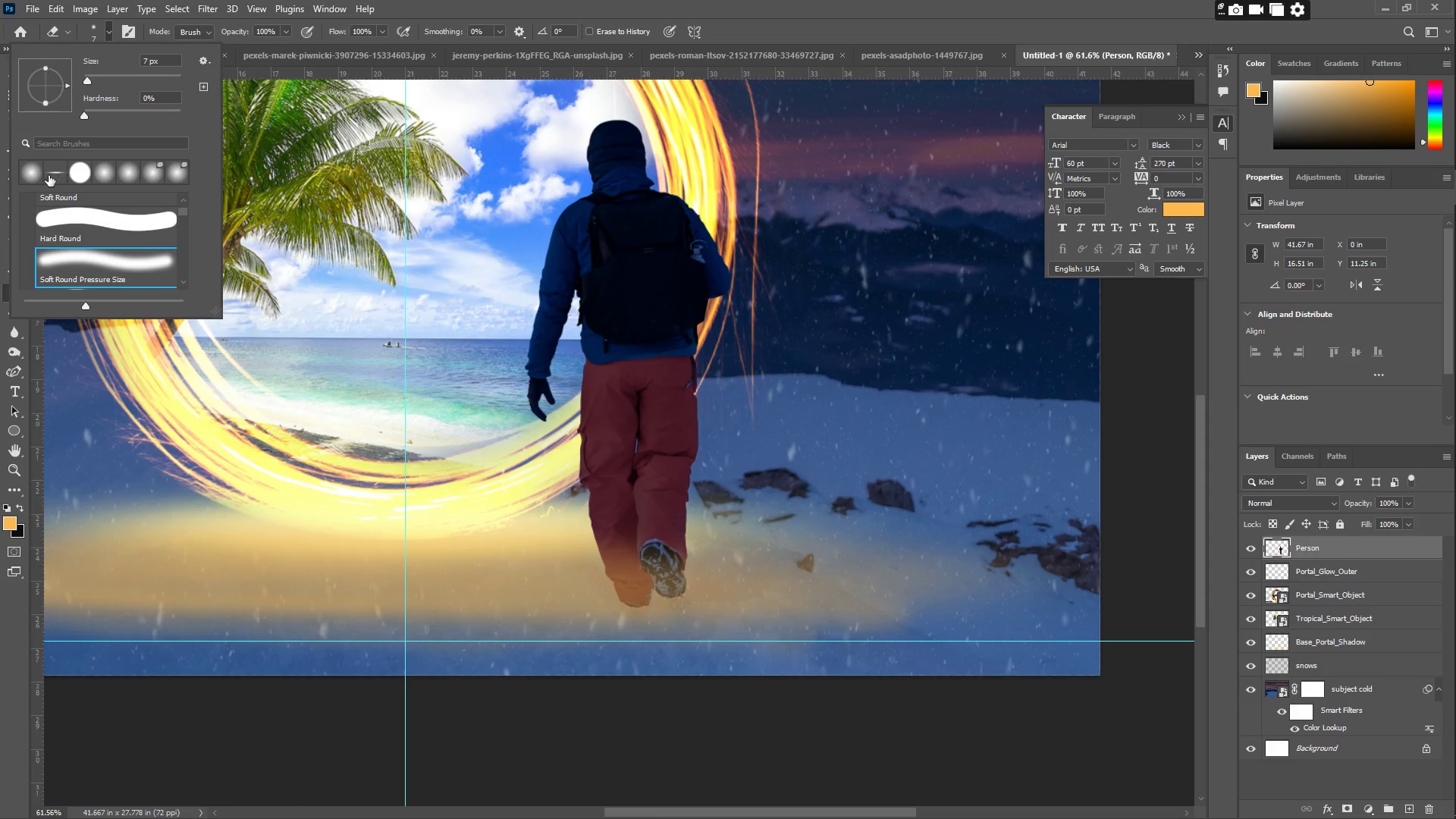 
left_click([34, 171])
 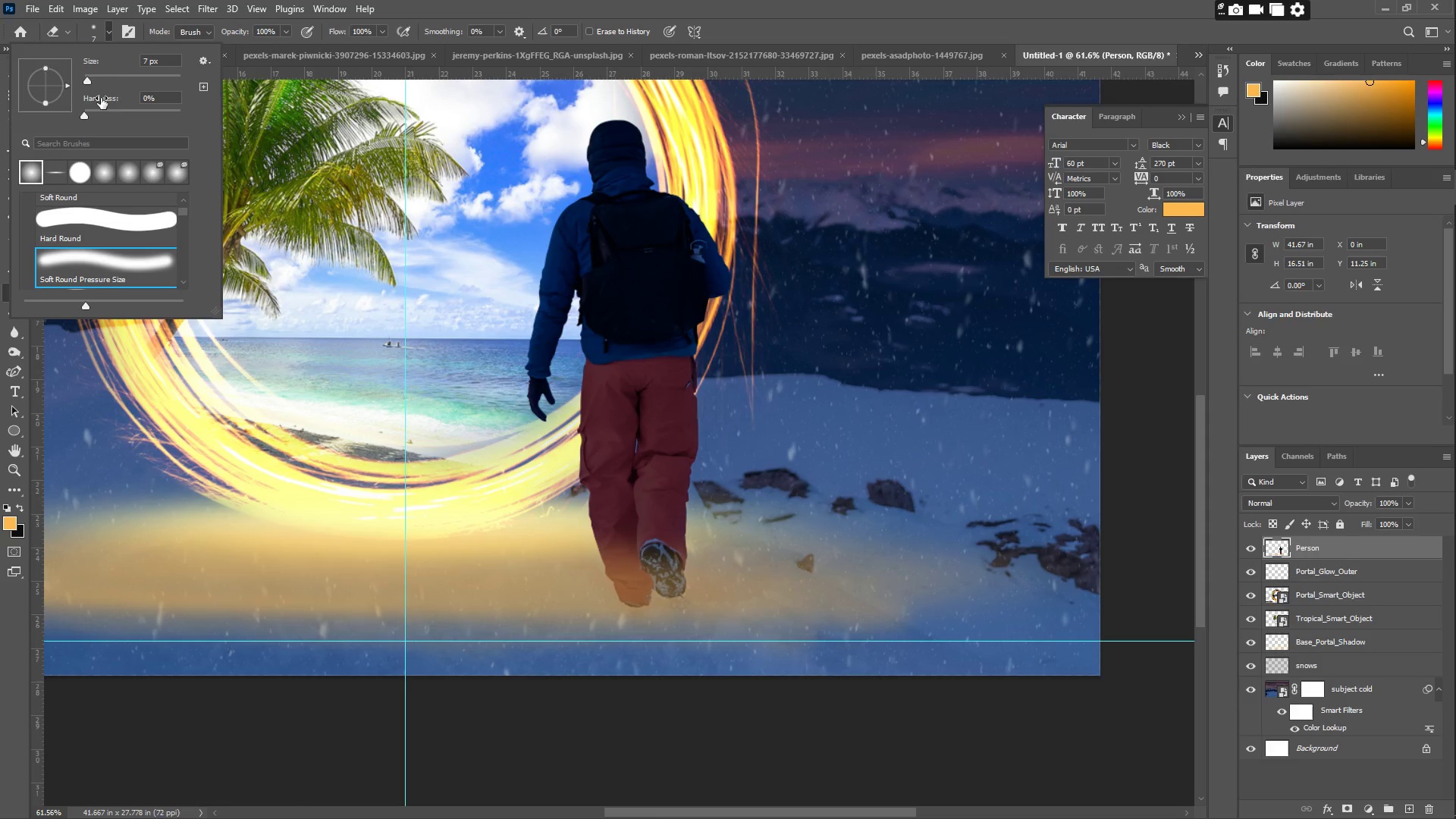 
left_click_drag(start_coordinate=[119, 69], to_coordinate=[129, 72])
 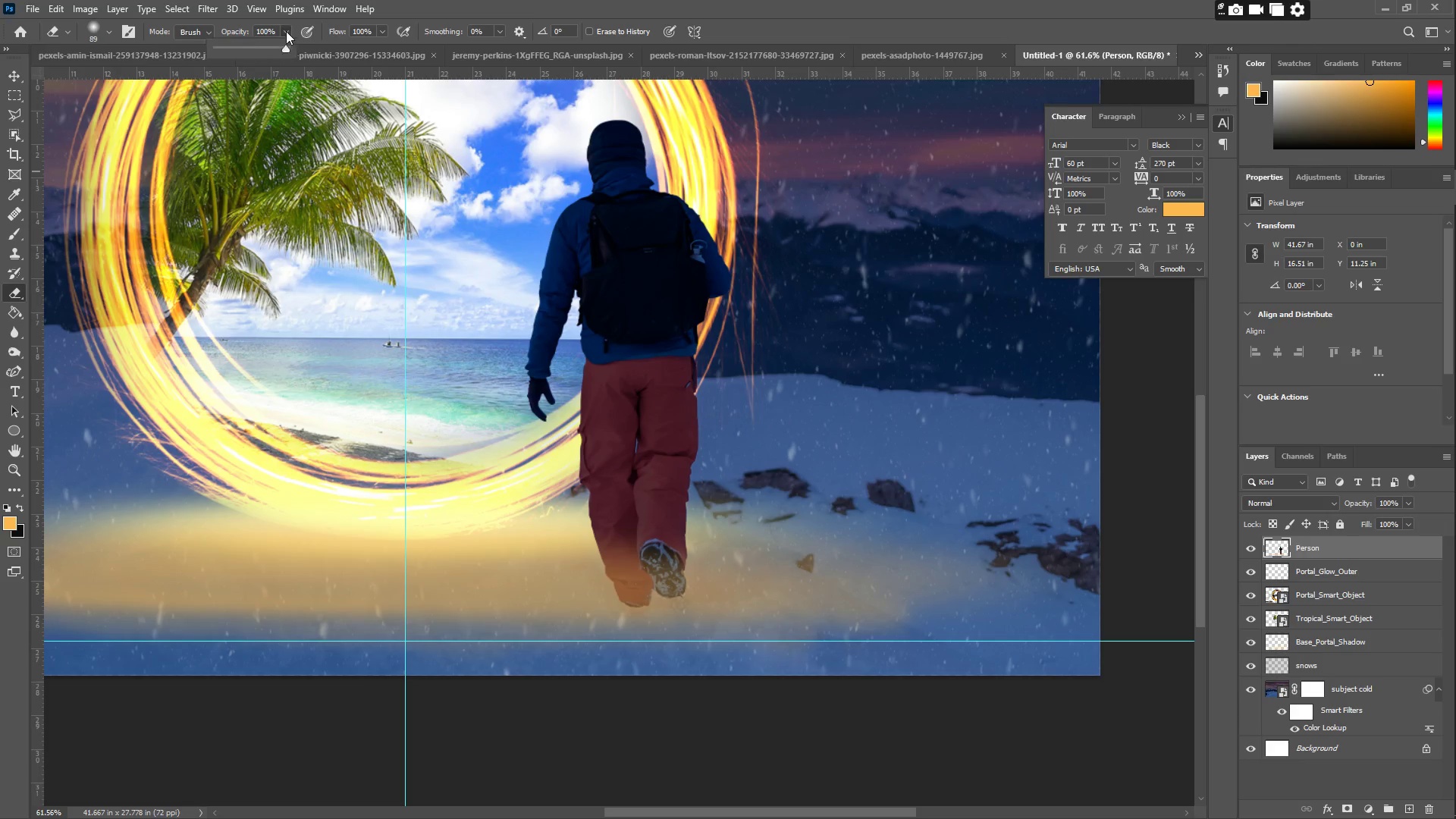 
left_click_drag(start_coordinate=[278, 49], to_coordinate=[252, 52])
 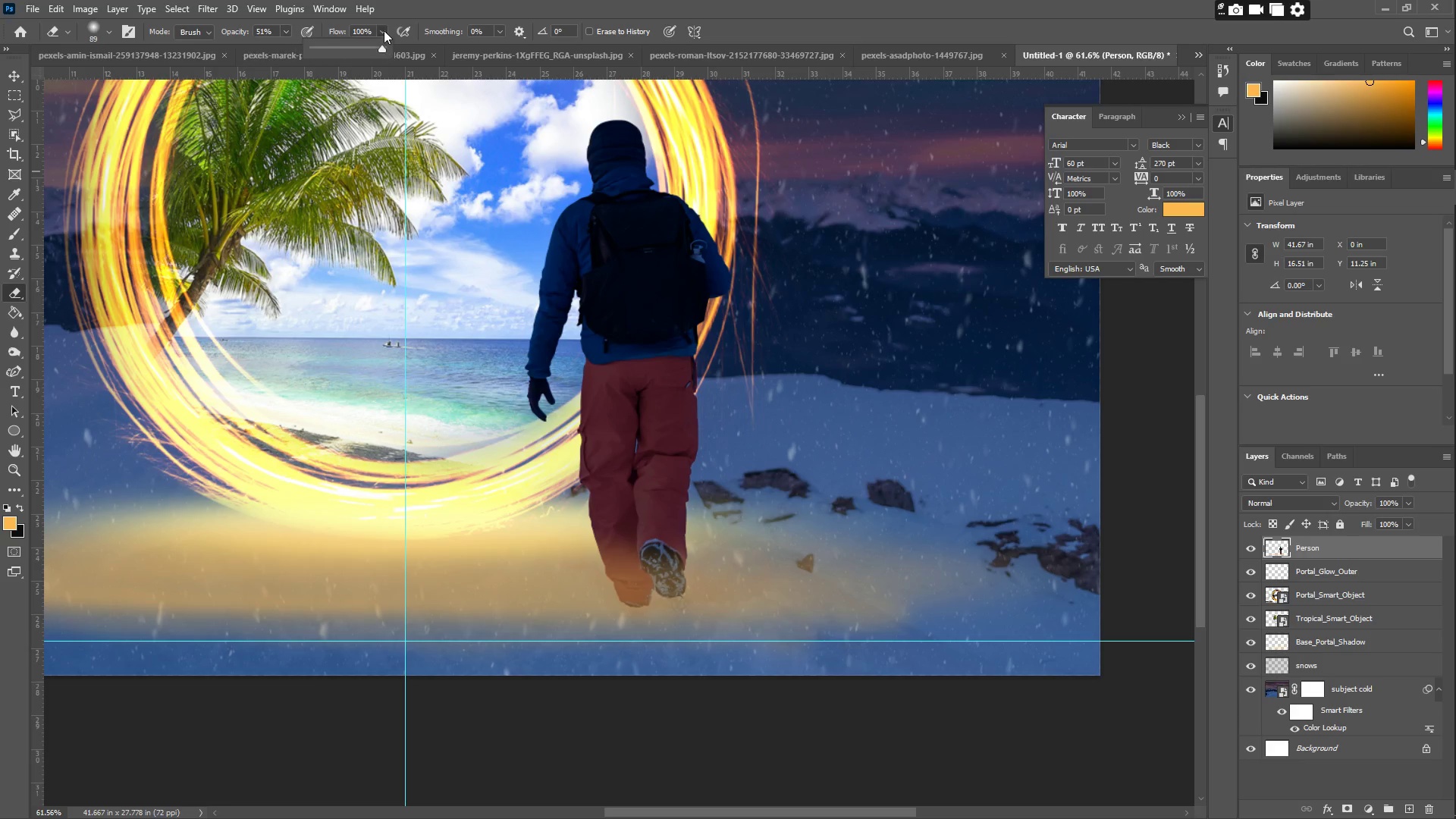 
left_click_drag(start_coordinate=[356, 49], to_coordinate=[339, 50])
 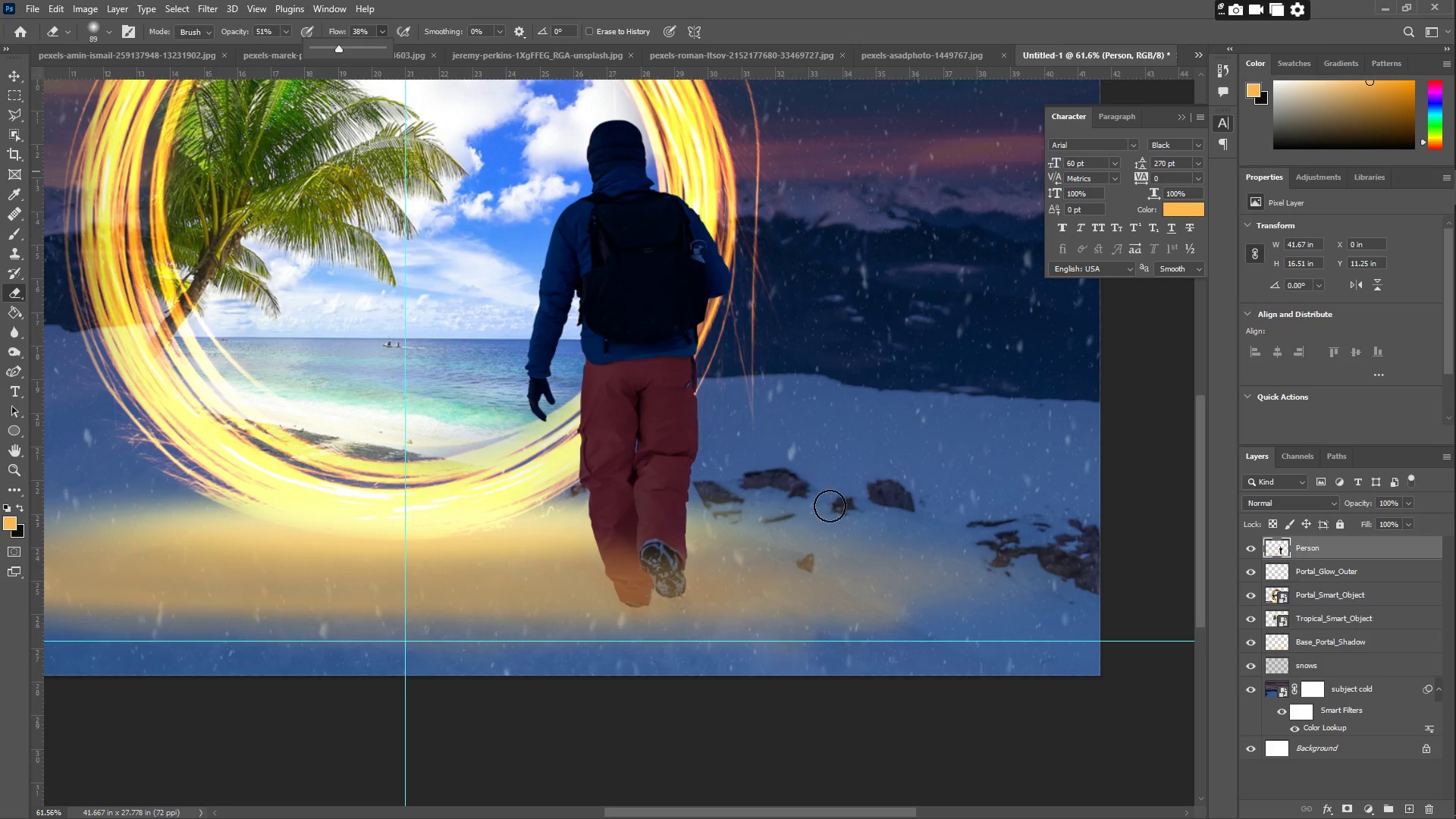 
left_click_drag(start_coordinate=[831, 505], to_coordinate=[842, 563])
 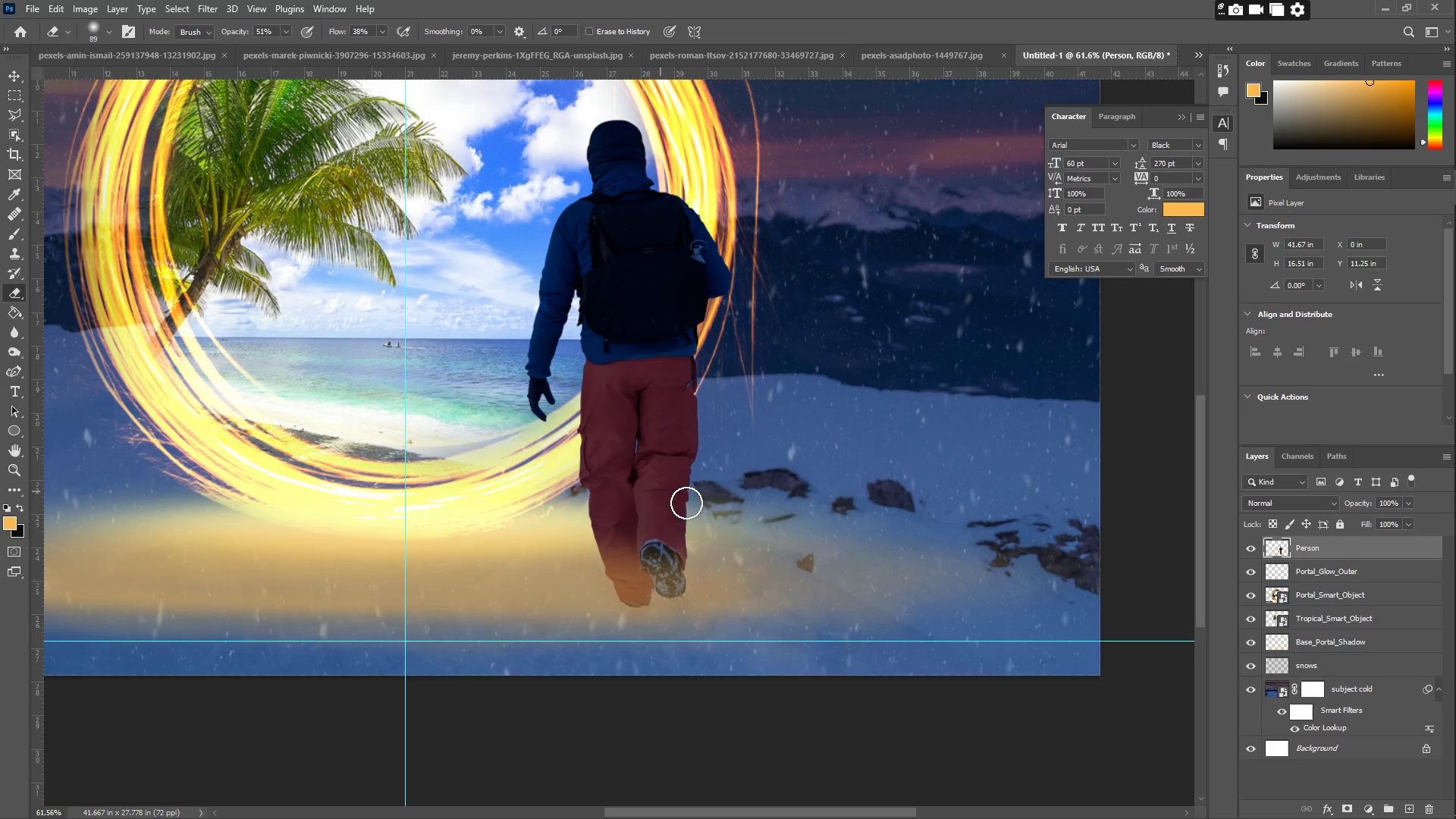 
left_click_drag(start_coordinate=[823, 538], to_coordinate=[512, 627])
 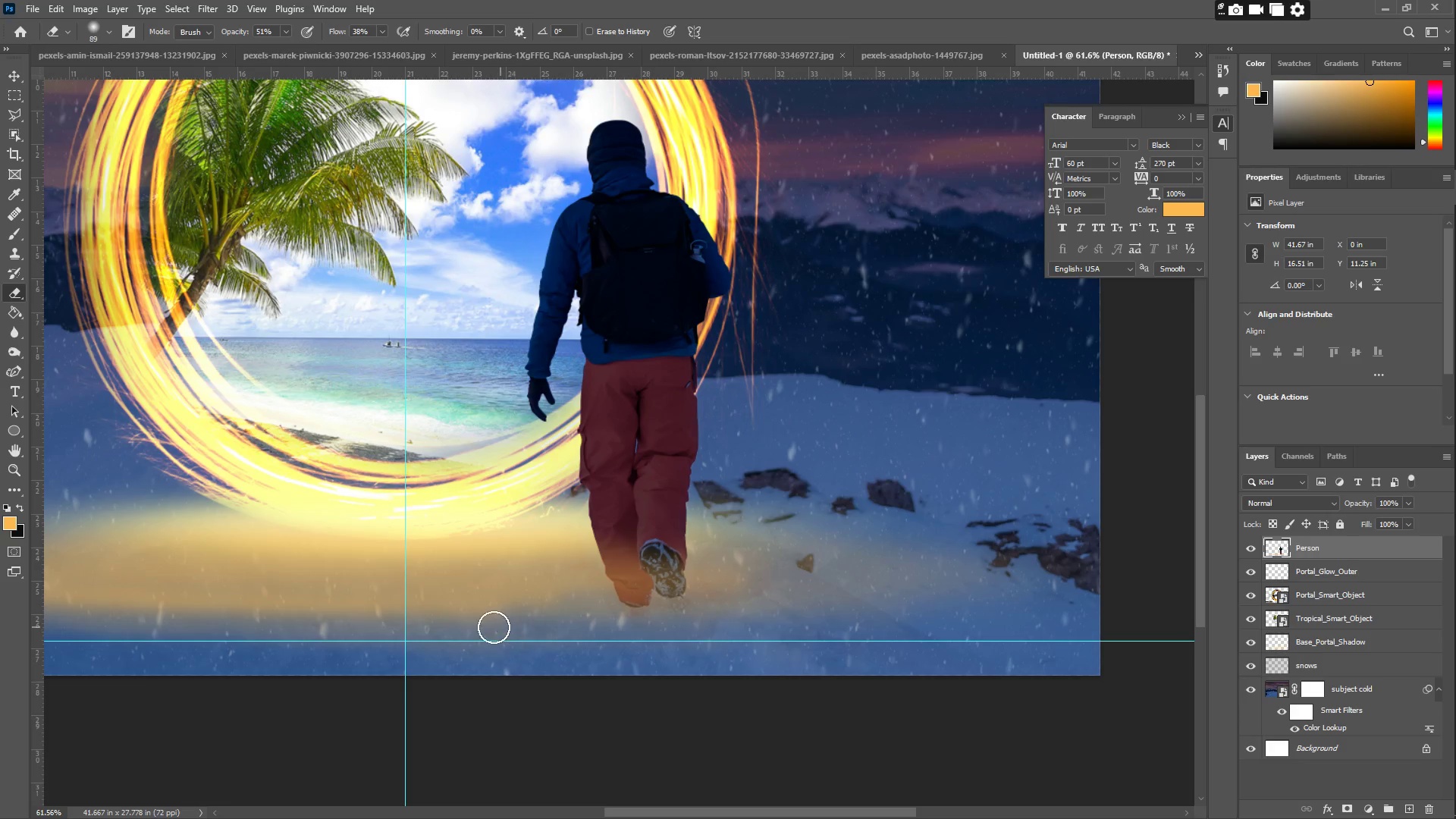 
hold_key(key=Space, duration=0.5)
 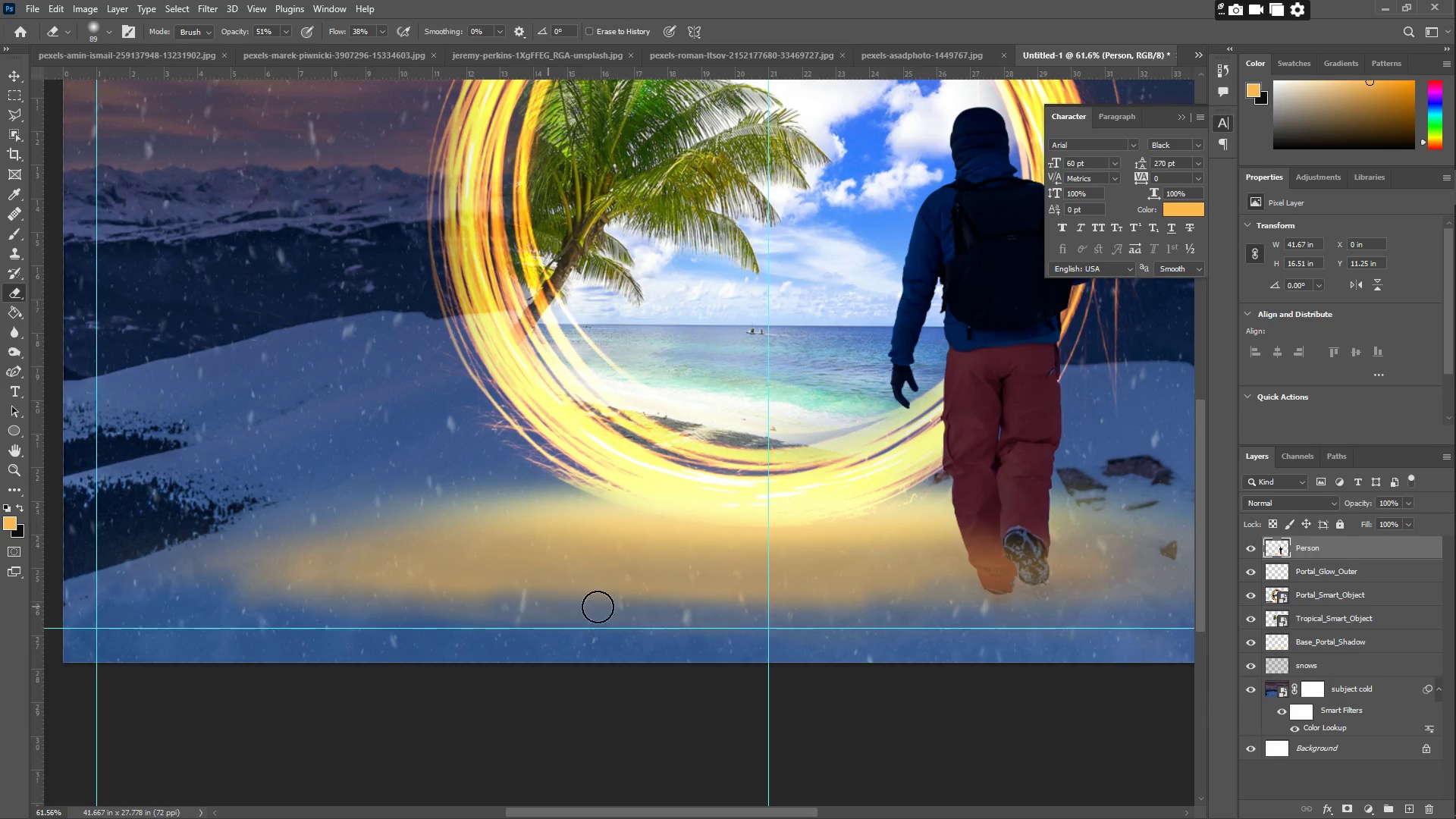 
left_click_drag(start_coordinate=[467, 627], to_coordinate=[830, 614])
 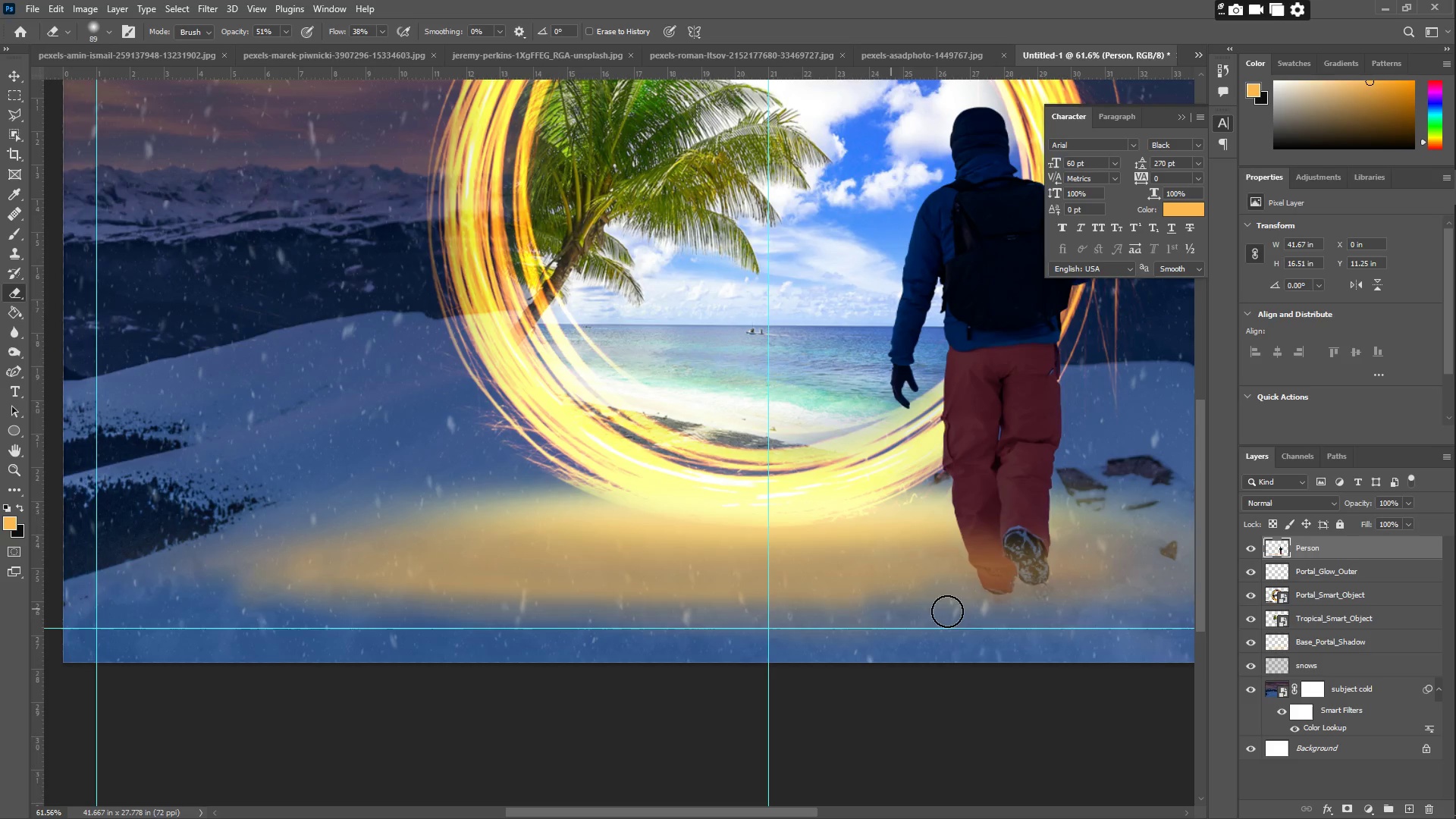 
left_click_drag(start_coordinate=[980, 617], to_coordinate=[554, 606])
 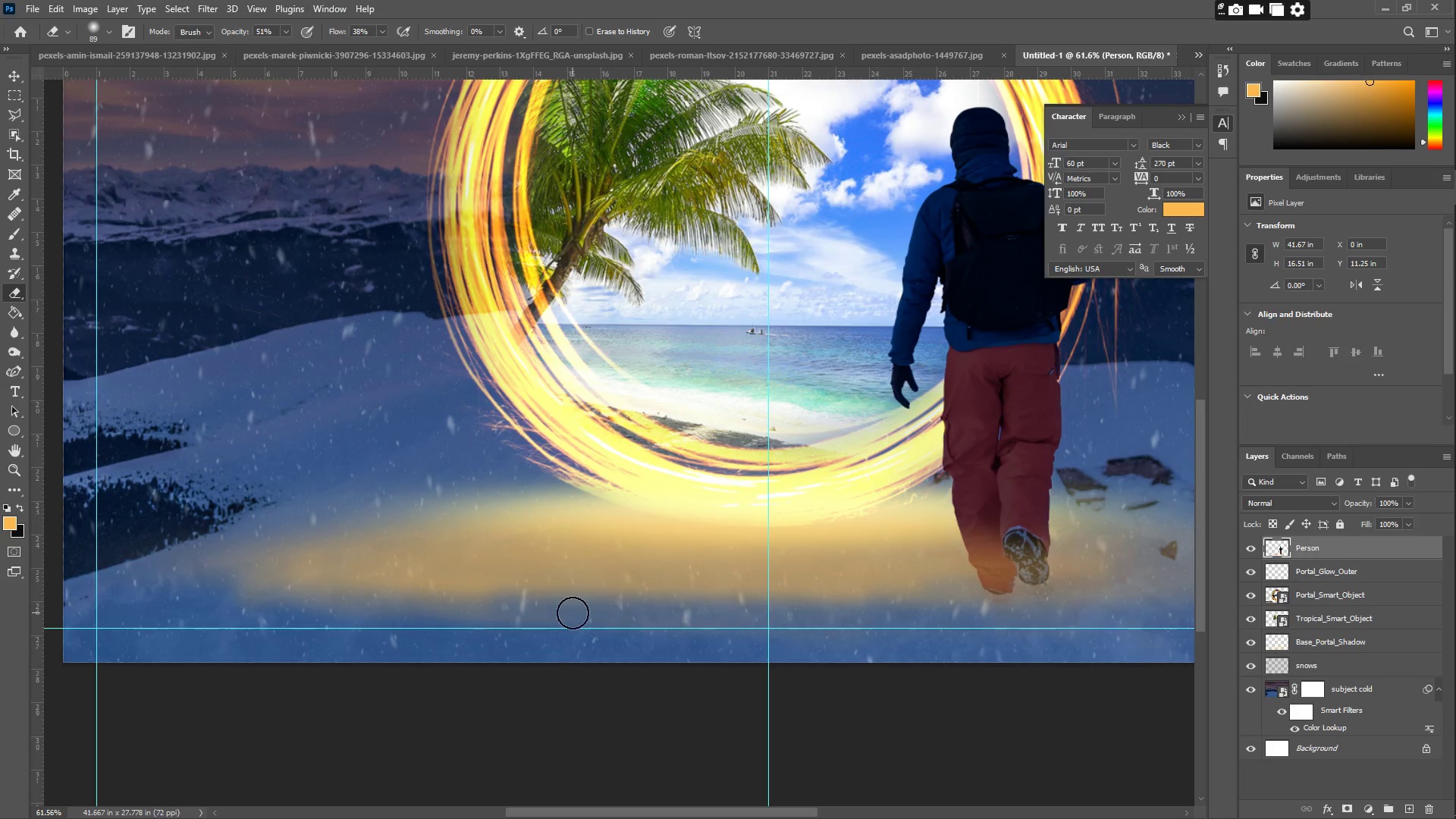 
key(Control+Z)
 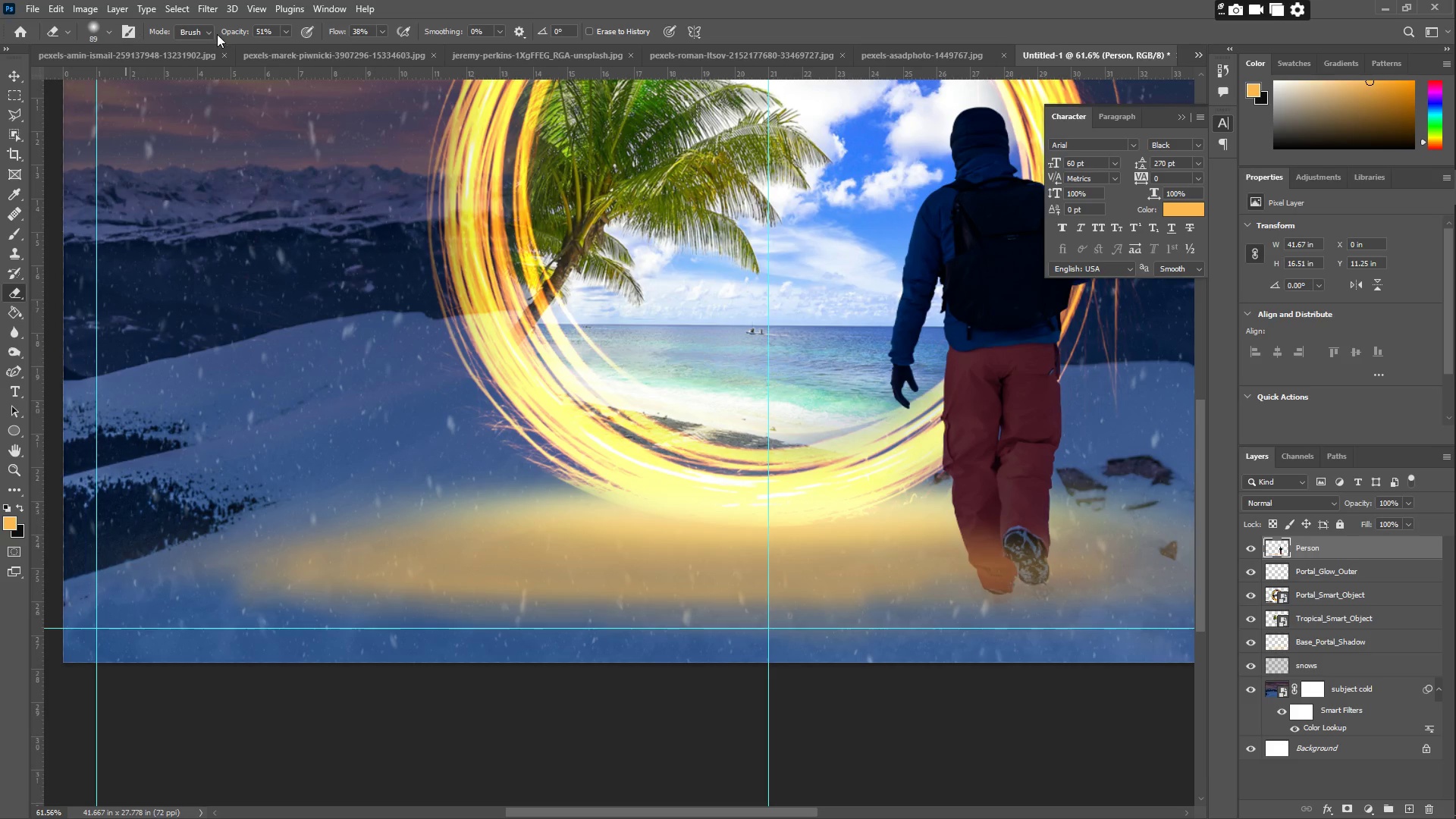 
left_click([286, 31])
 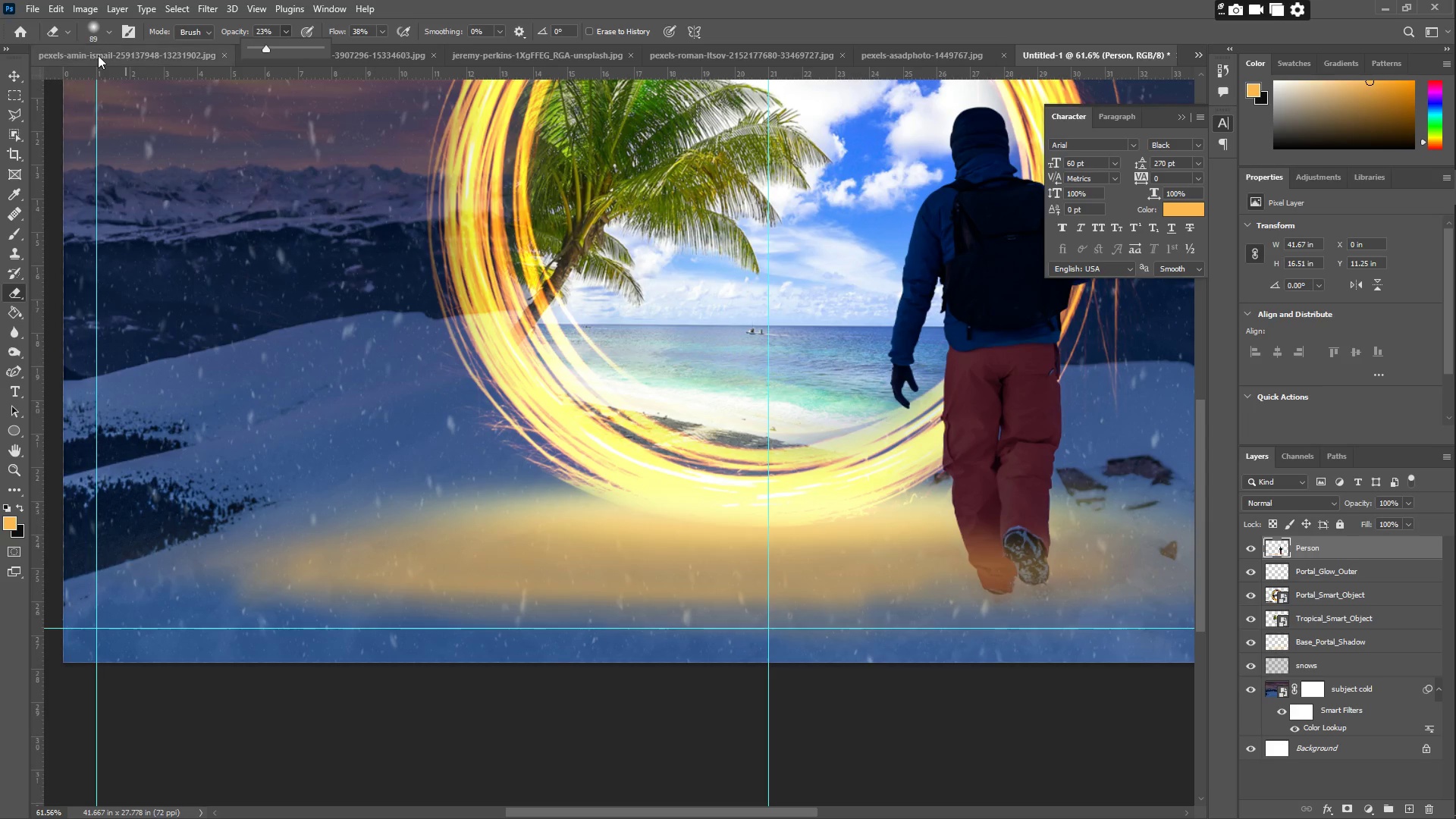 
left_click([96, 31])
 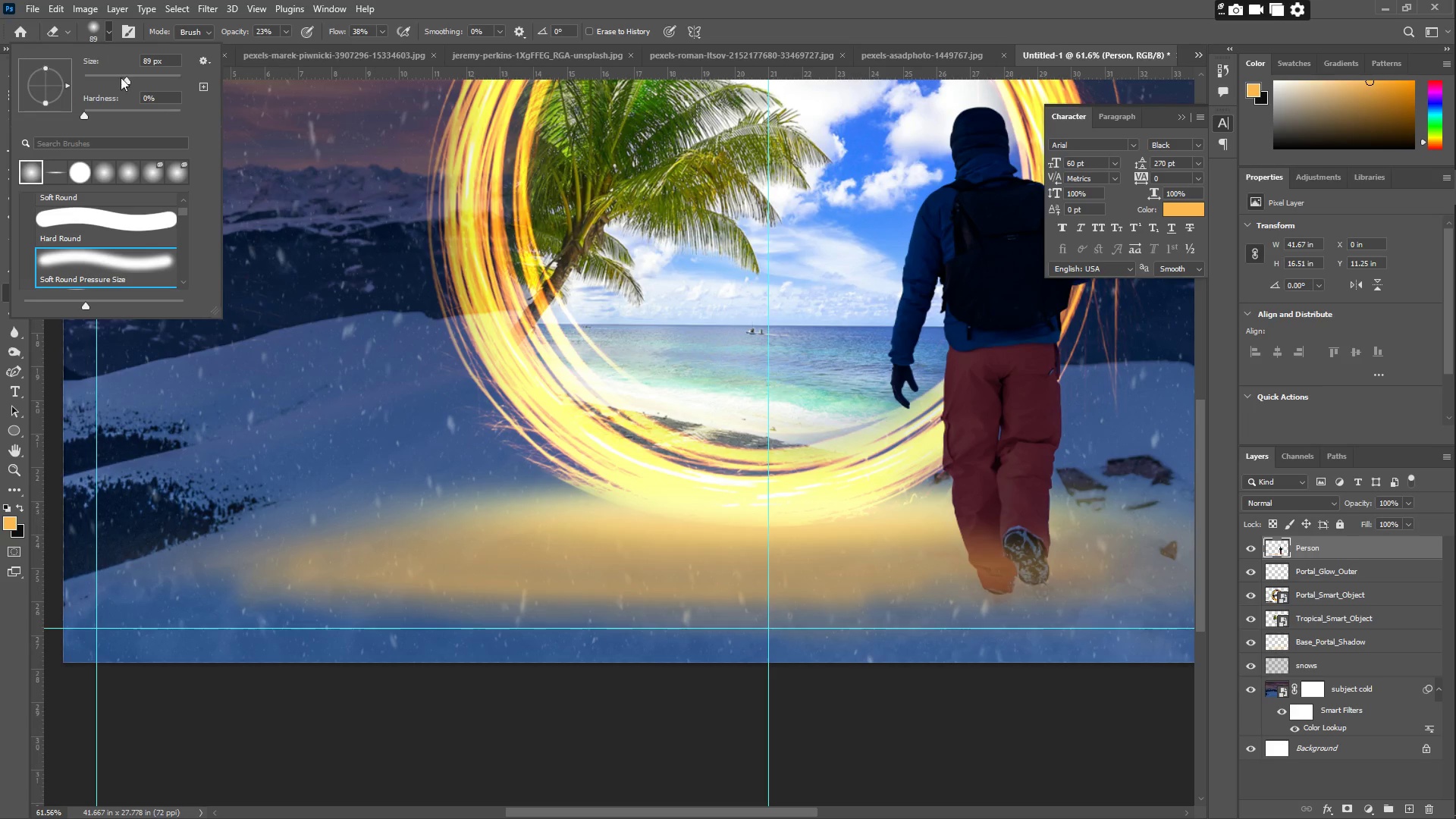 
left_click_drag(start_coordinate=[128, 77], to_coordinate=[148, 83])
 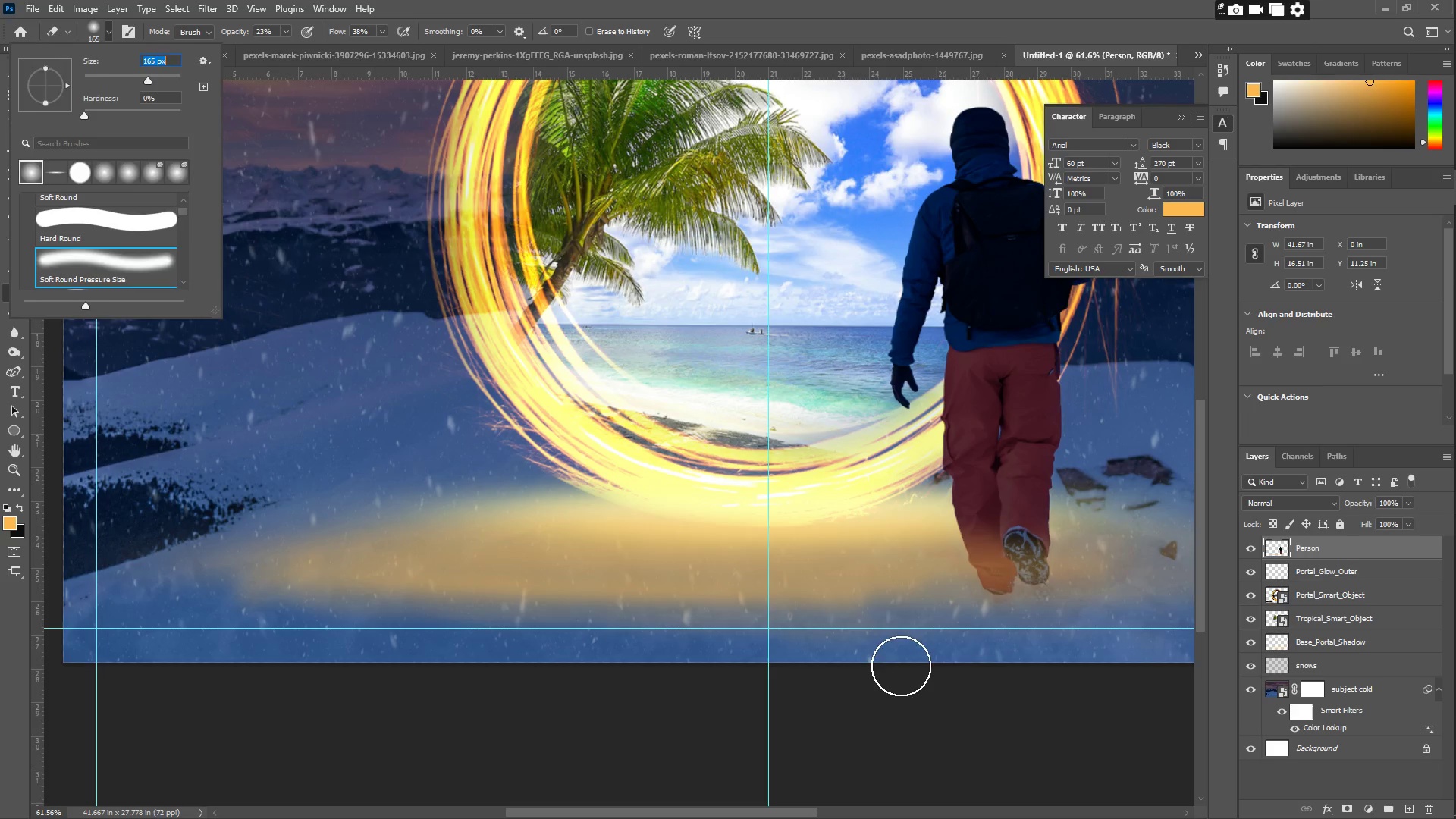 
left_click_drag(start_coordinate=[941, 642], to_coordinate=[746, 623])
 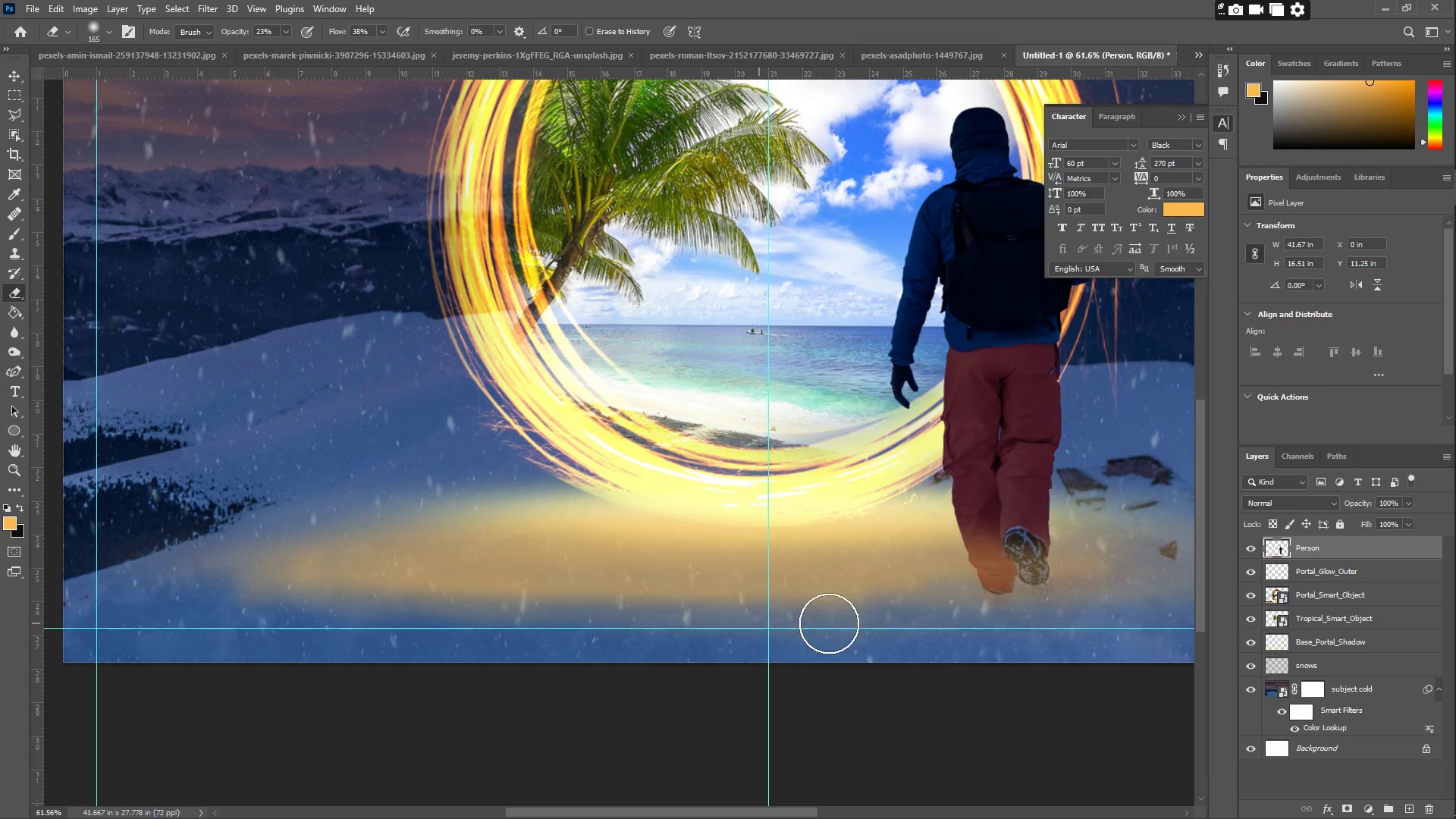 
left_click_drag(start_coordinate=[868, 623], to_coordinate=[519, 602])
 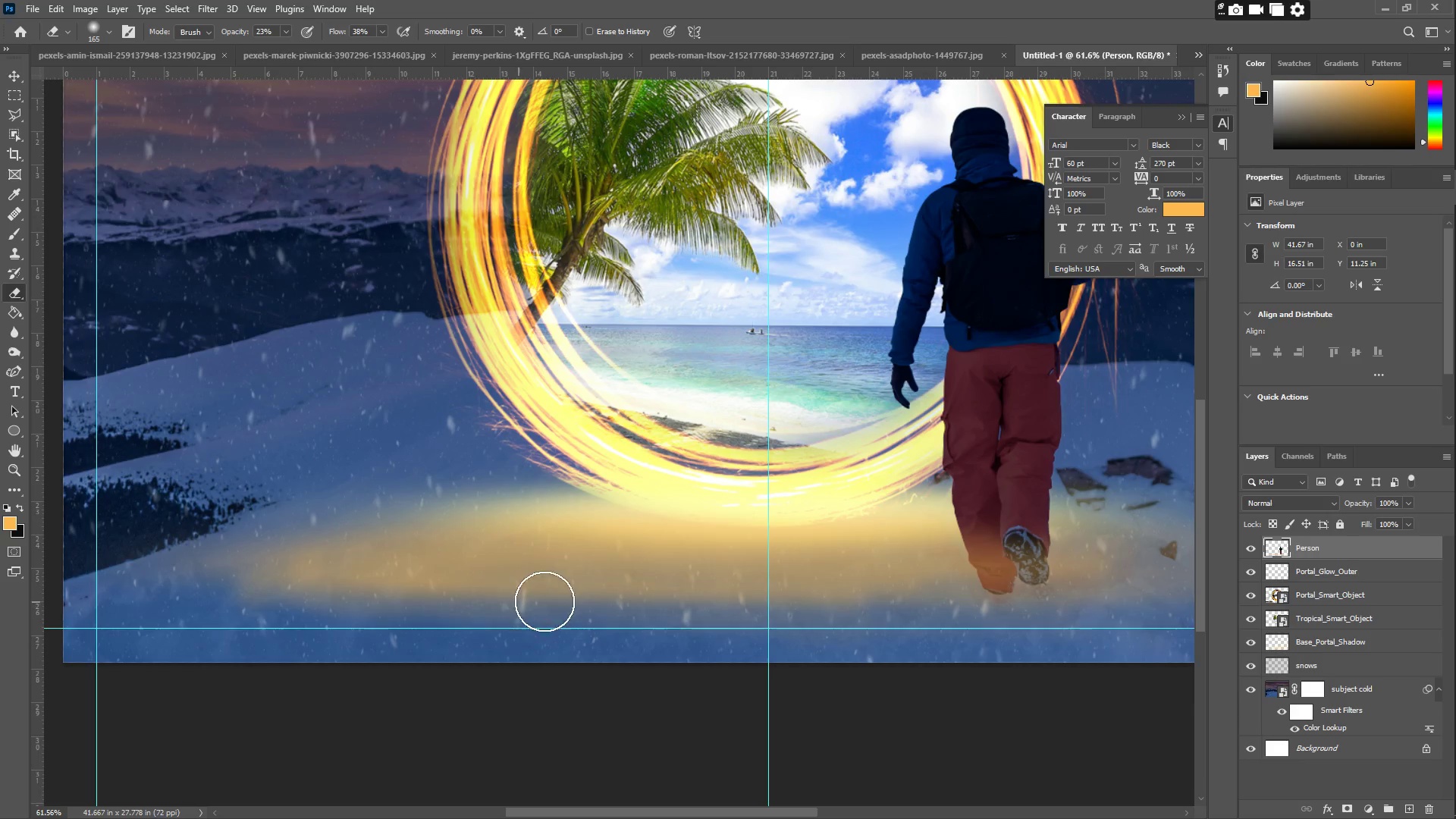 
left_click_drag(start_coordinate=[716, 607], to_coordinate=[320, 554])
 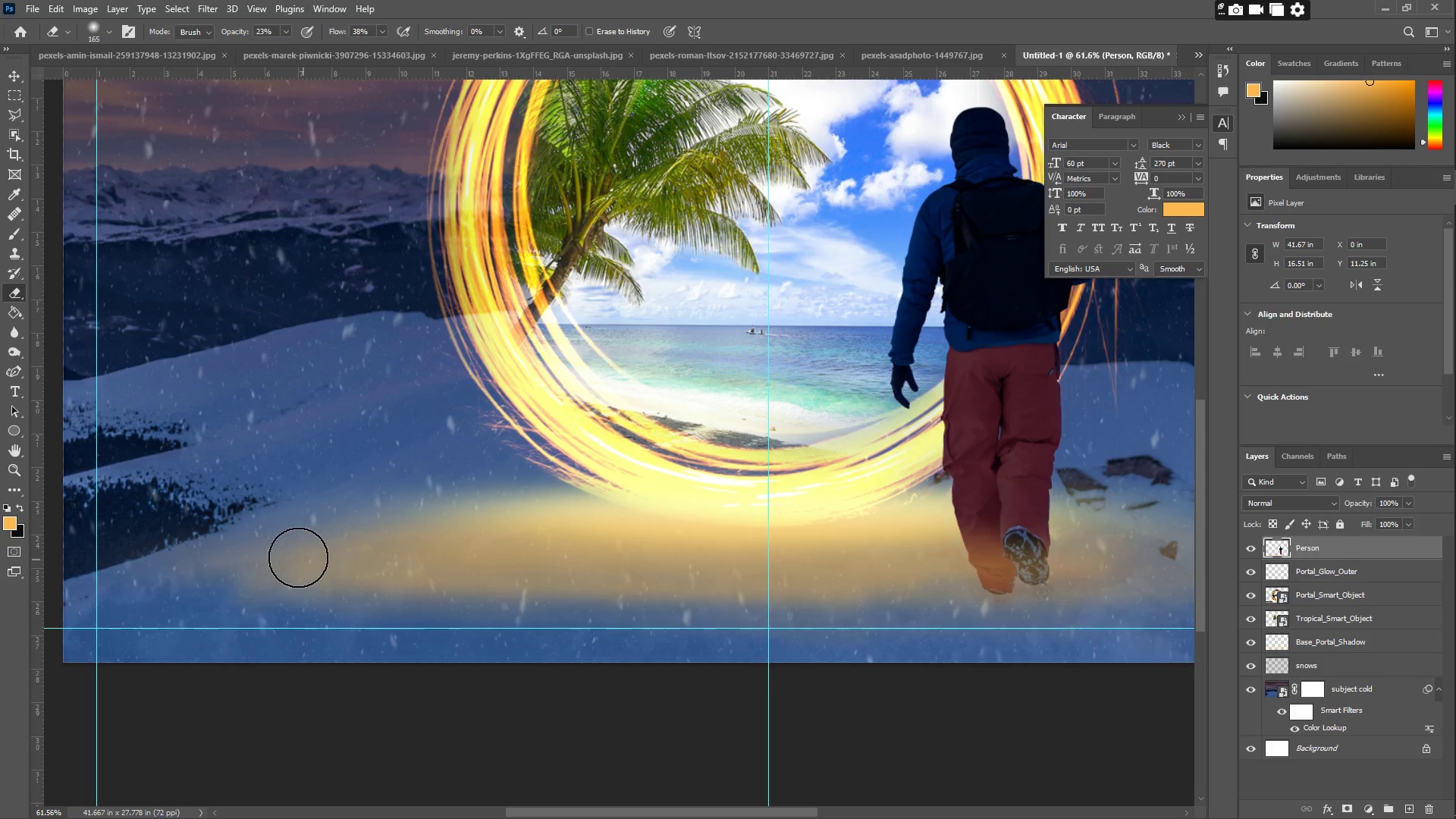 
left_click_drag(start_coordinate=[291, 556], to_coordinate=[393, 502])
 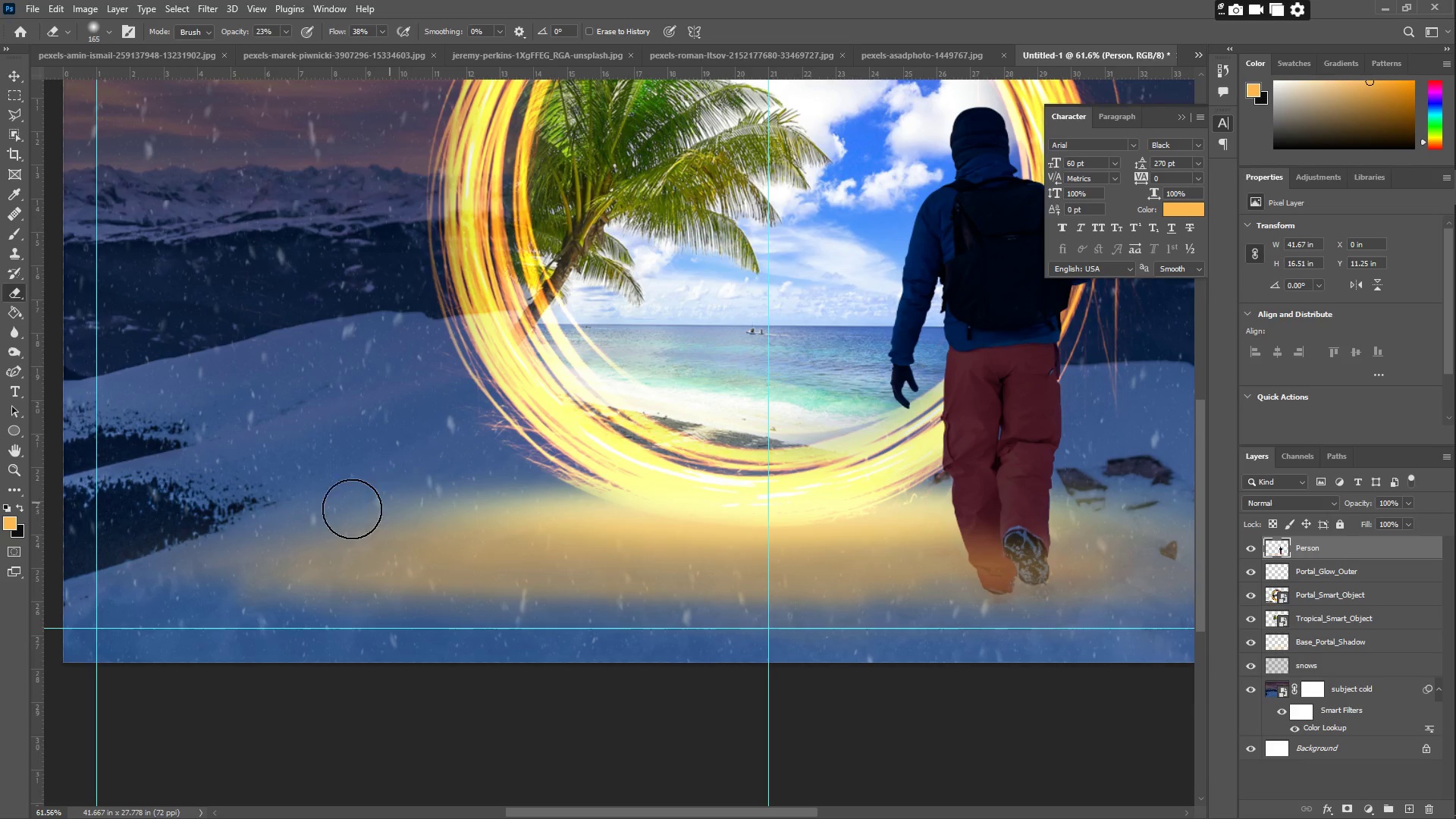 
left_click_drag(start_coordinate=[367, 507], to_coordinate=[250, 497])
 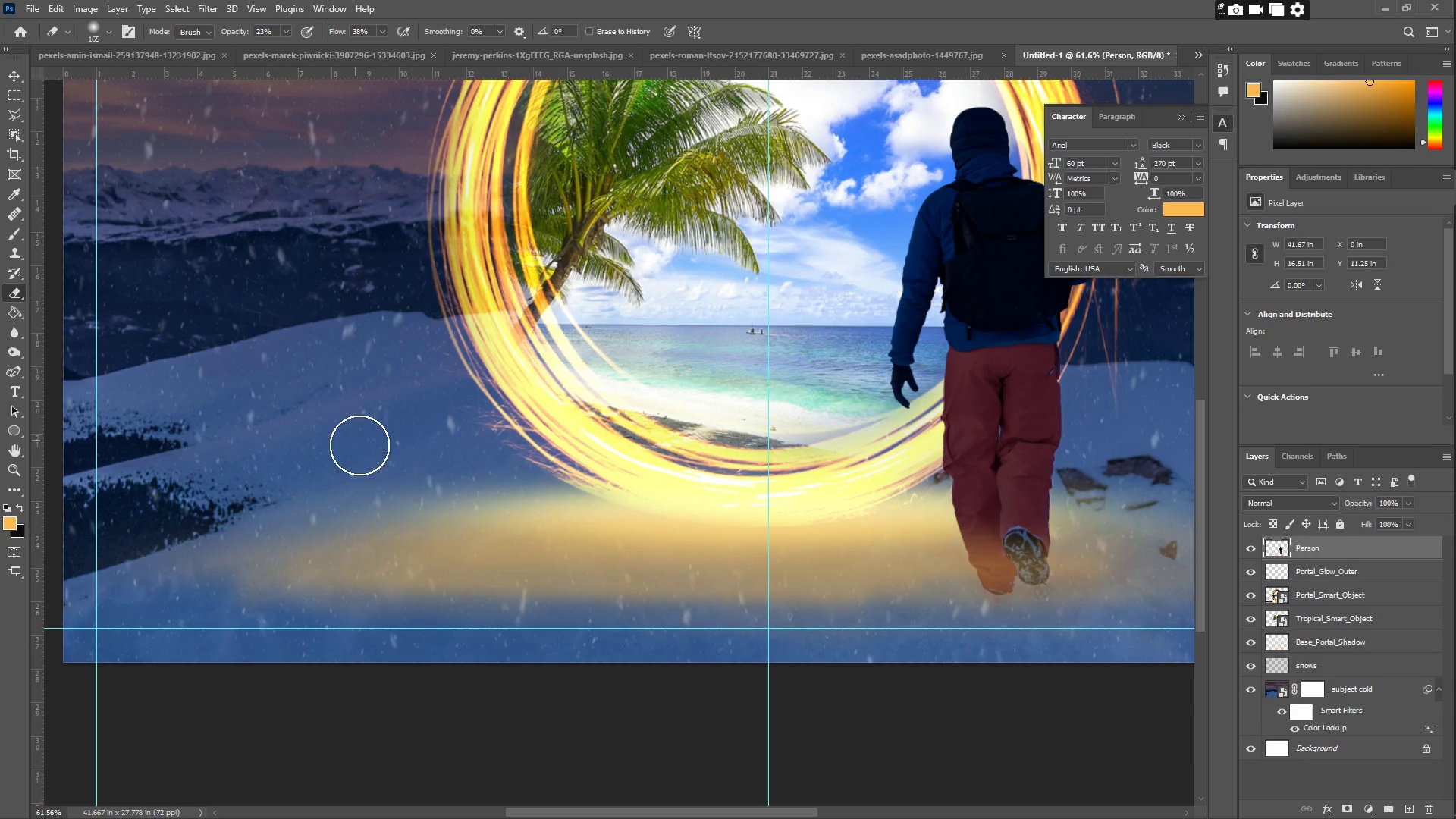 
left_click_drag(start_coordinate=[405, 488], to_coordinate=[378, 509])
 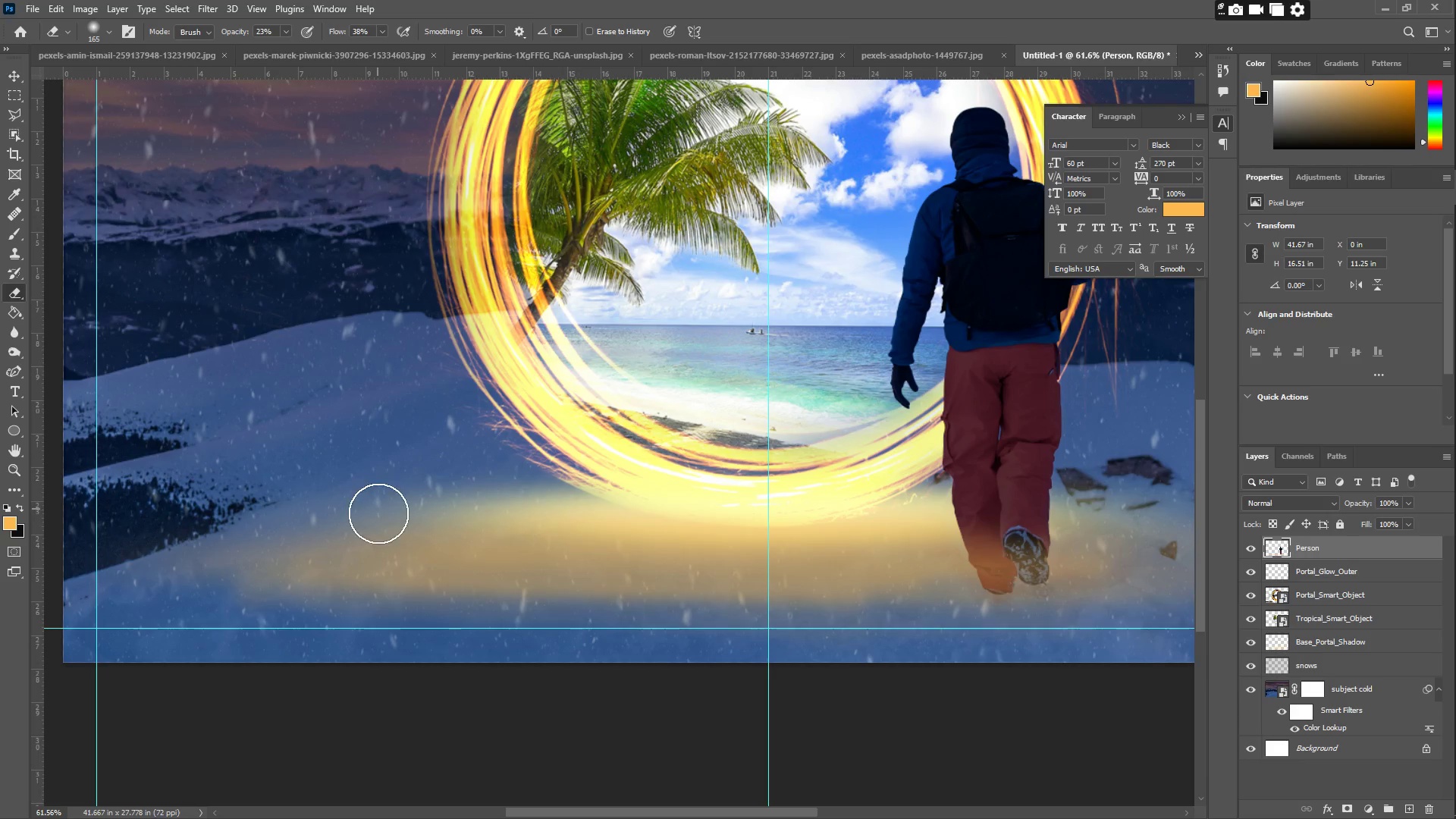 
left_click_drag(start_coordinate=[372, 521], to_coordinate=[397, 545])
 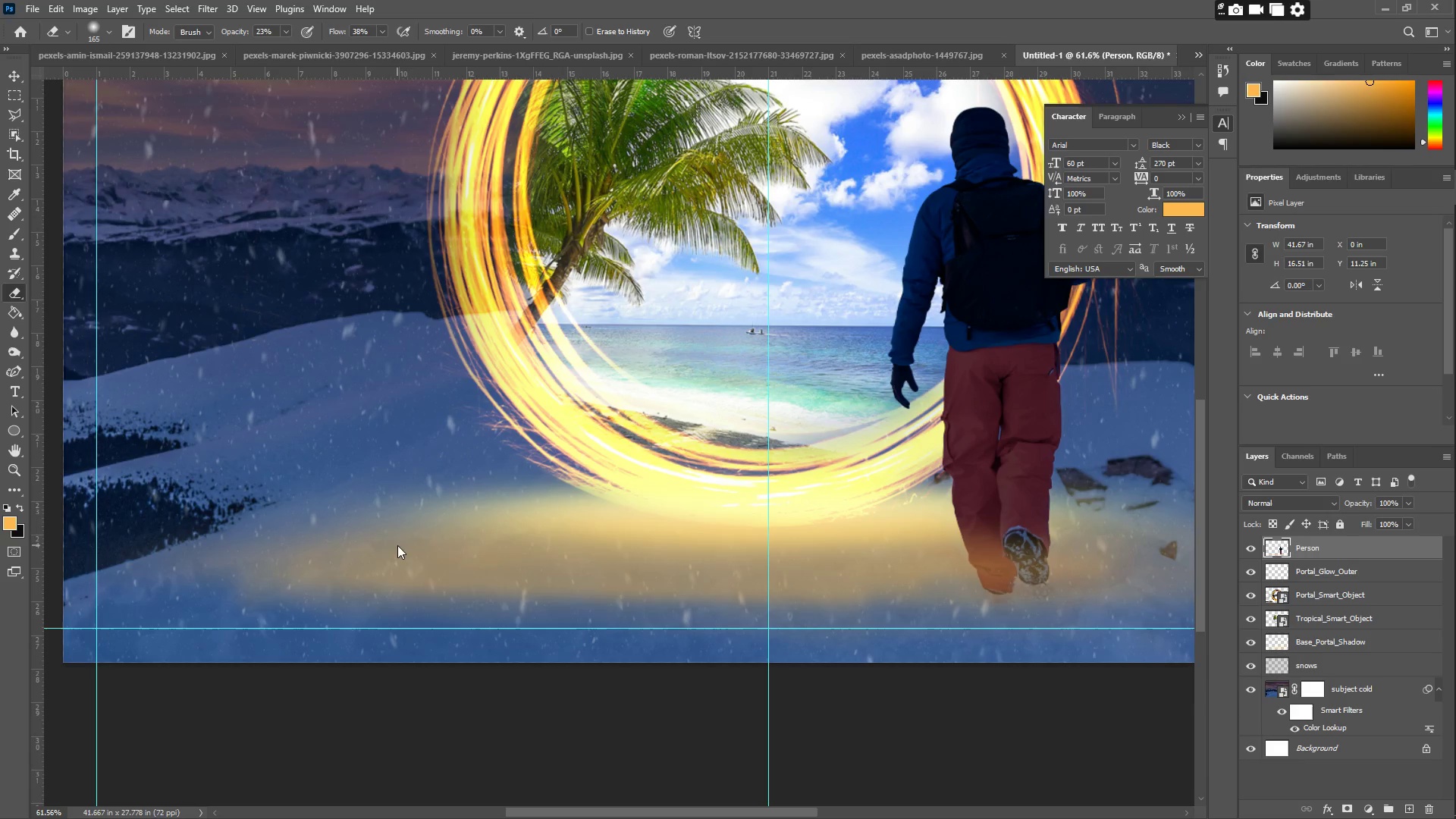 
left_click_drag(start_coordinate=[416, 548], to_coordinate=[423, 587])
 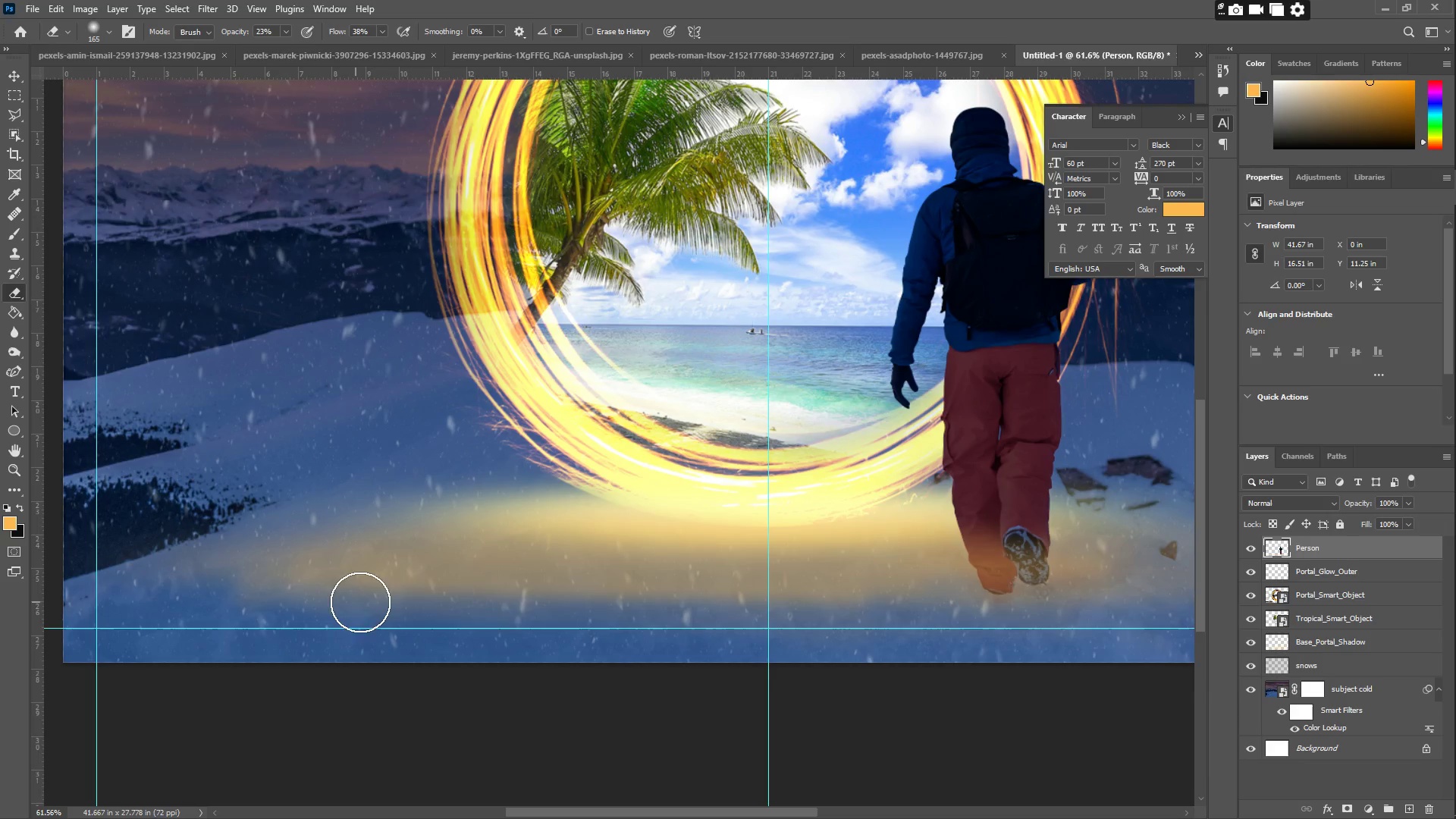 
left_click_drag(start_coordinate=[350, 602], to_coordinate=[858, 636])
 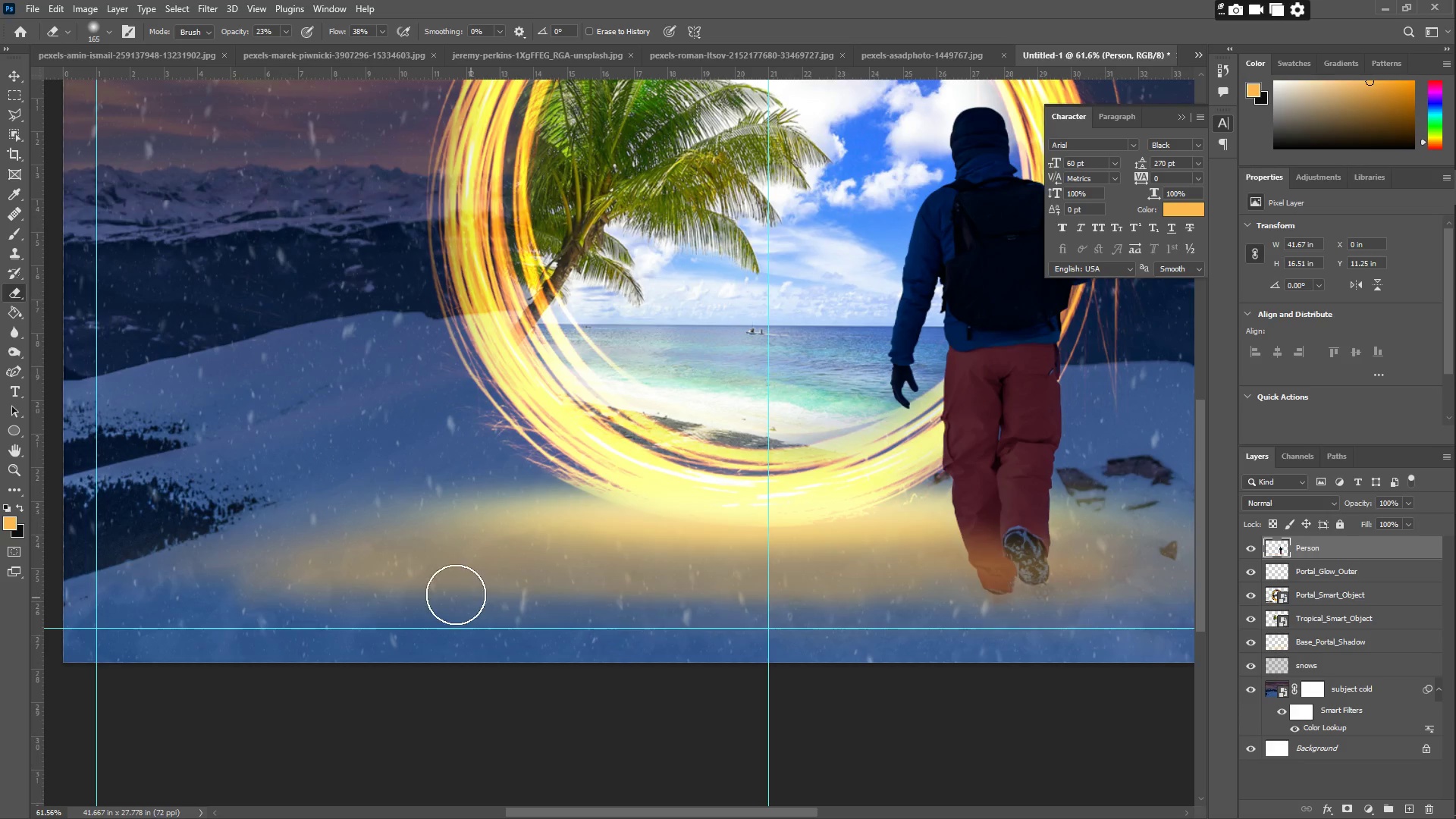 
left_click_drag(start_coordinate=[468, 595], to_coordinate=[750, 607])
 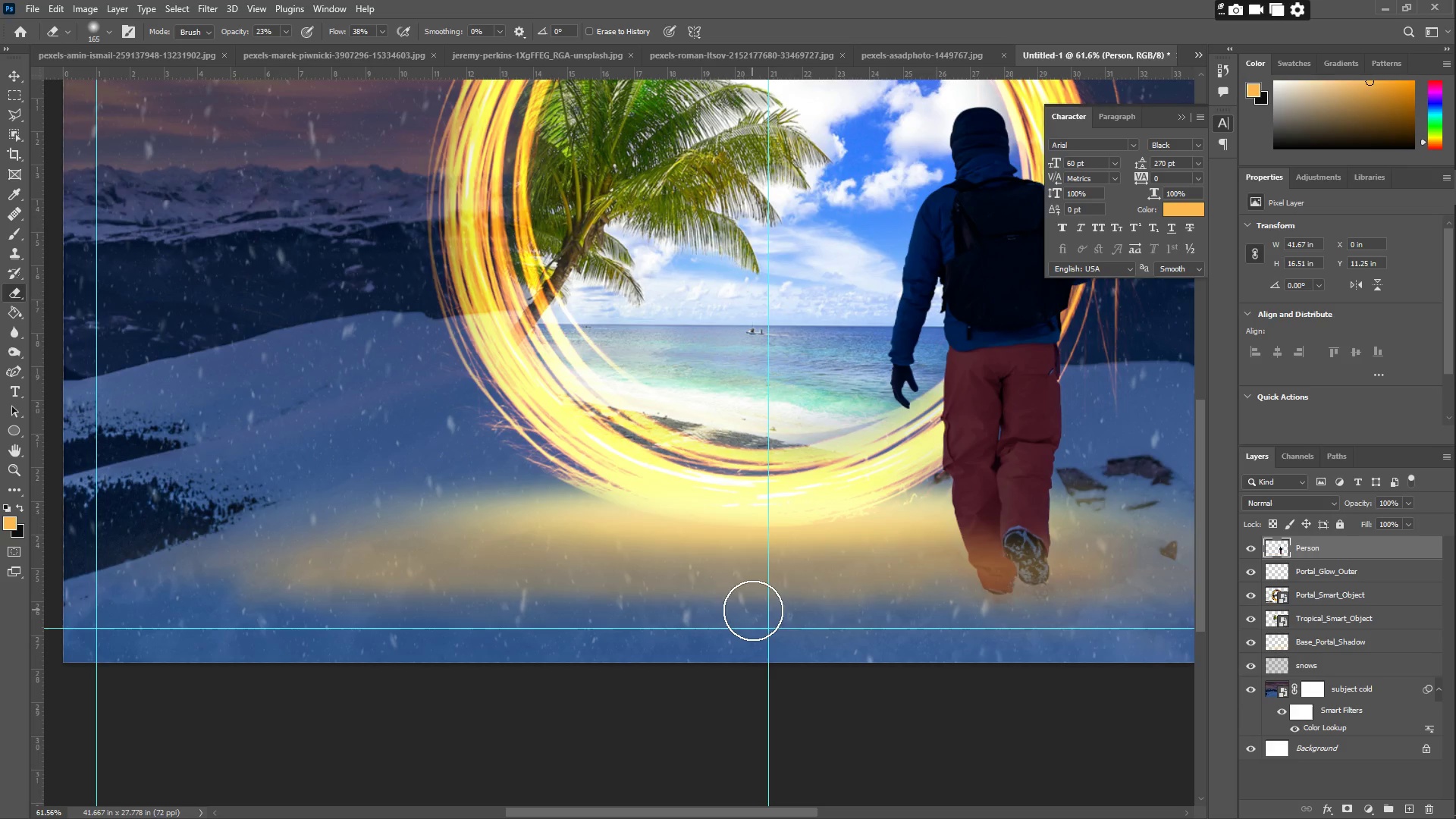 
left_click_drag(start_coordinate=[771, 610], to_coordinate=[1009, 622])
 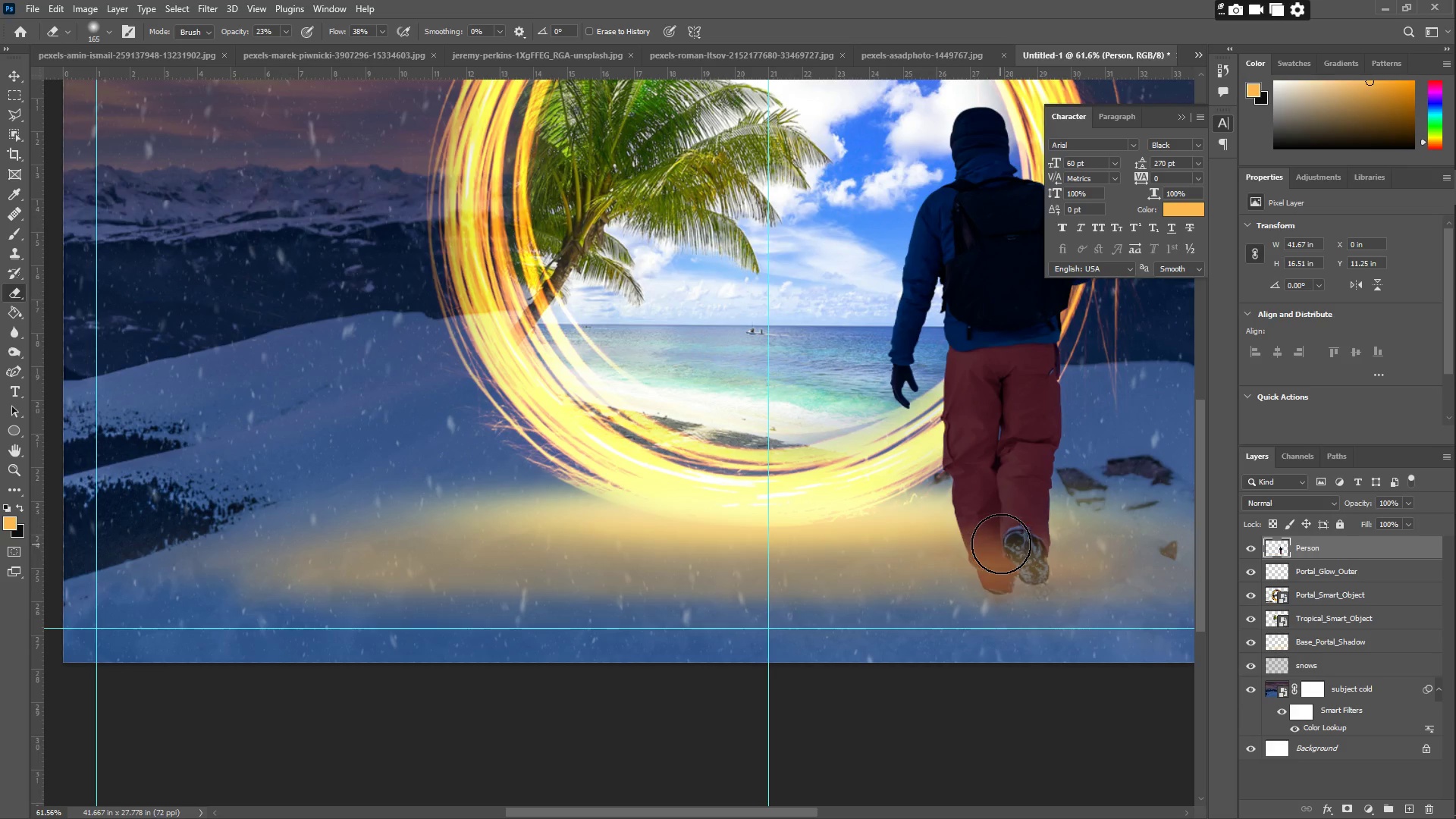 
left_click_drag(start_coordinate=[1011, 510], to_coordinate=[1009, 560])
 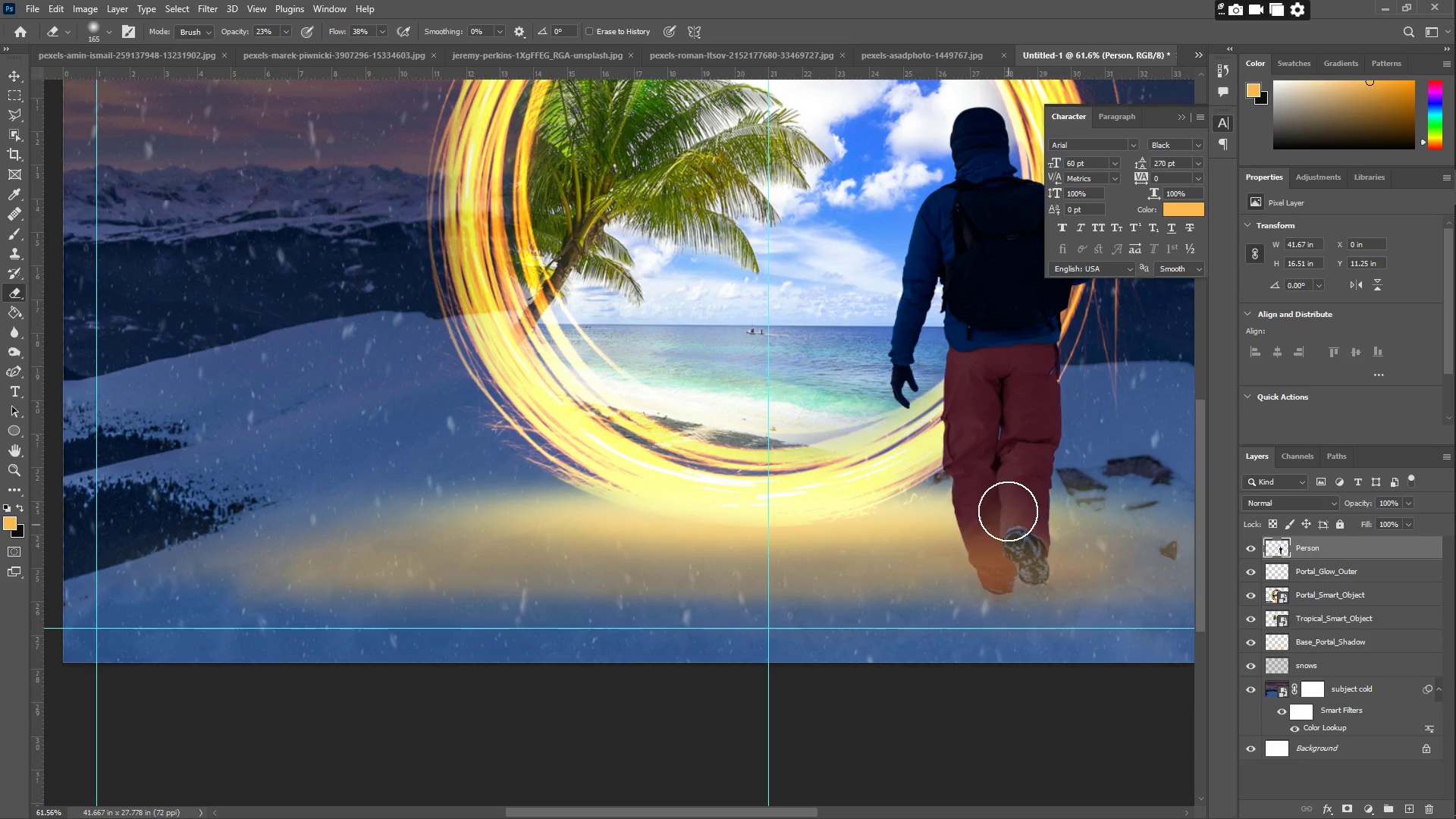 
left_click_drag(start_coordinate=[1007, 501], to_coordinate=[998, 564])
 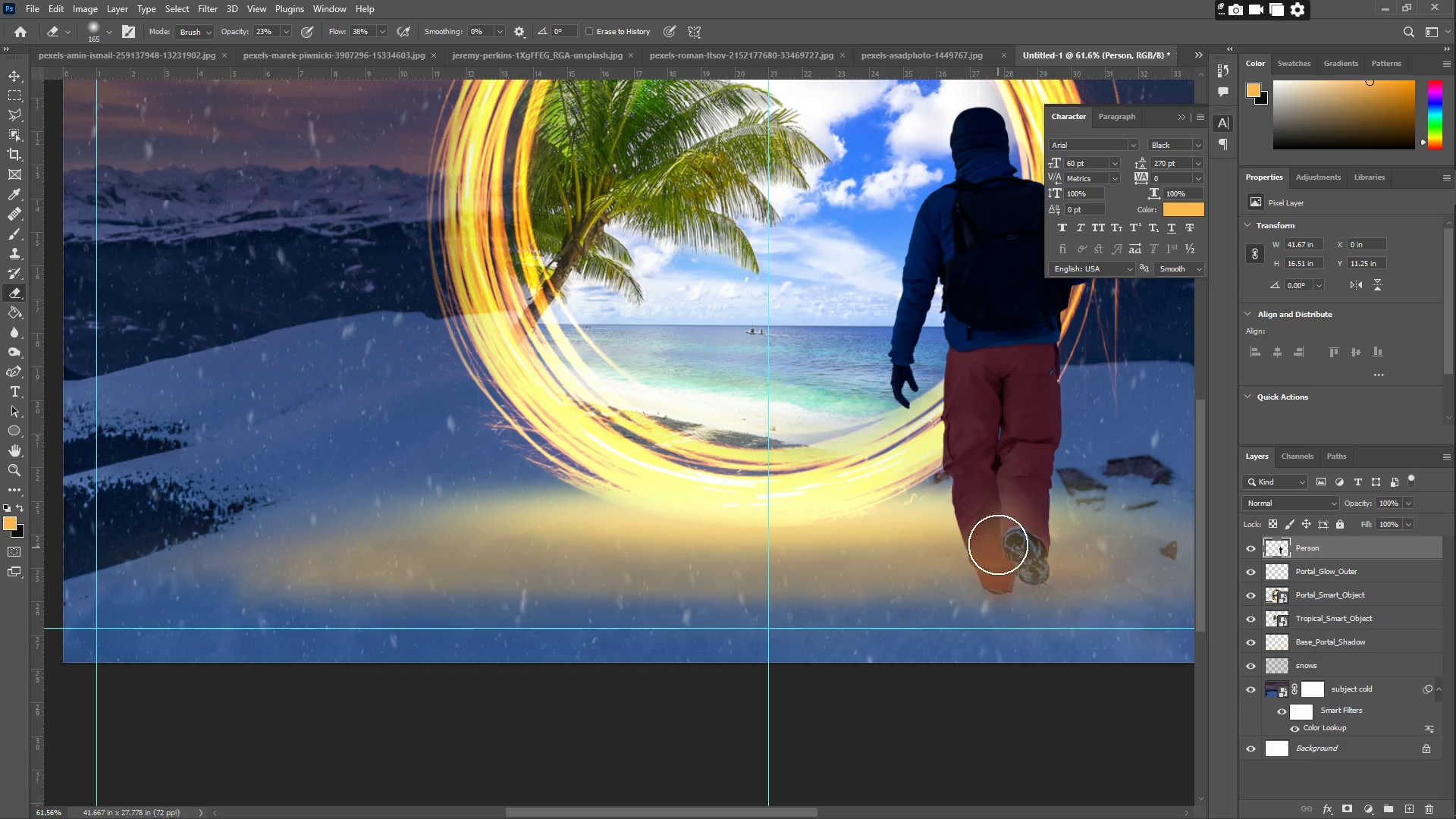 
hold_key(key=Space, duration=0.36)
 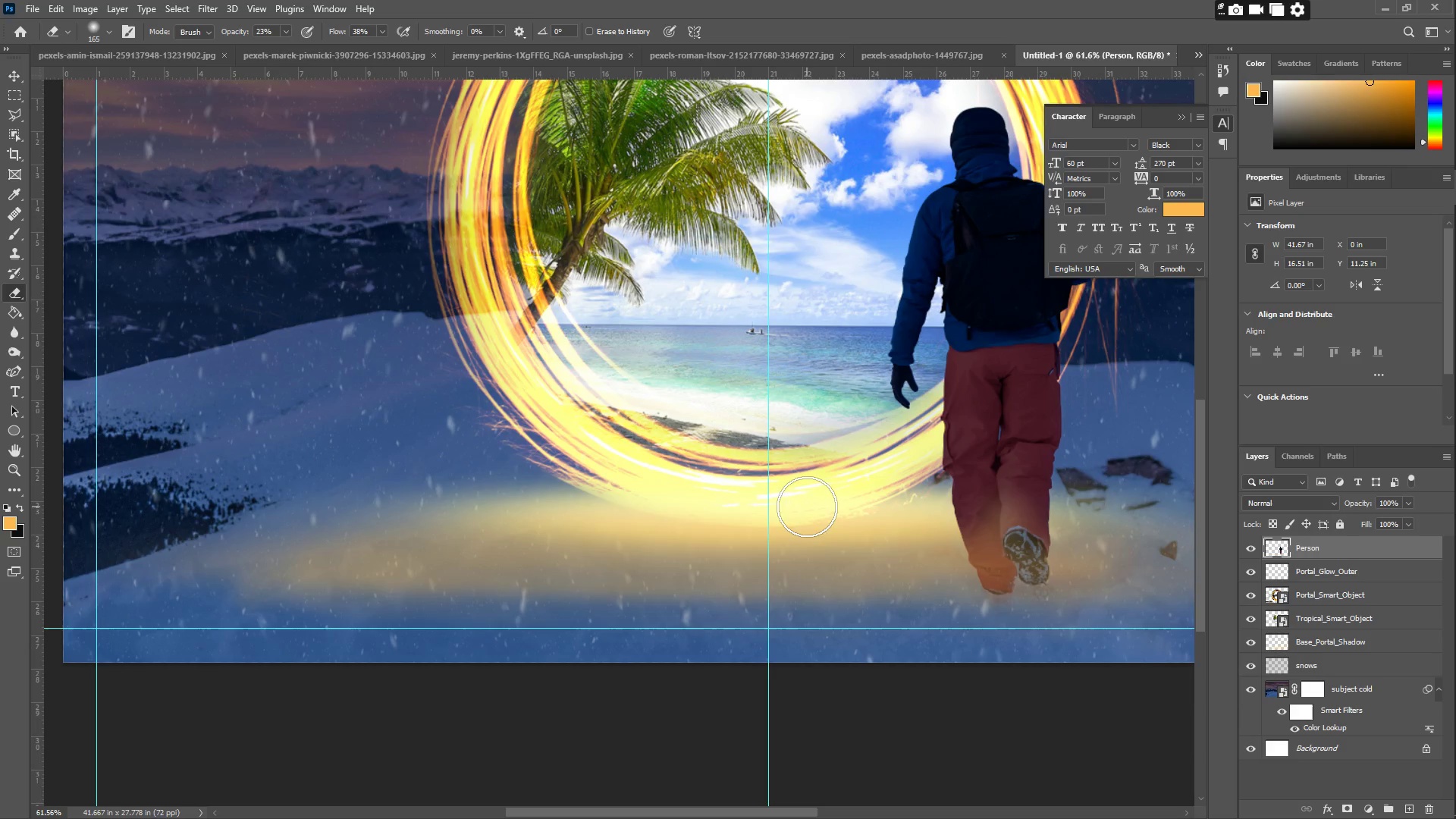 
key(Control+Z)
 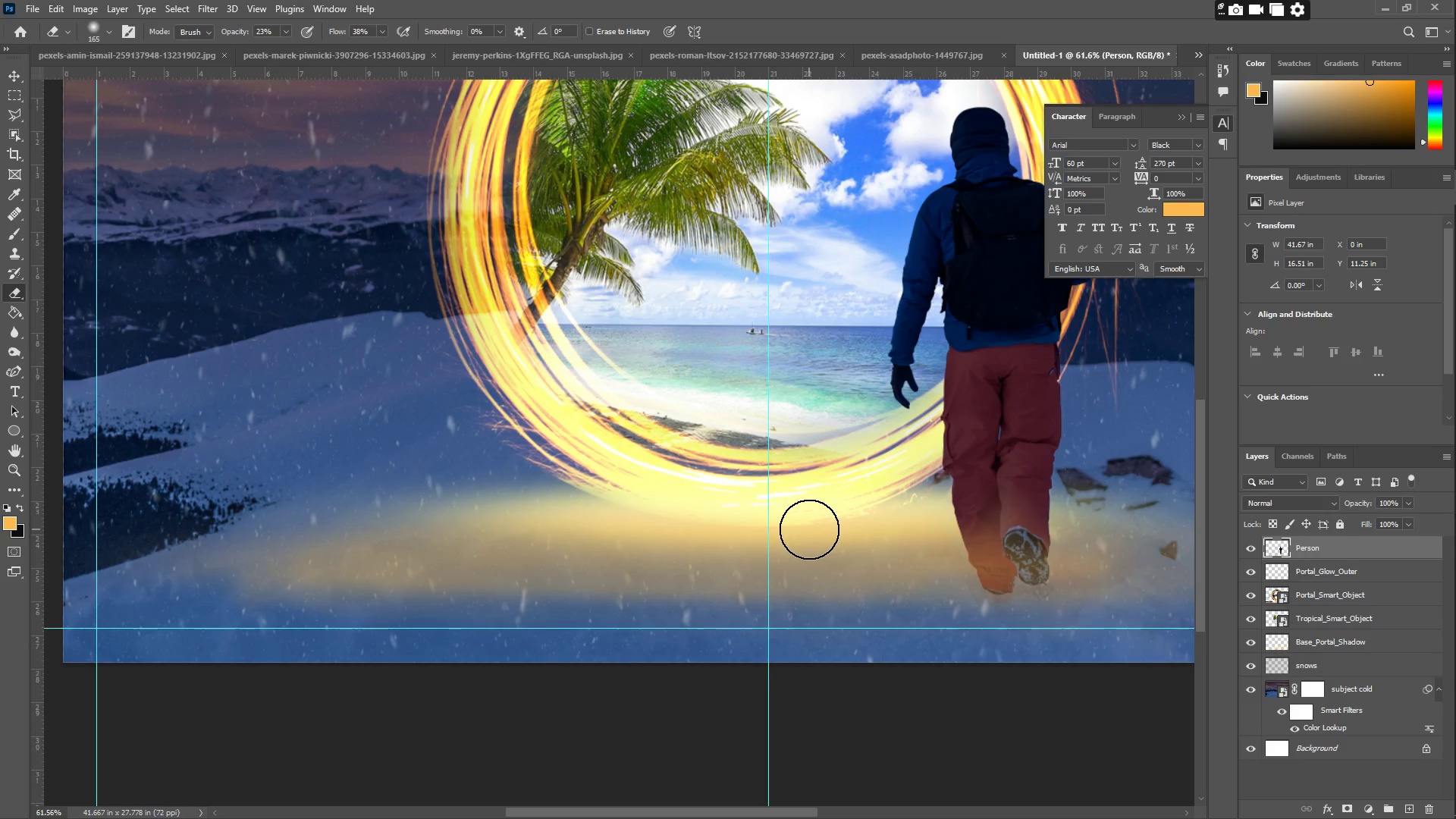 
type(zz)
 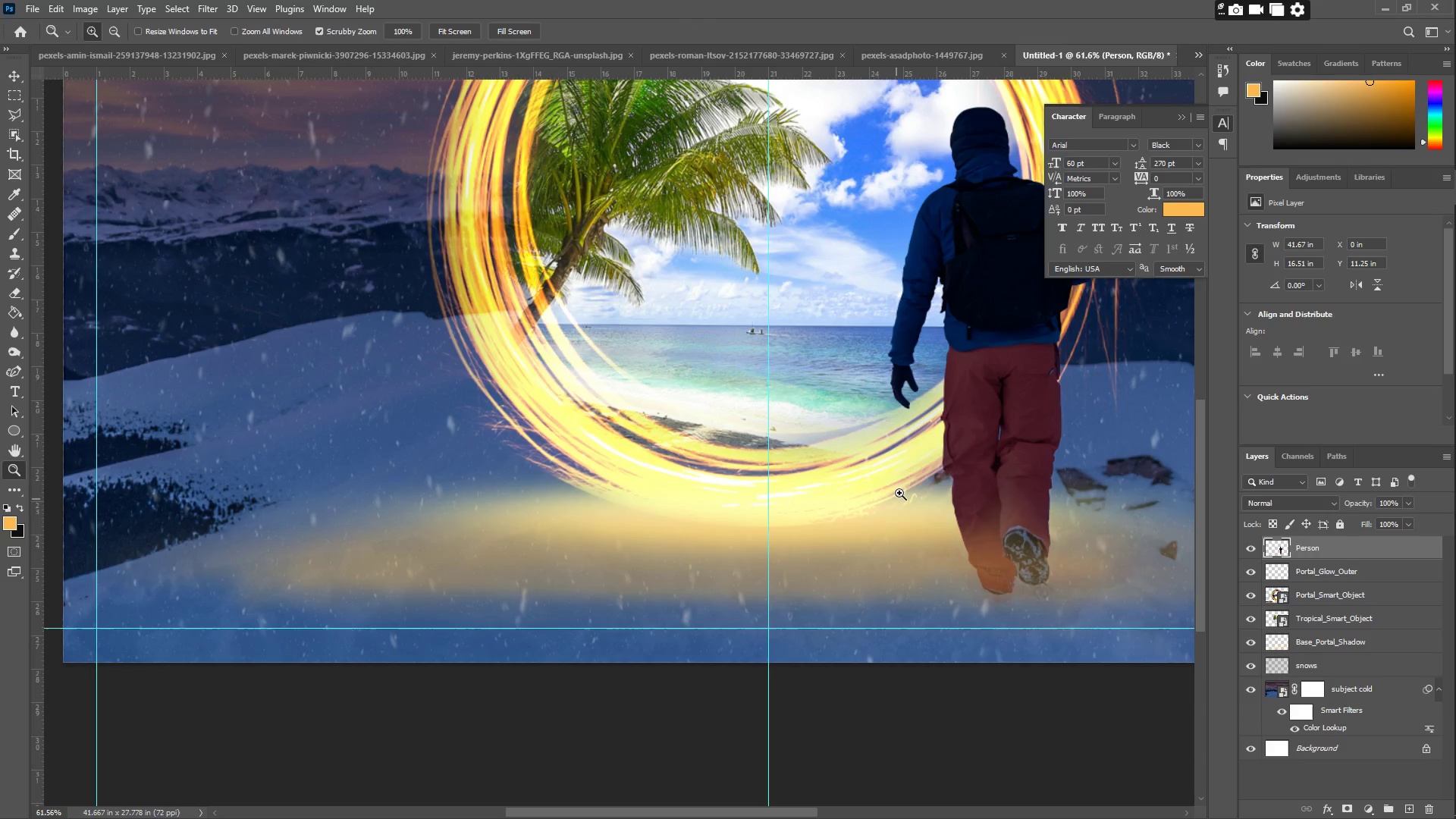 
left_click_drag(start_coordinate=[905, 433], to_coordinate=[858, 433])
 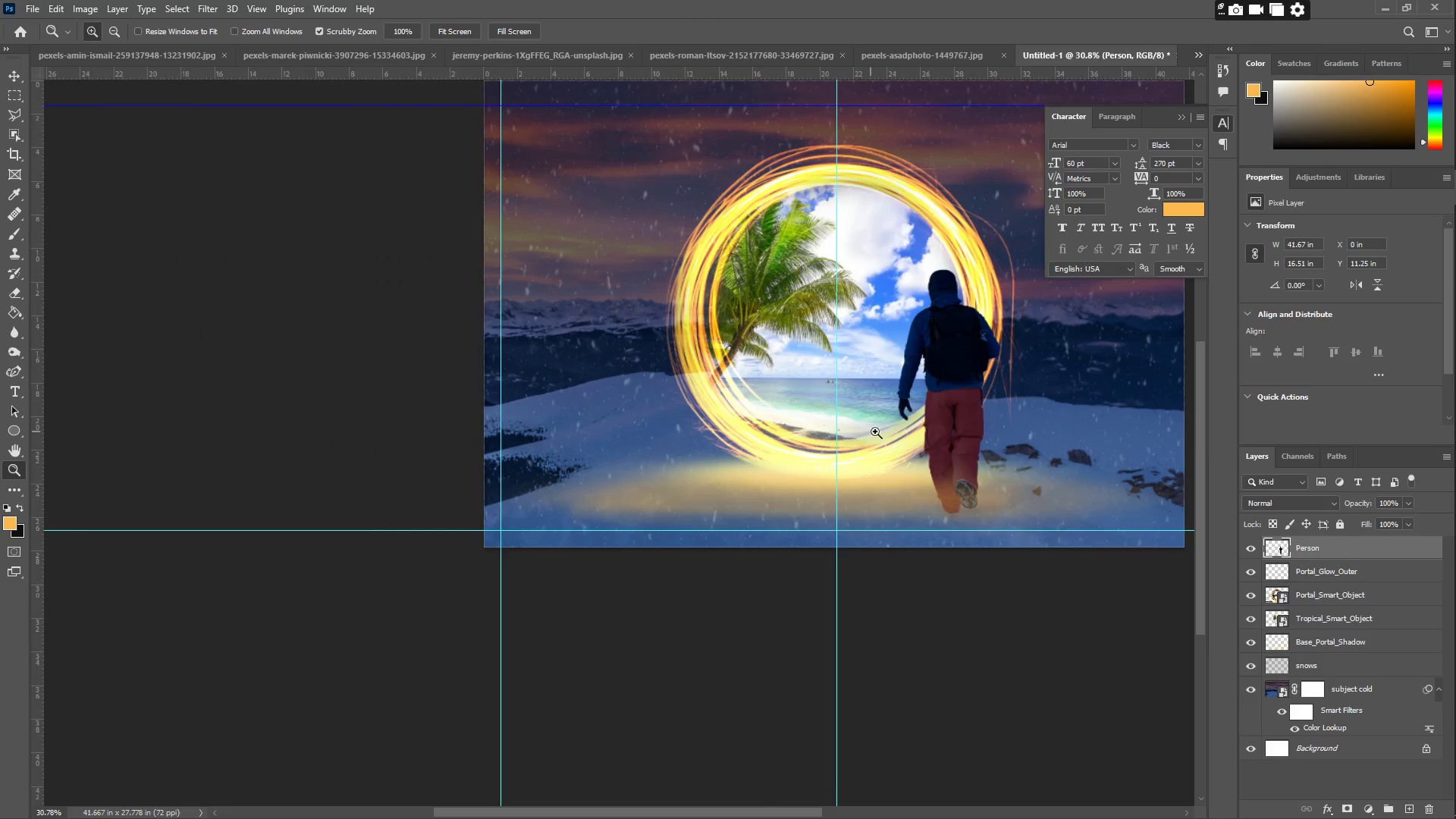 
hold_key(key=Space, duration=0.69)
 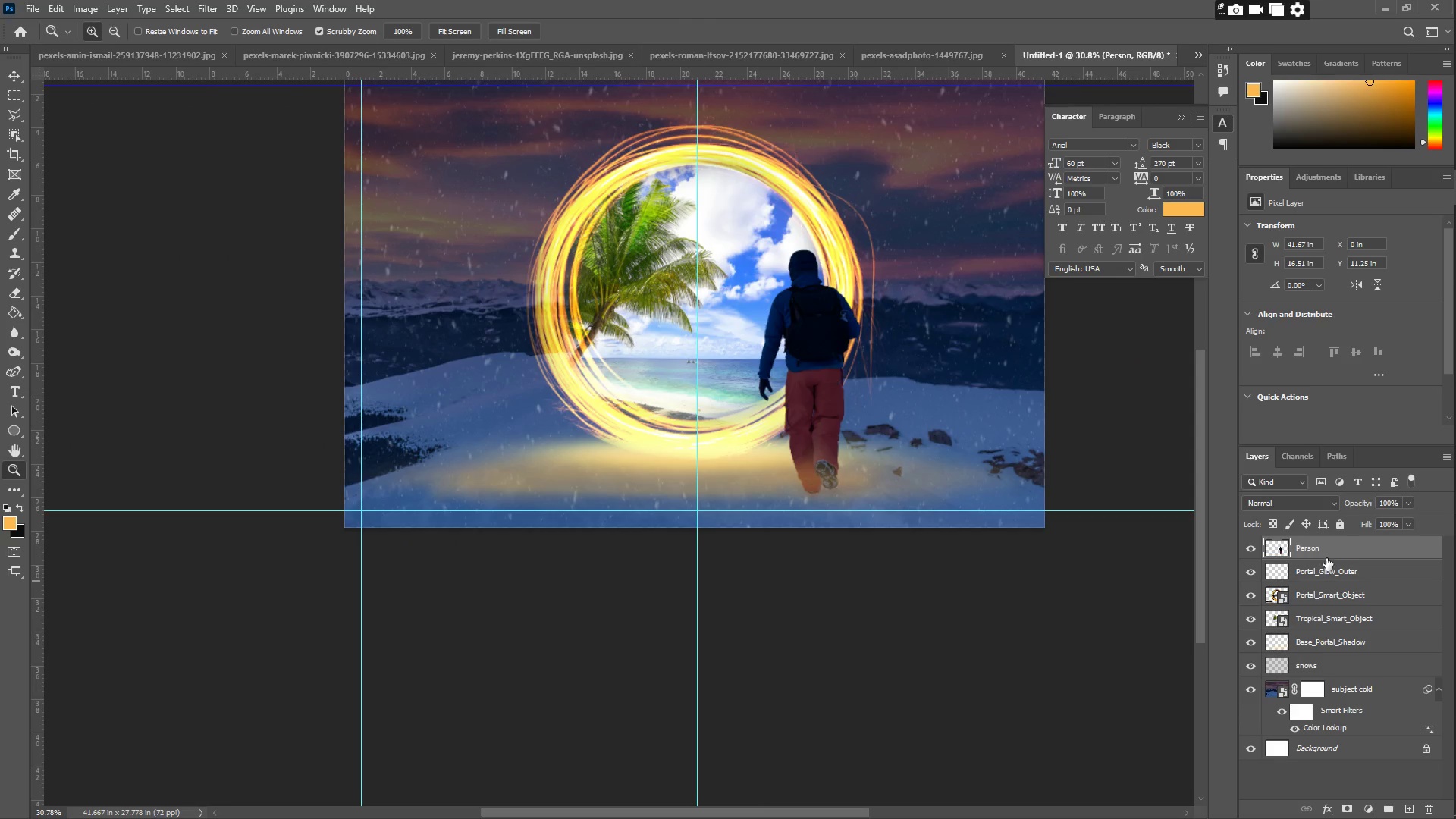 
left_click_drag(start_coordinate=[862, 434], to_coordinate=[723, 414])
 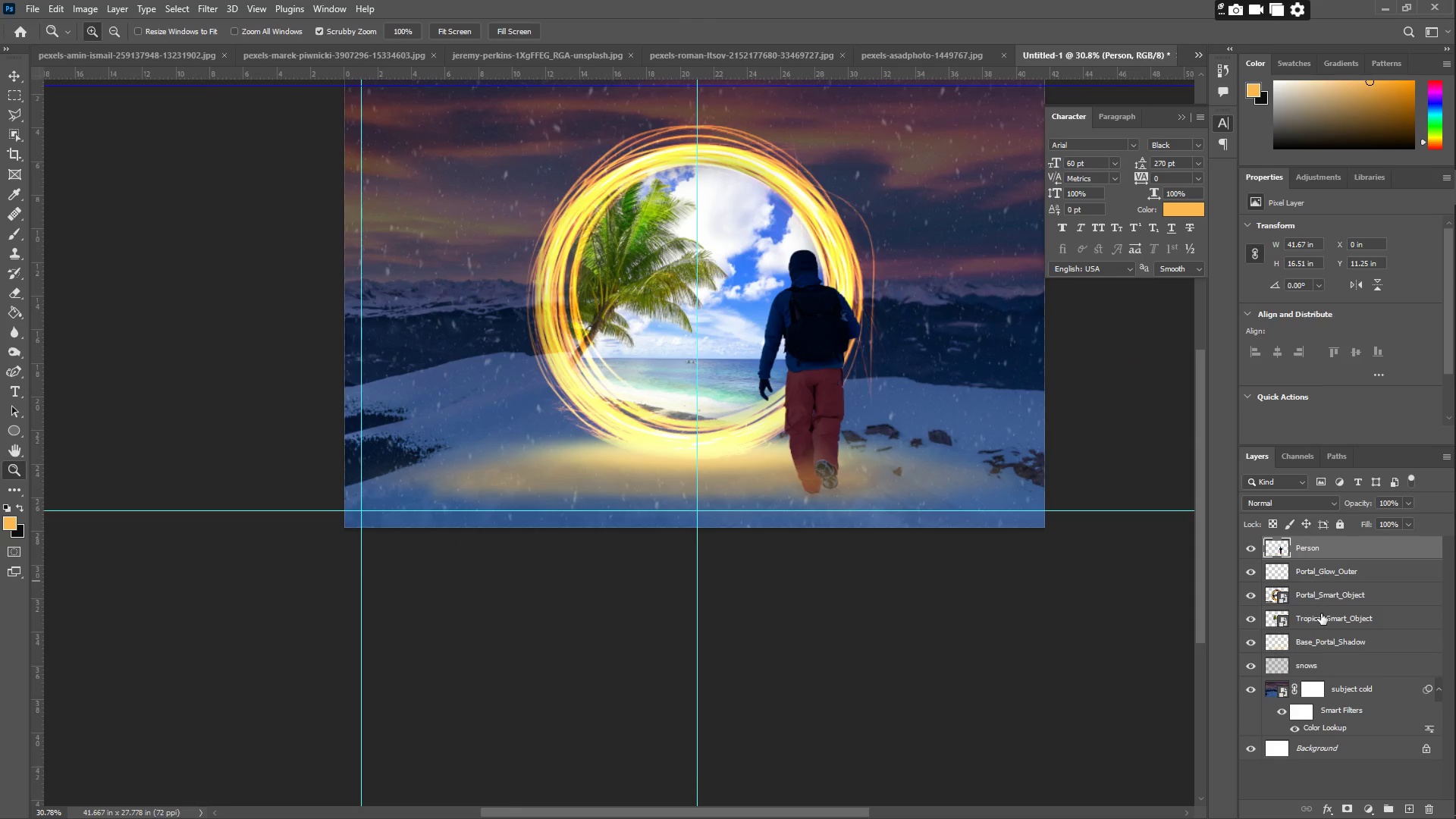 
left_click([1315, 662])
 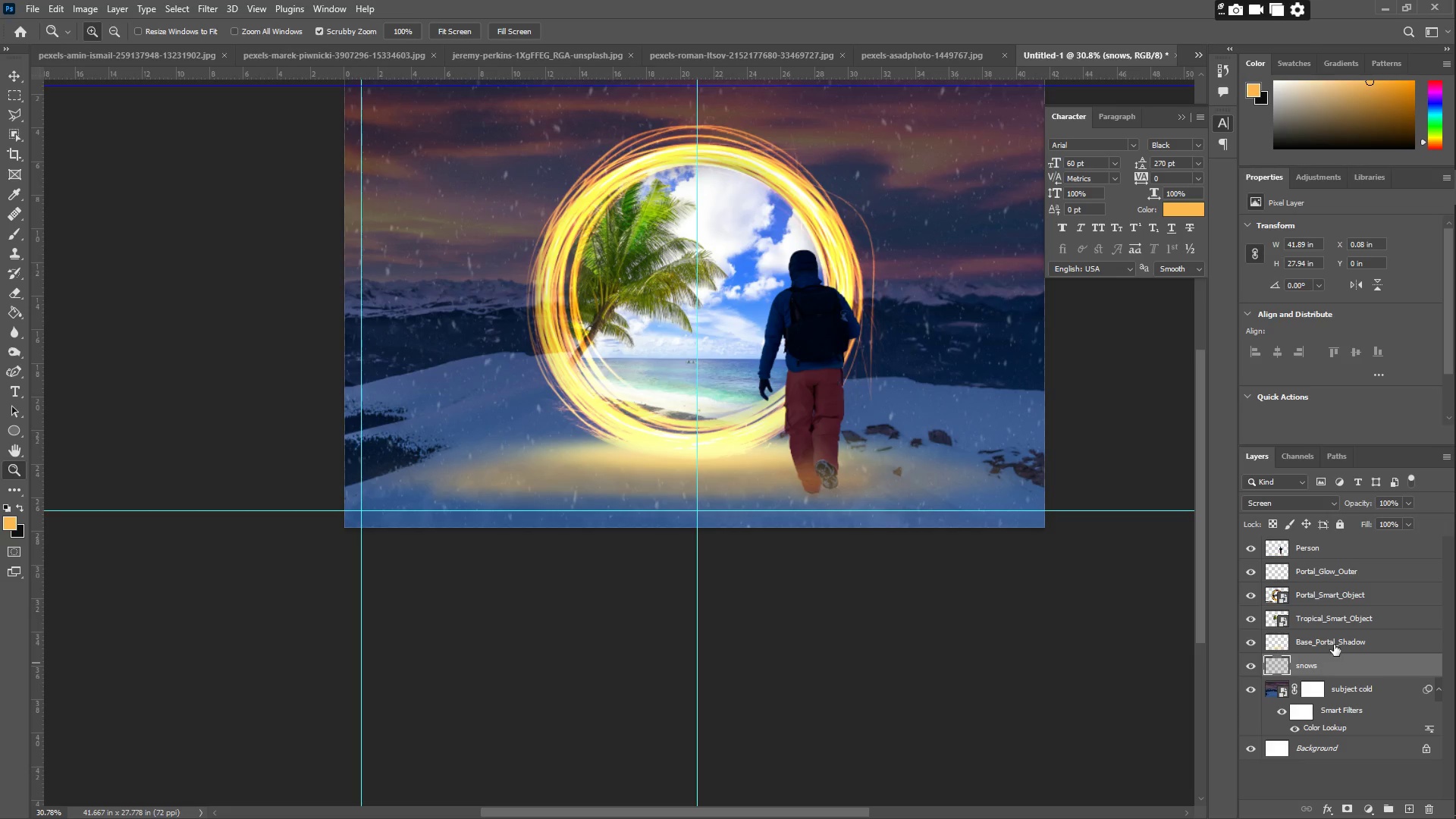 
left_click([1335, 642])
 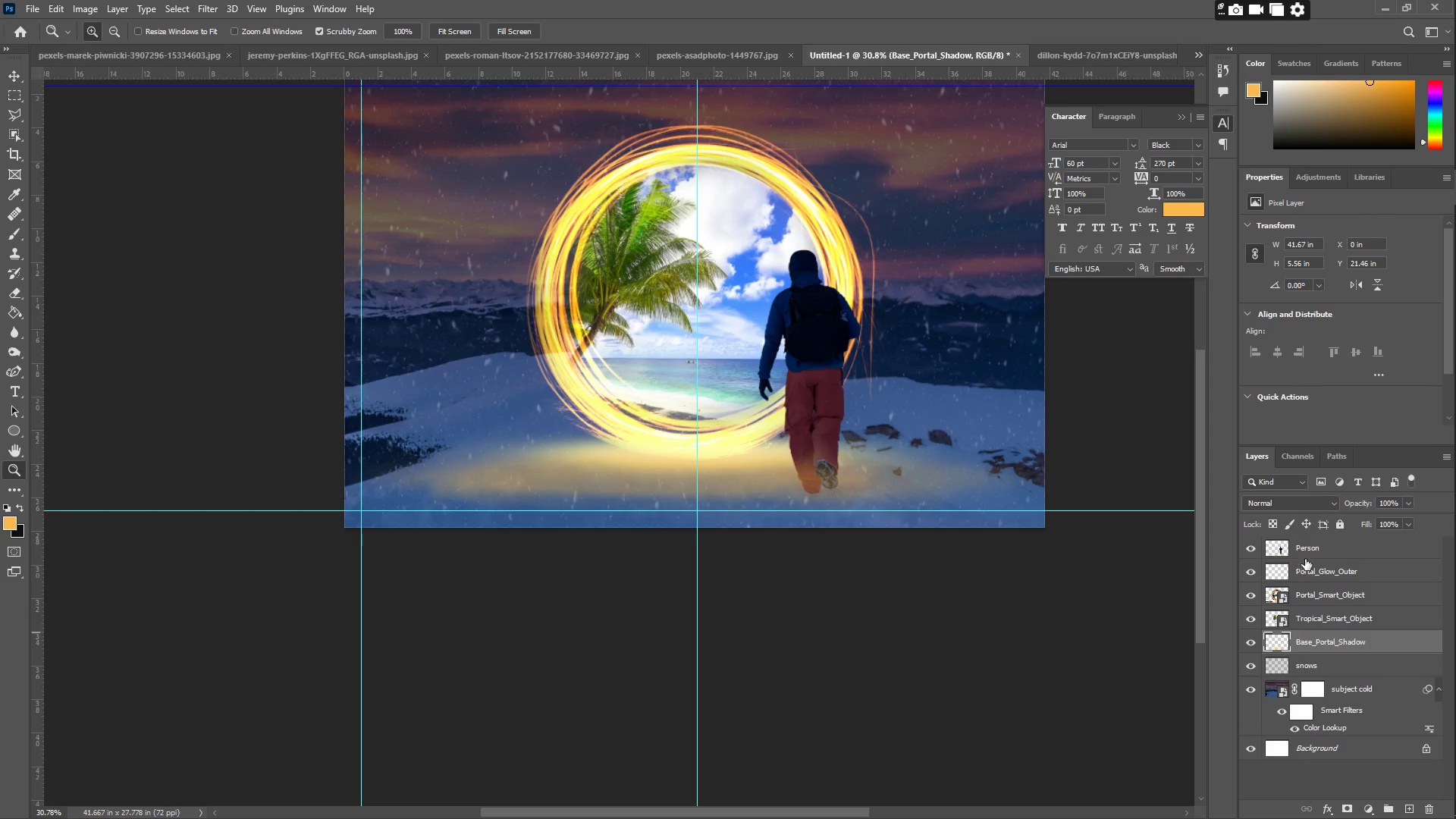 
left_click([1307, 550])
 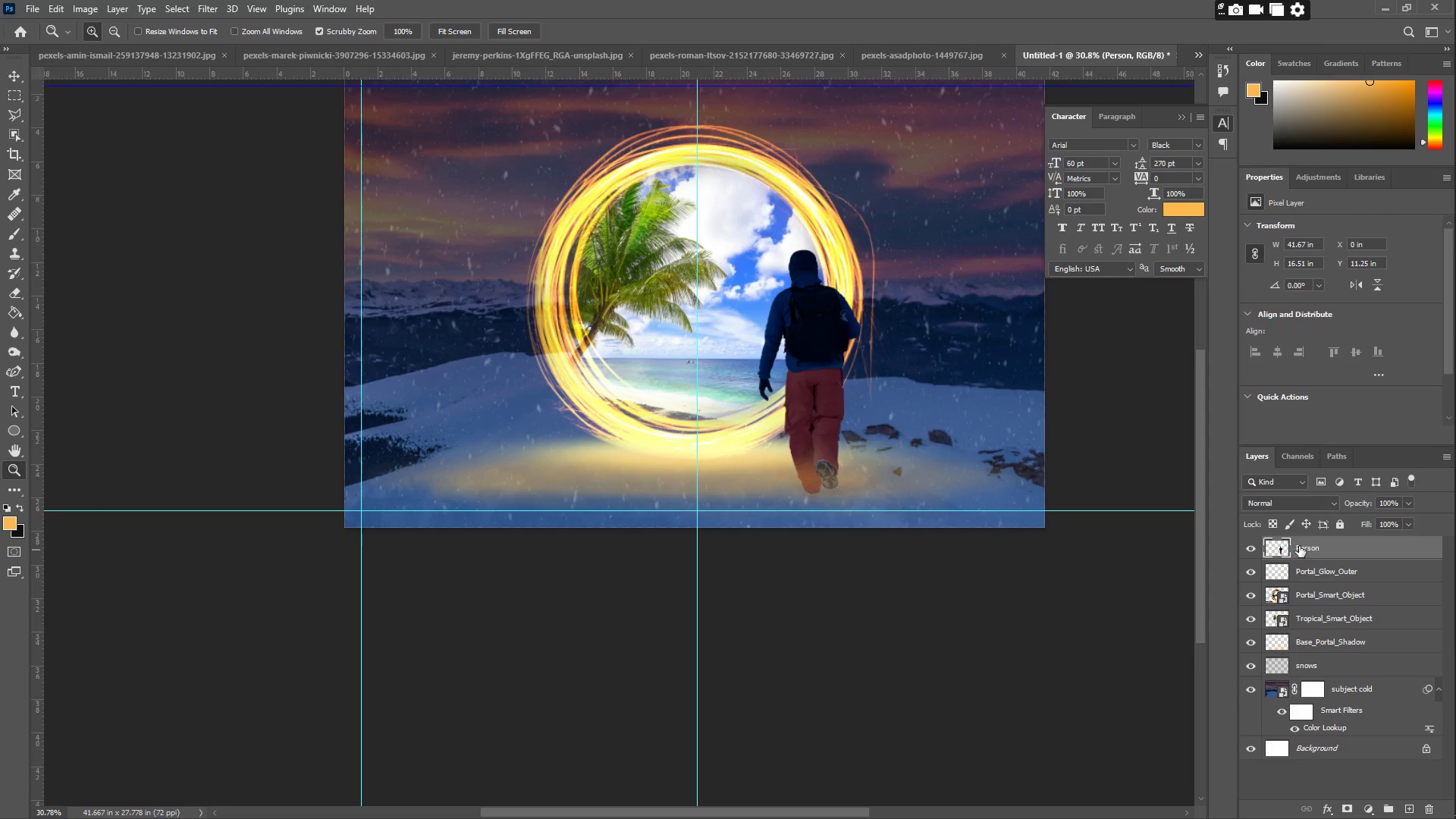 
key(Control+Z)
 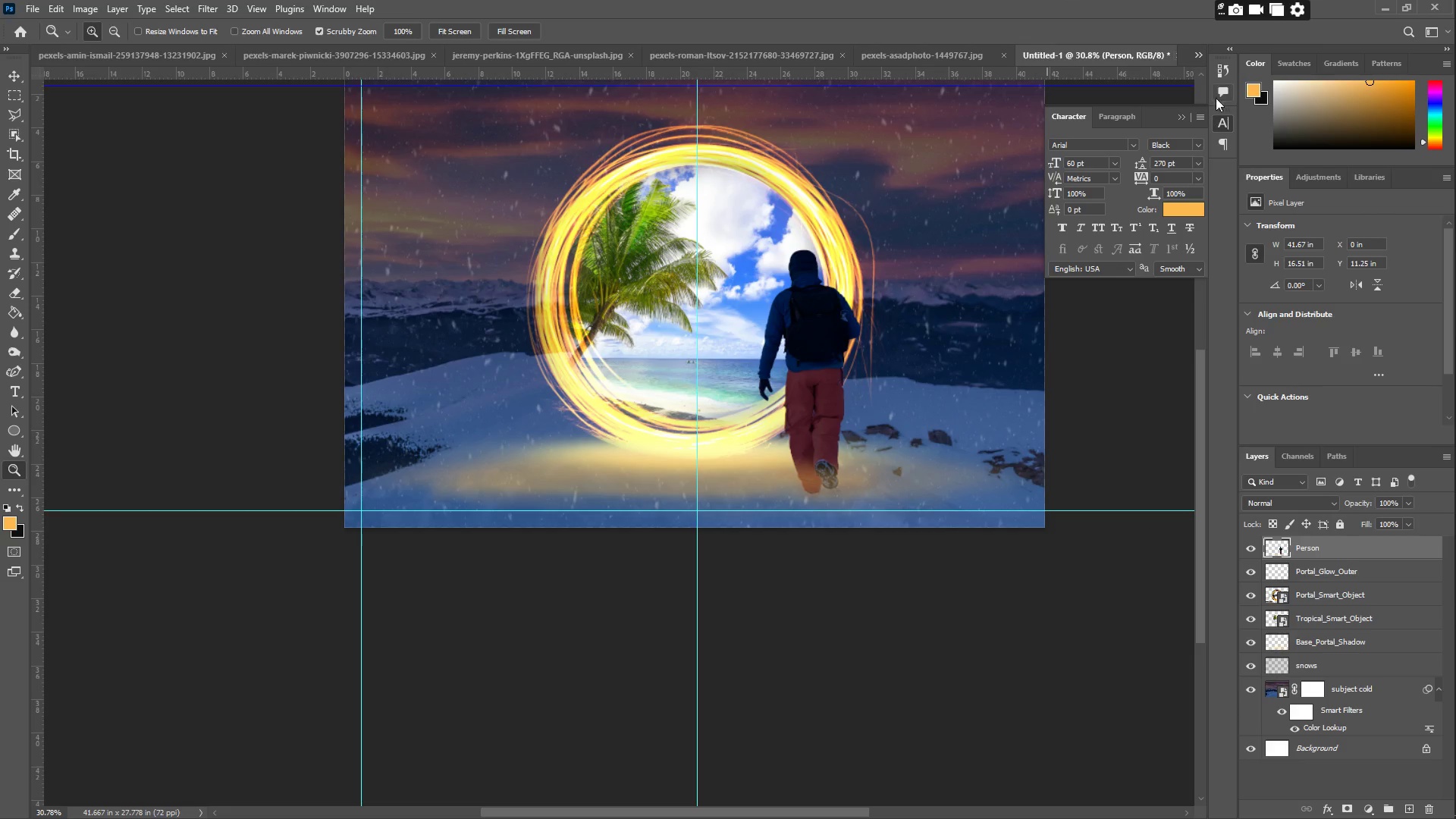 
left_click([1217, 70])
 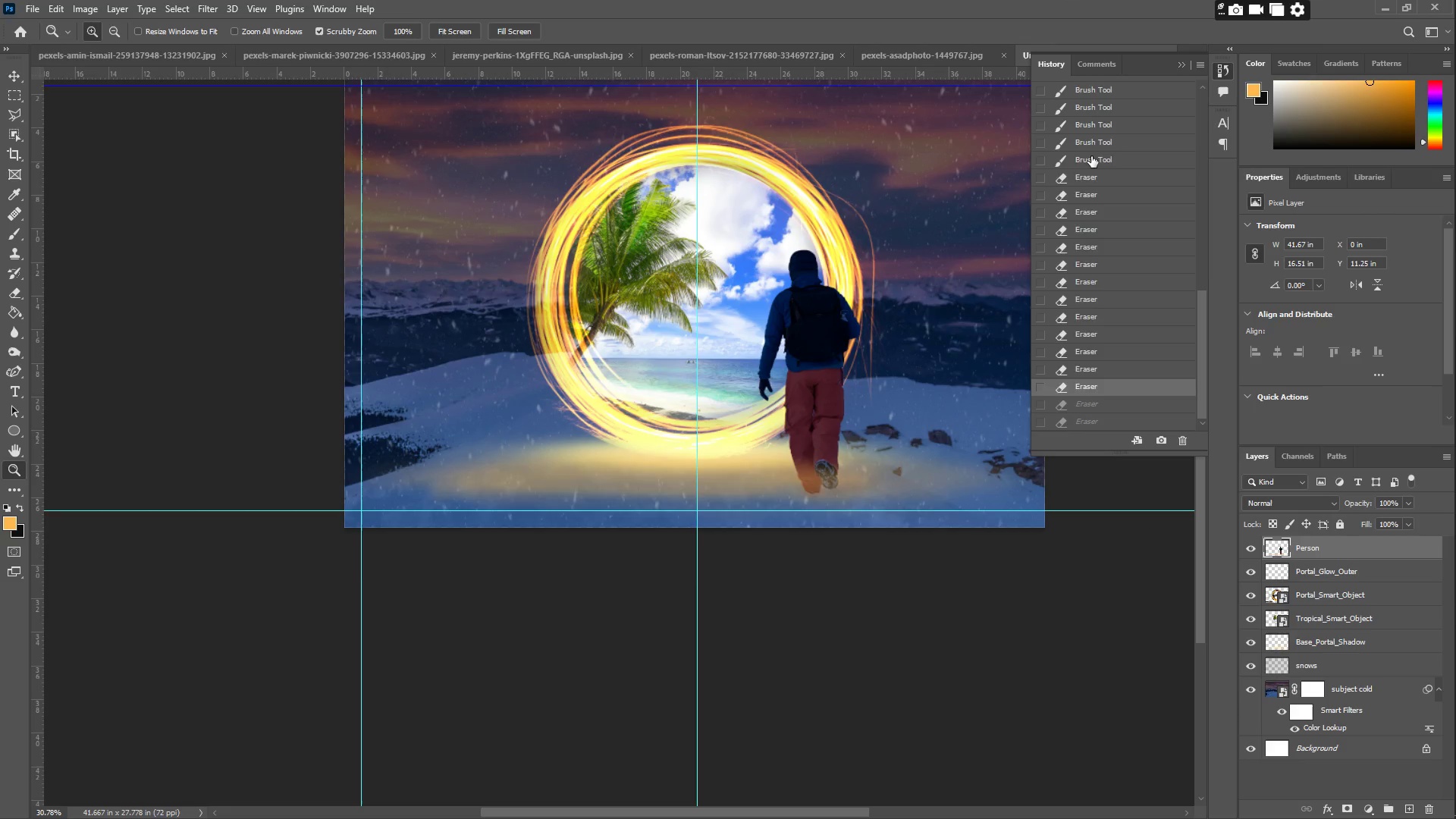 
scroll: coordinate [1105, 229], scroll_direction: up, amount: 3.0
 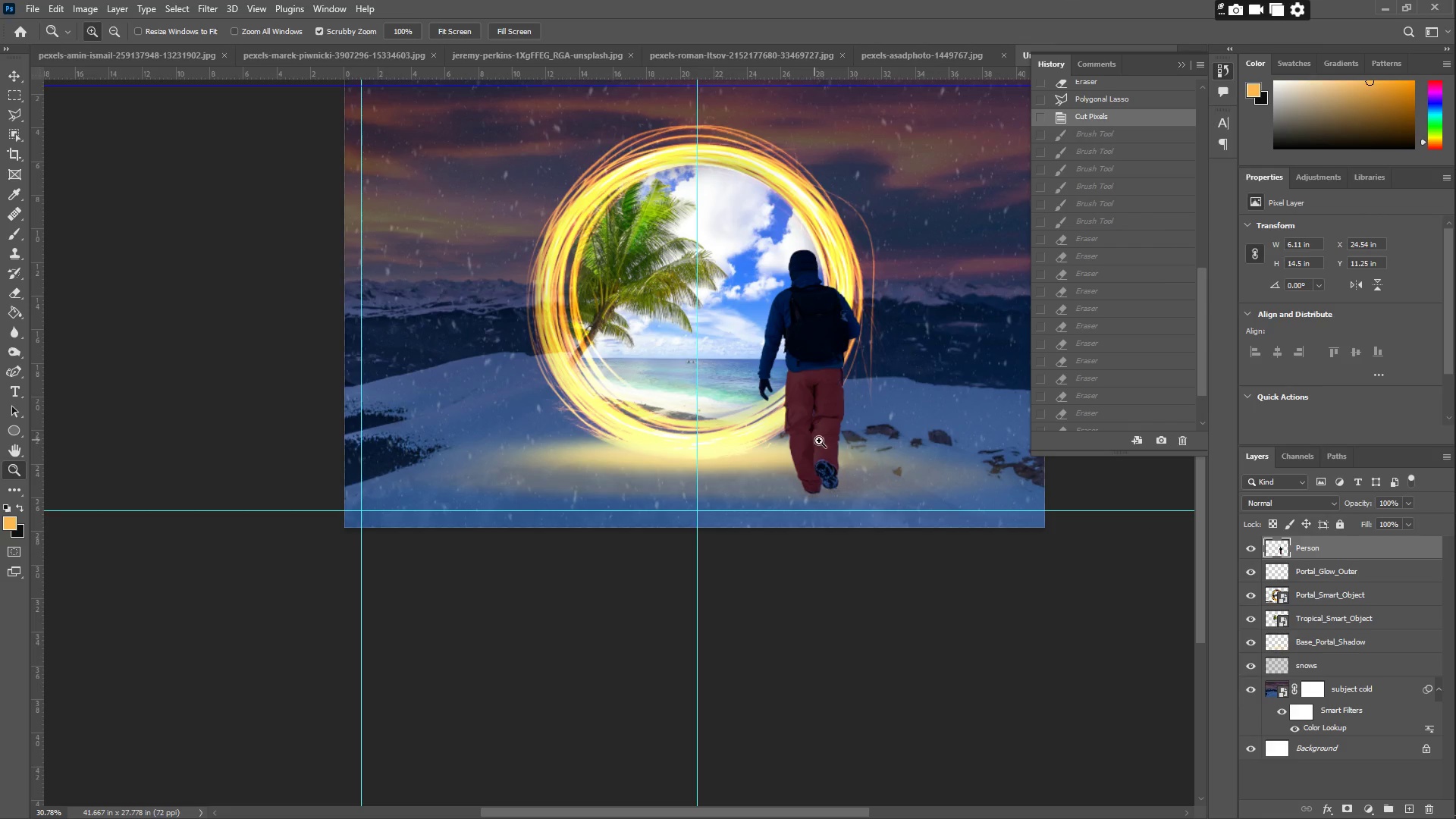 
left_click([1316, 669])
 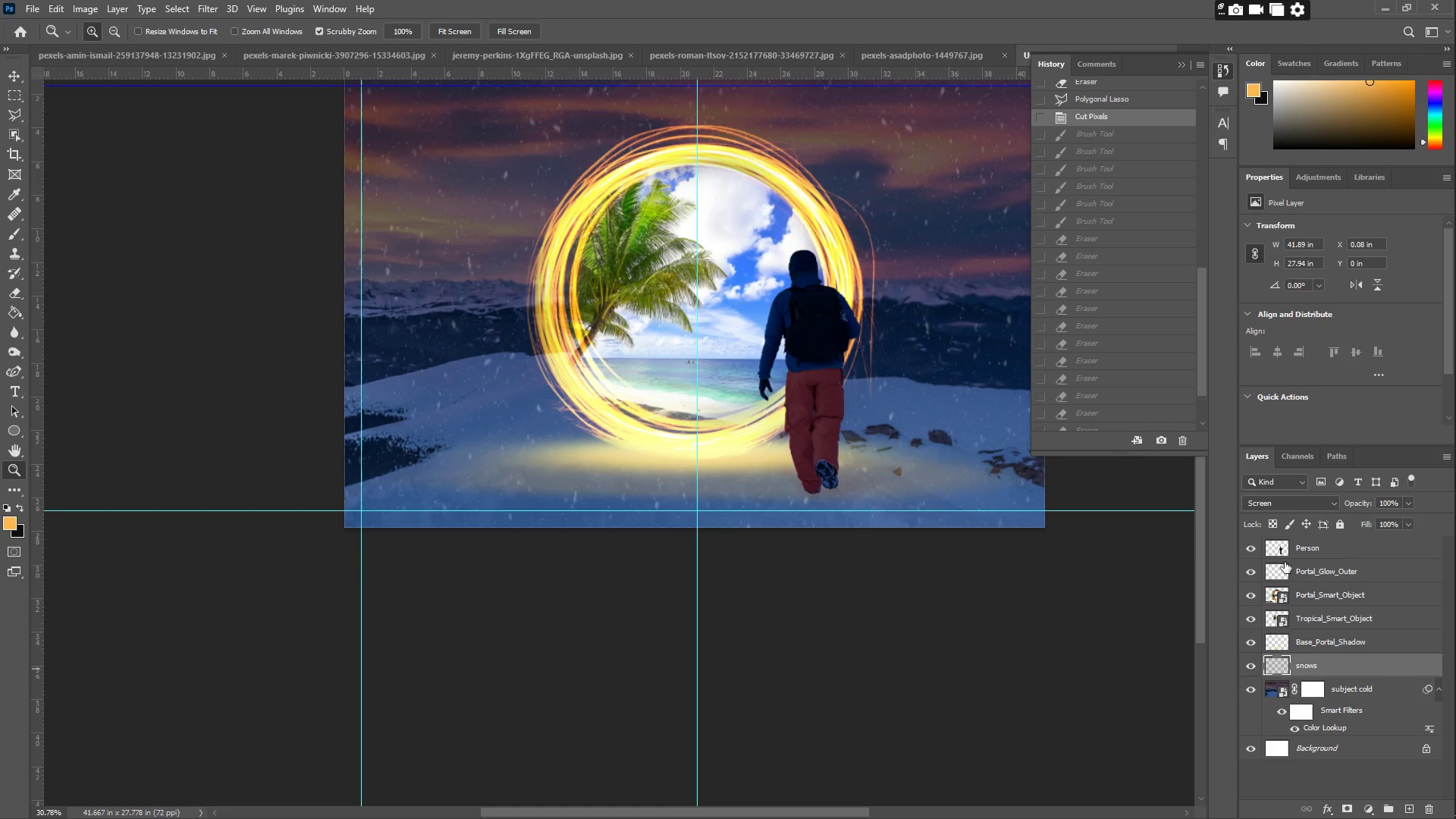 
left_click([1255, 551])
 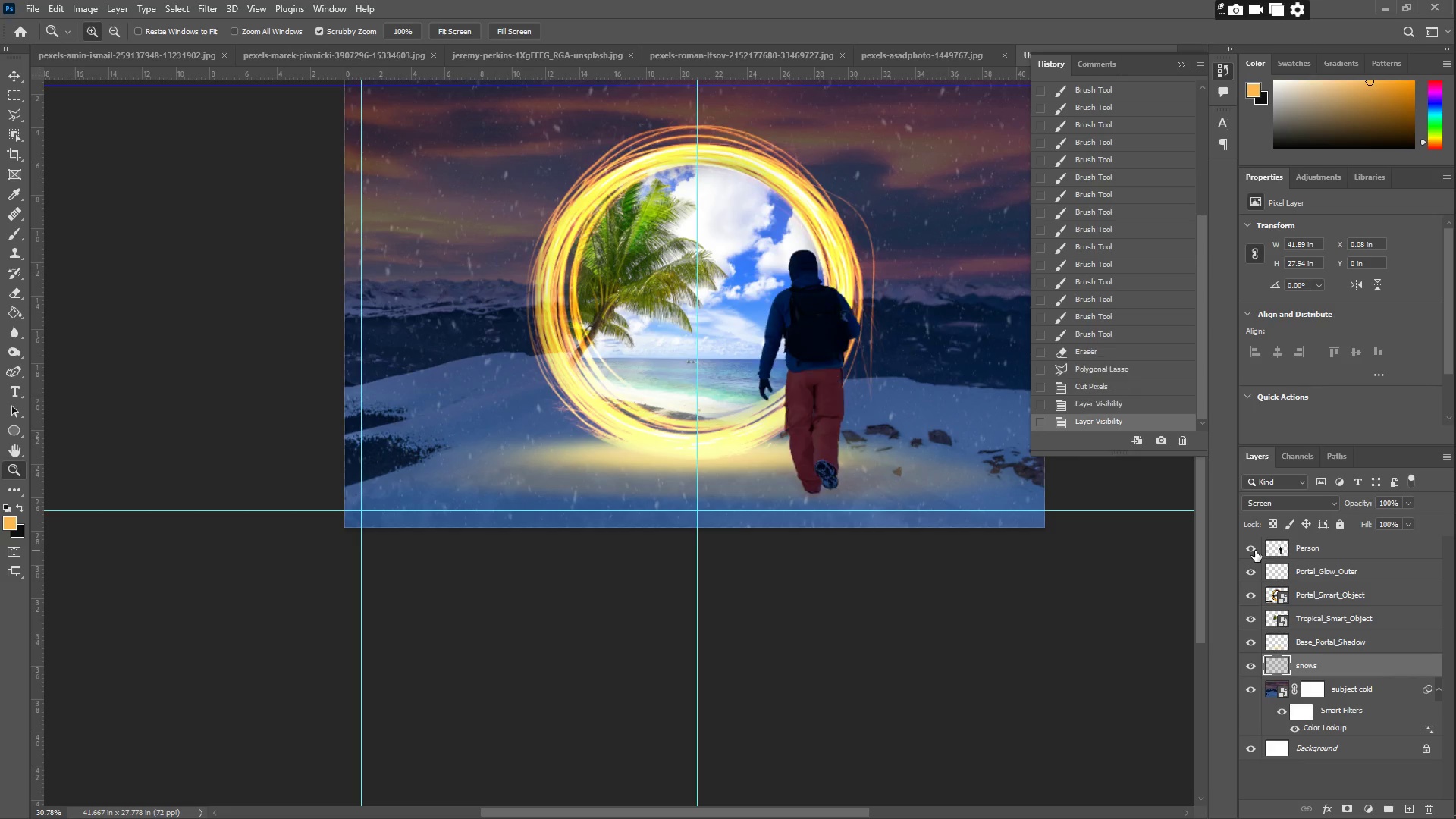 
double_click([1255, 551])
 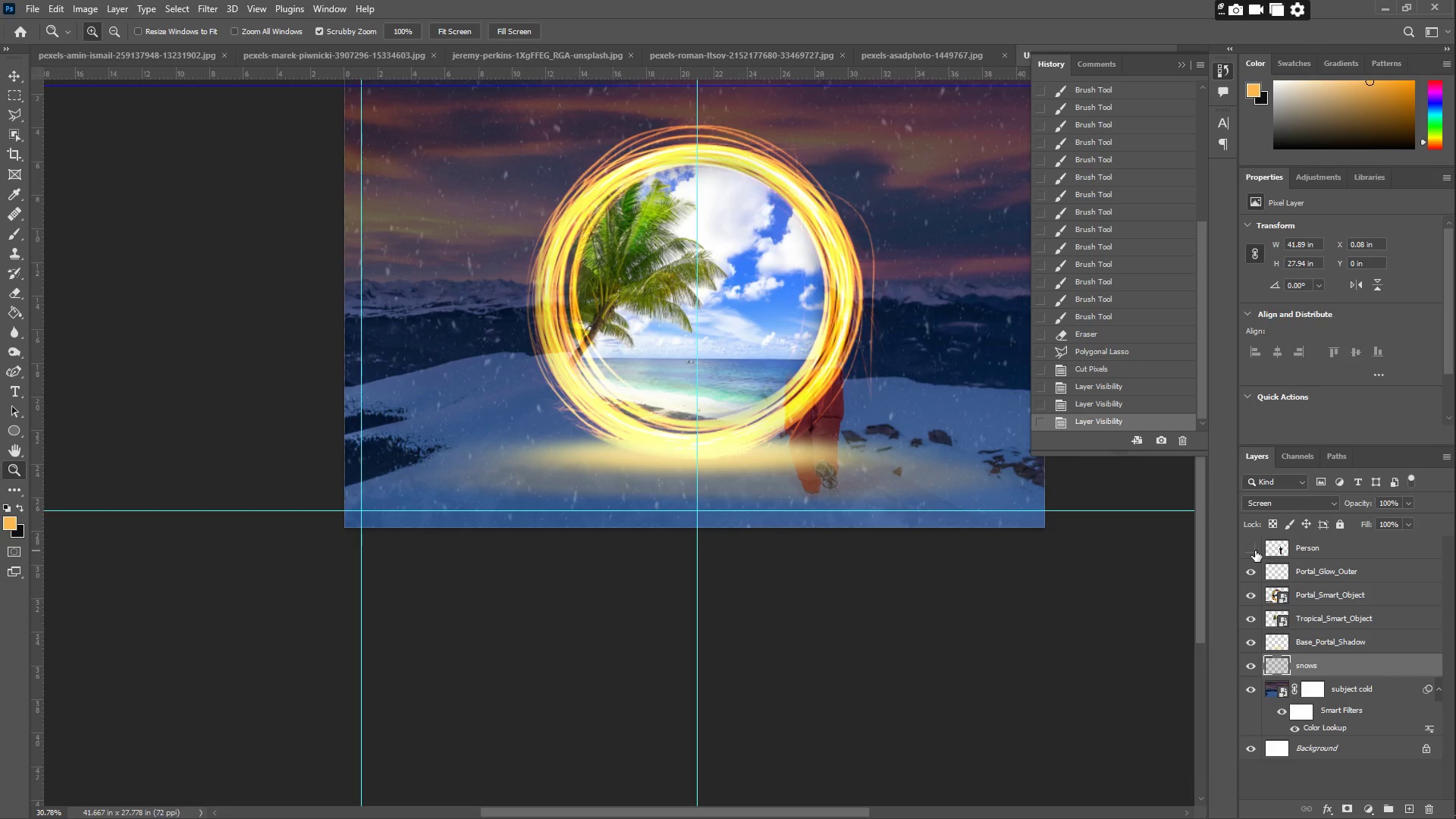 
left_click([1255, 551])
 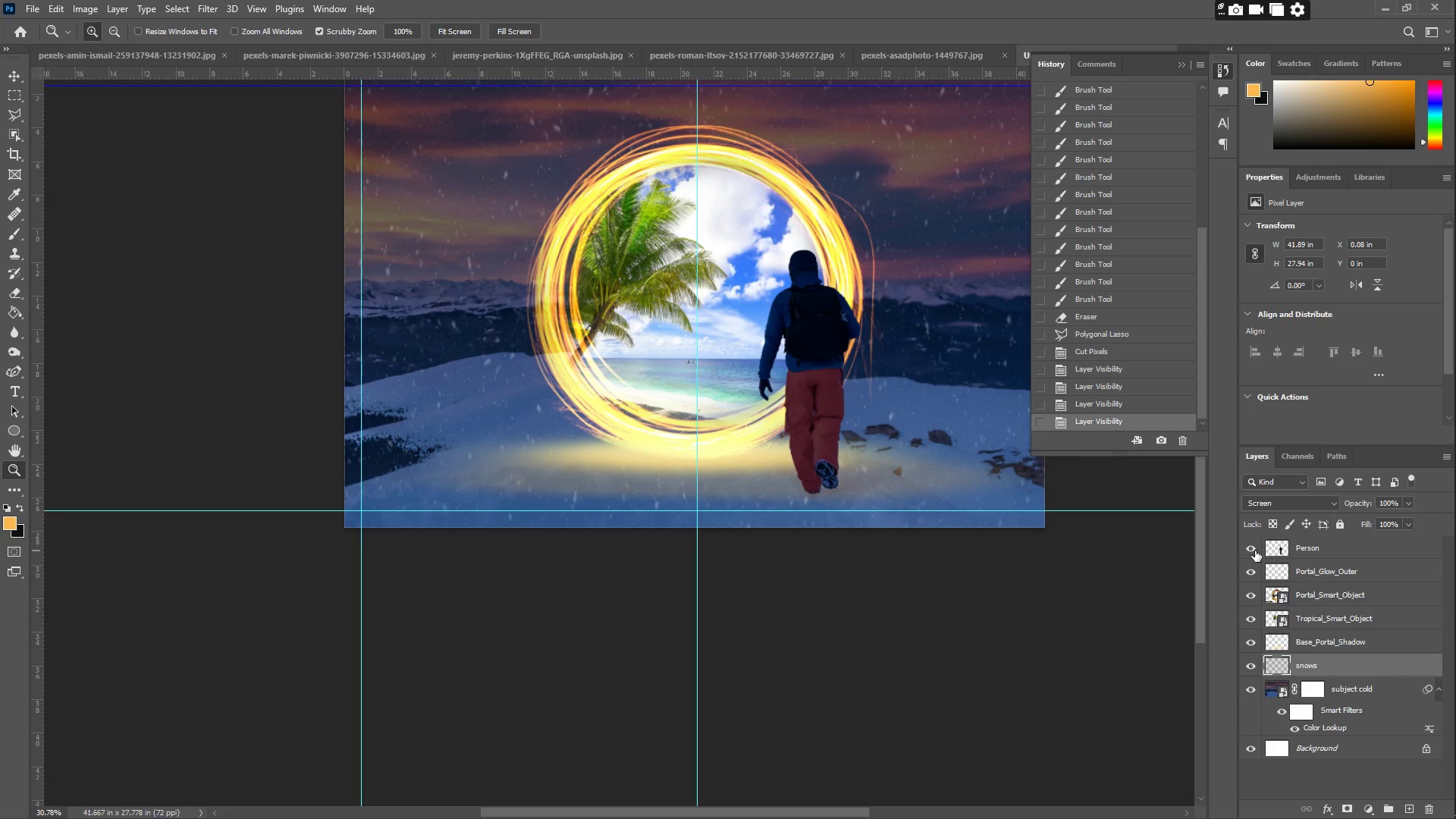 
left_click([1255, 551])
 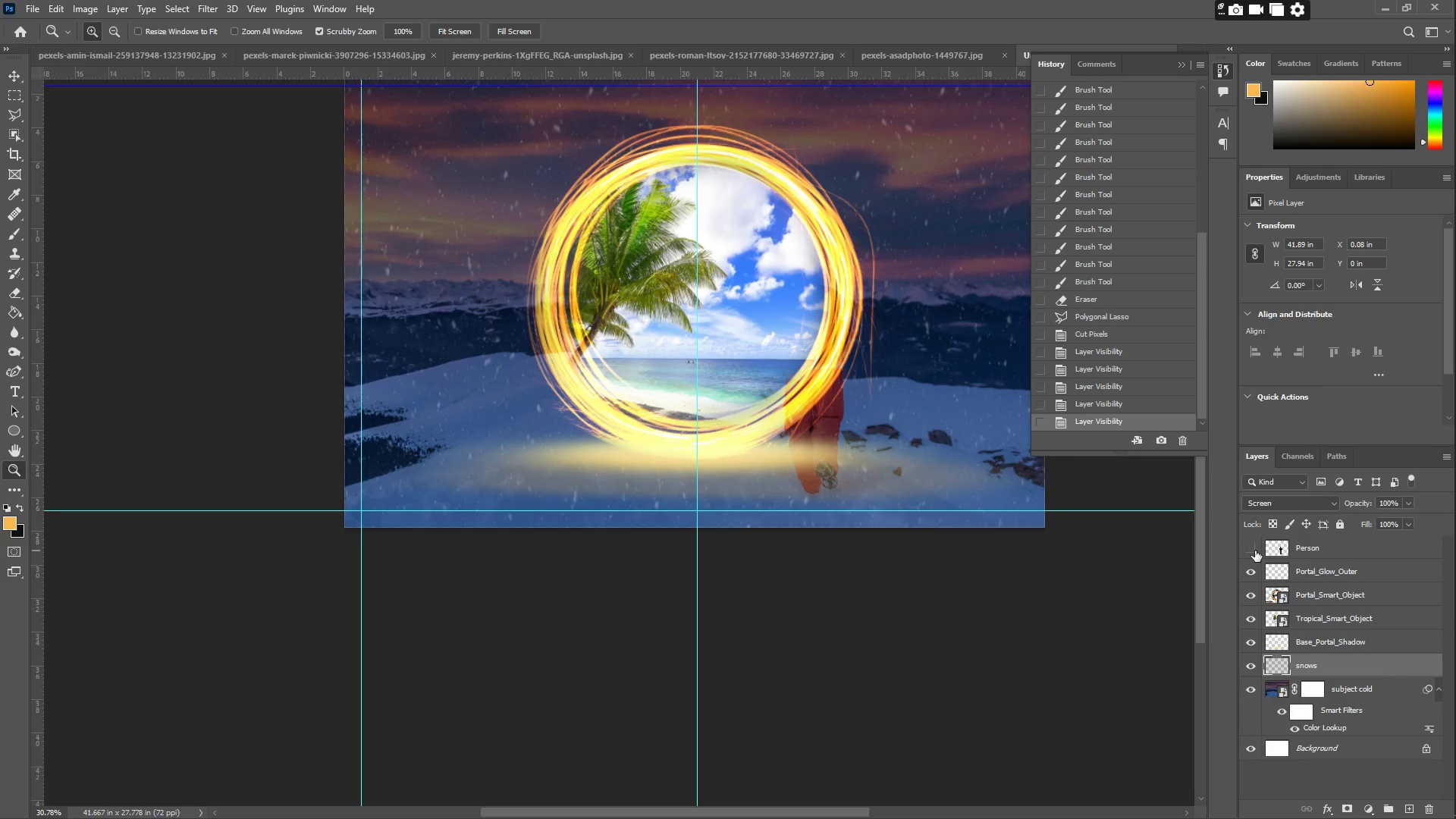 
left_click([1255, 551])
 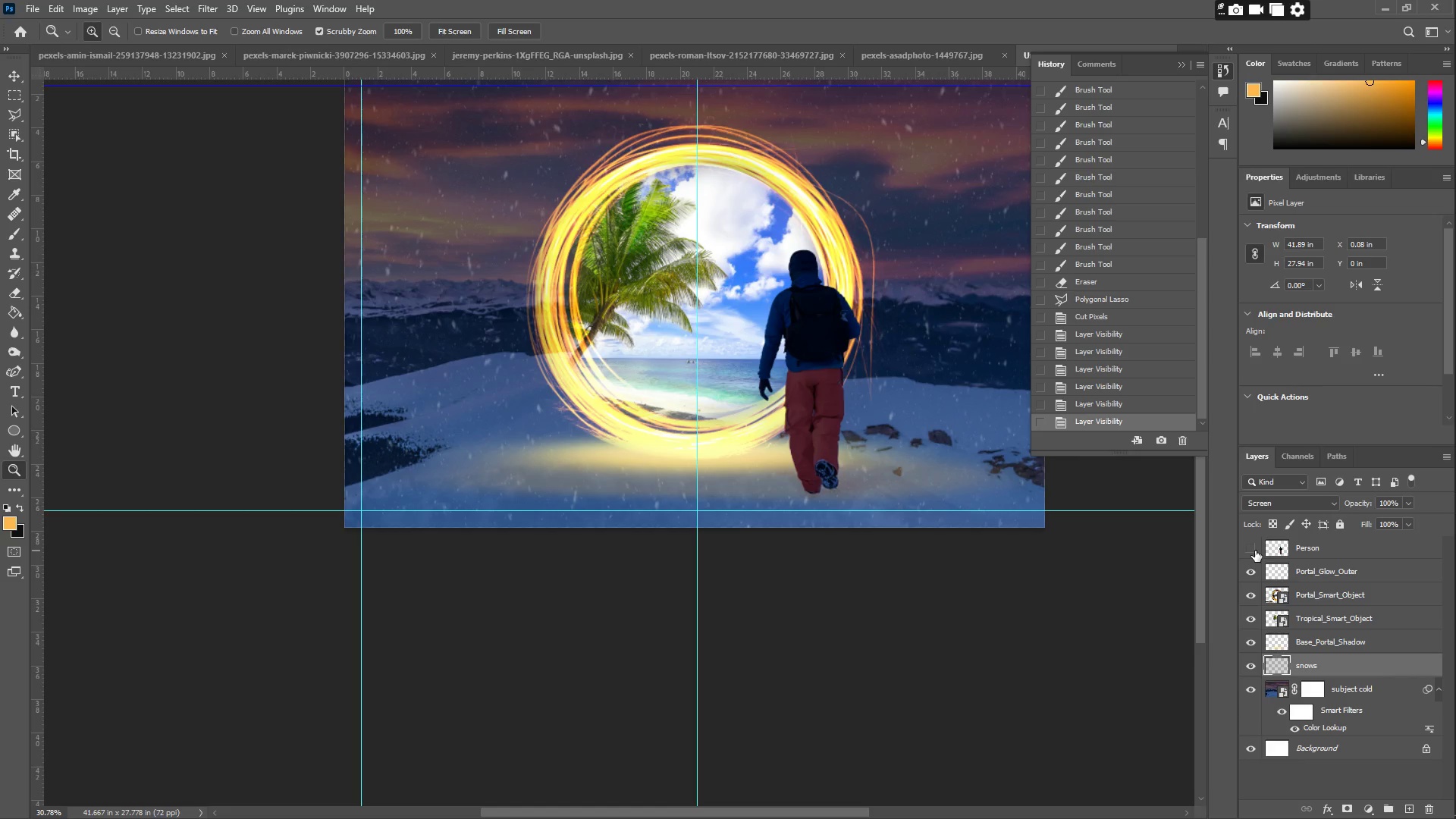 
double_click([1255, 551])
 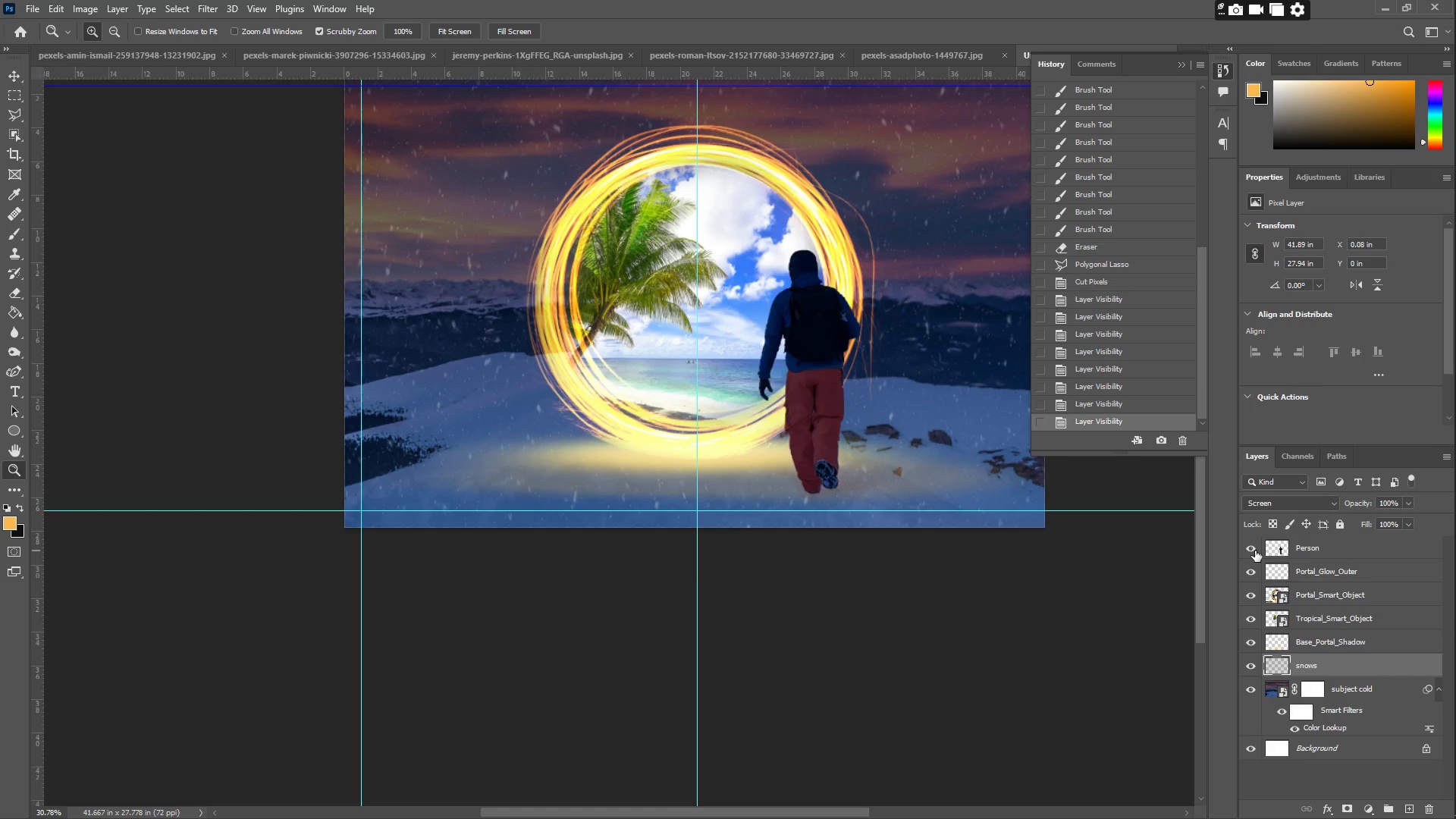 
triple_click([1255, 551])
 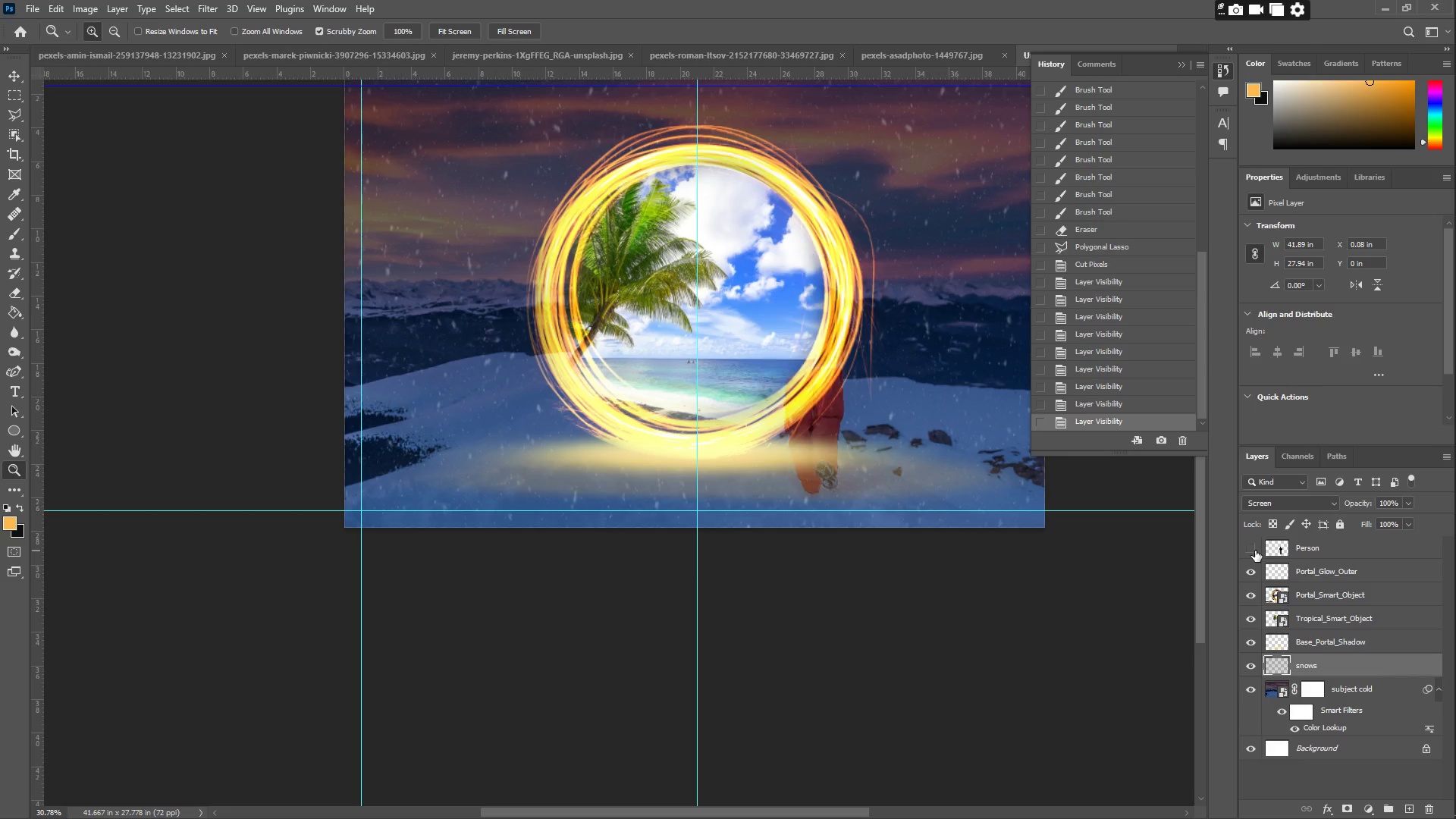 
triple_click([1255, 551])
 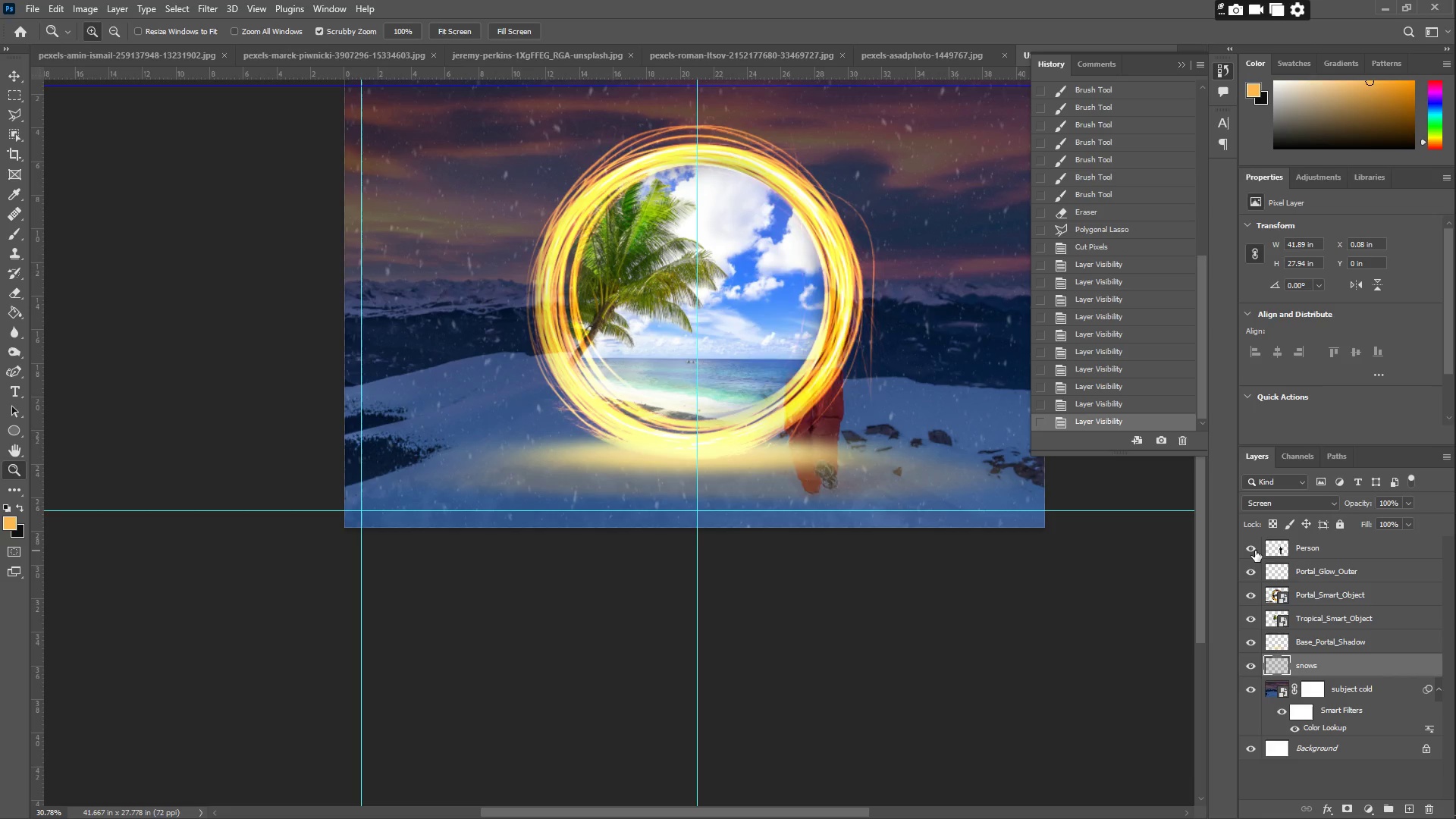 
triple_click([1255, 551])
 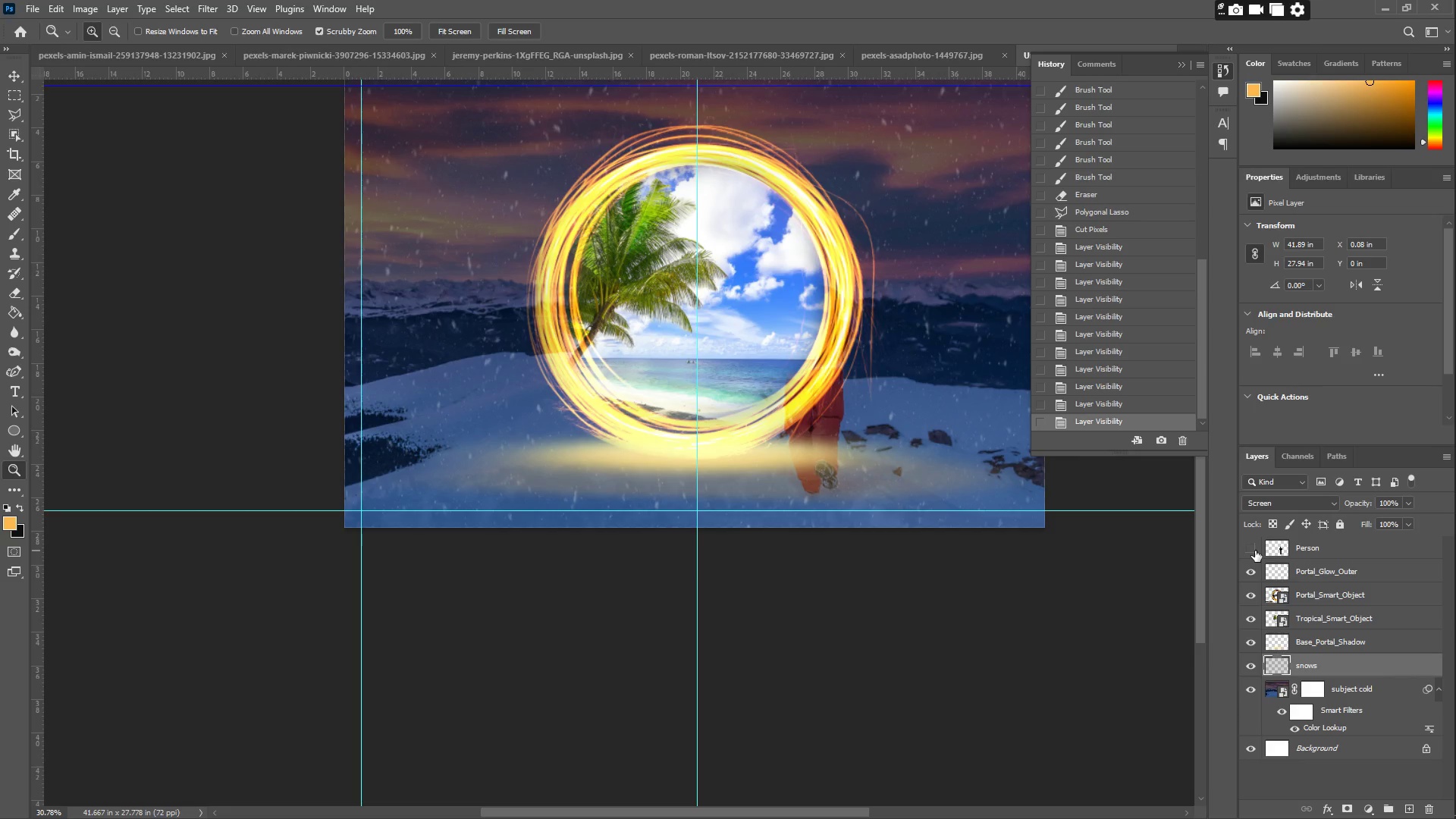 
triple_click([1255, 551])
 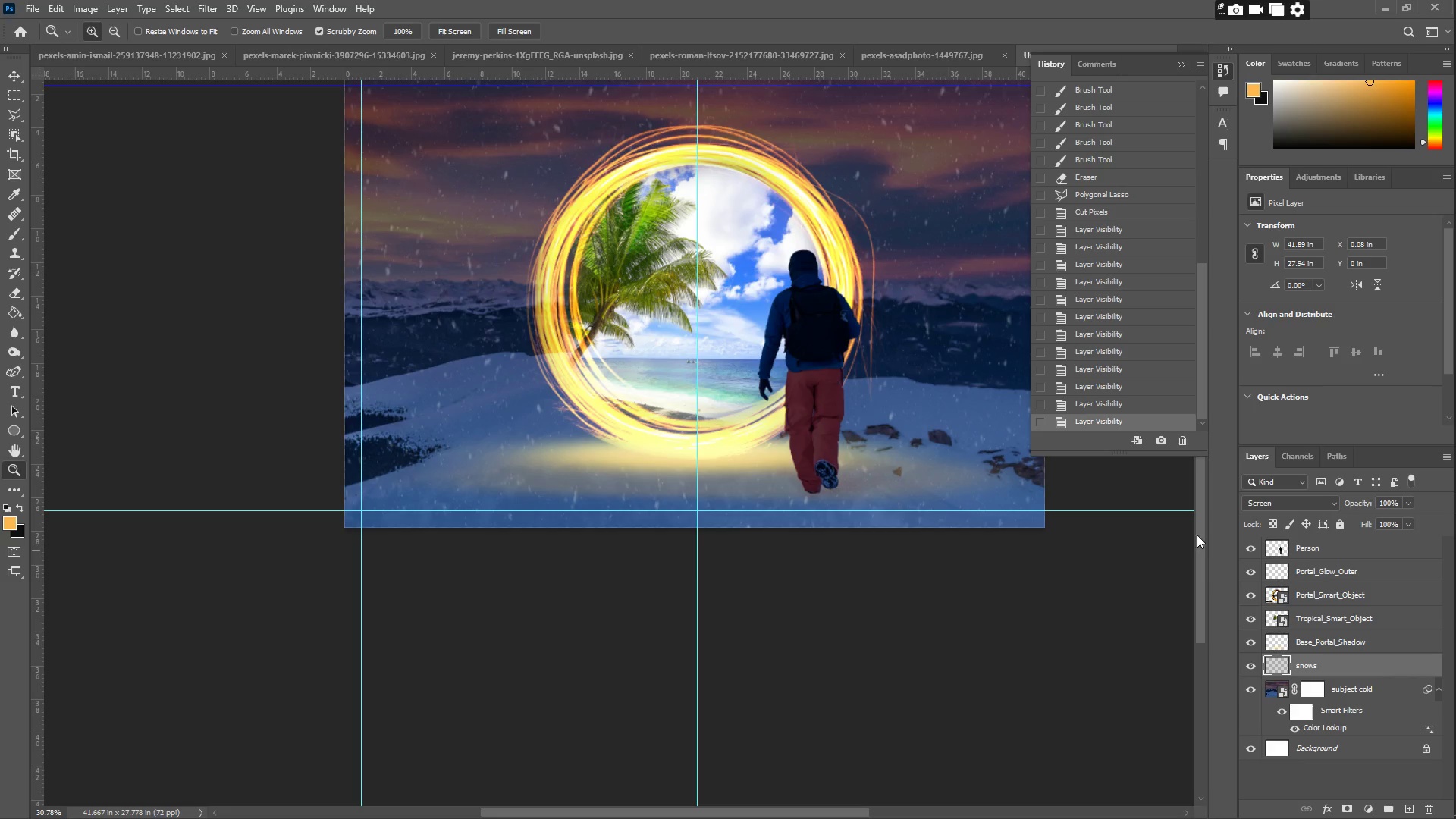 
type(zz)
 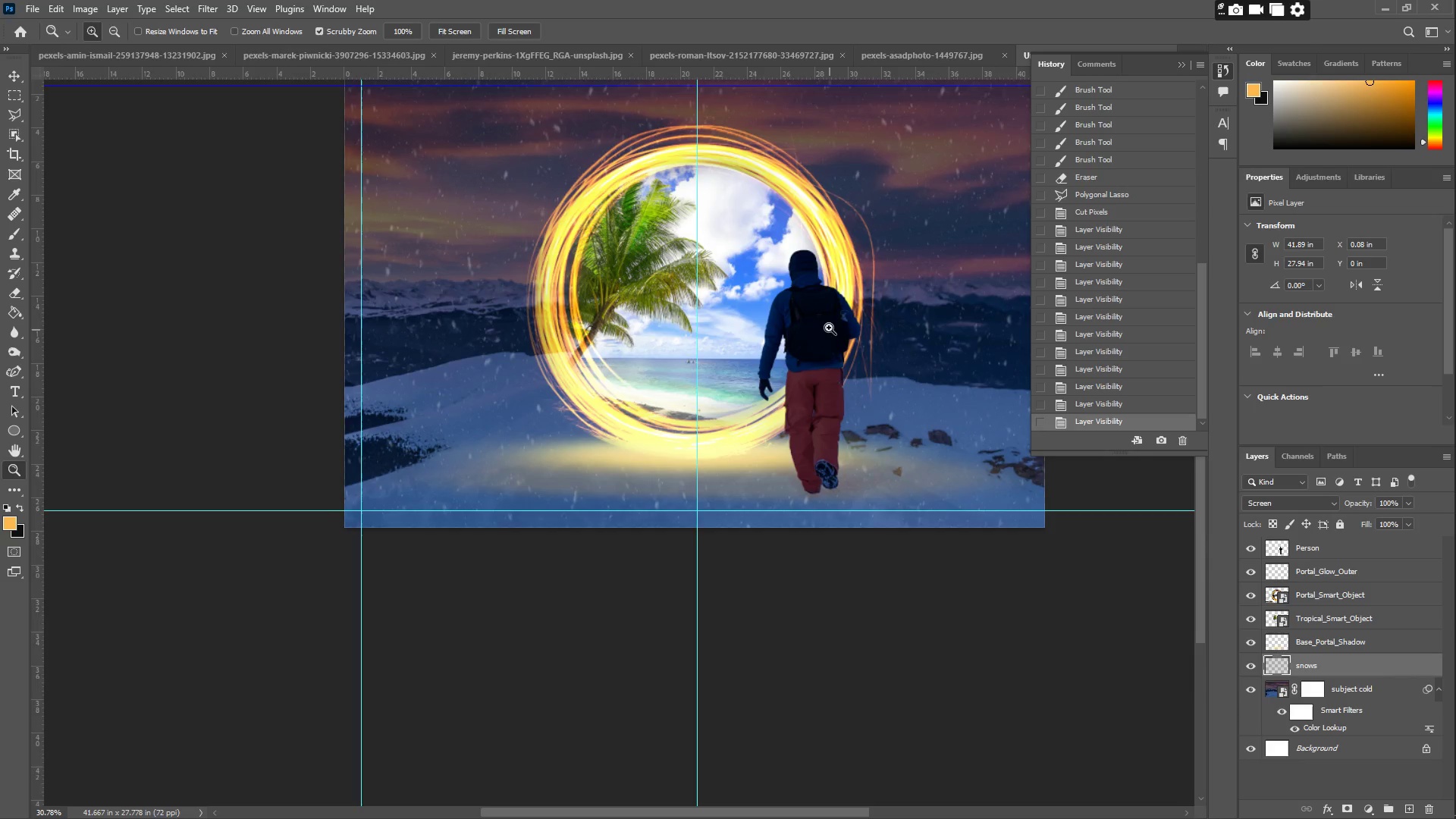 
left_click_drag(start_coordinate=[829, 324], to_coordinate=[869, 312])
 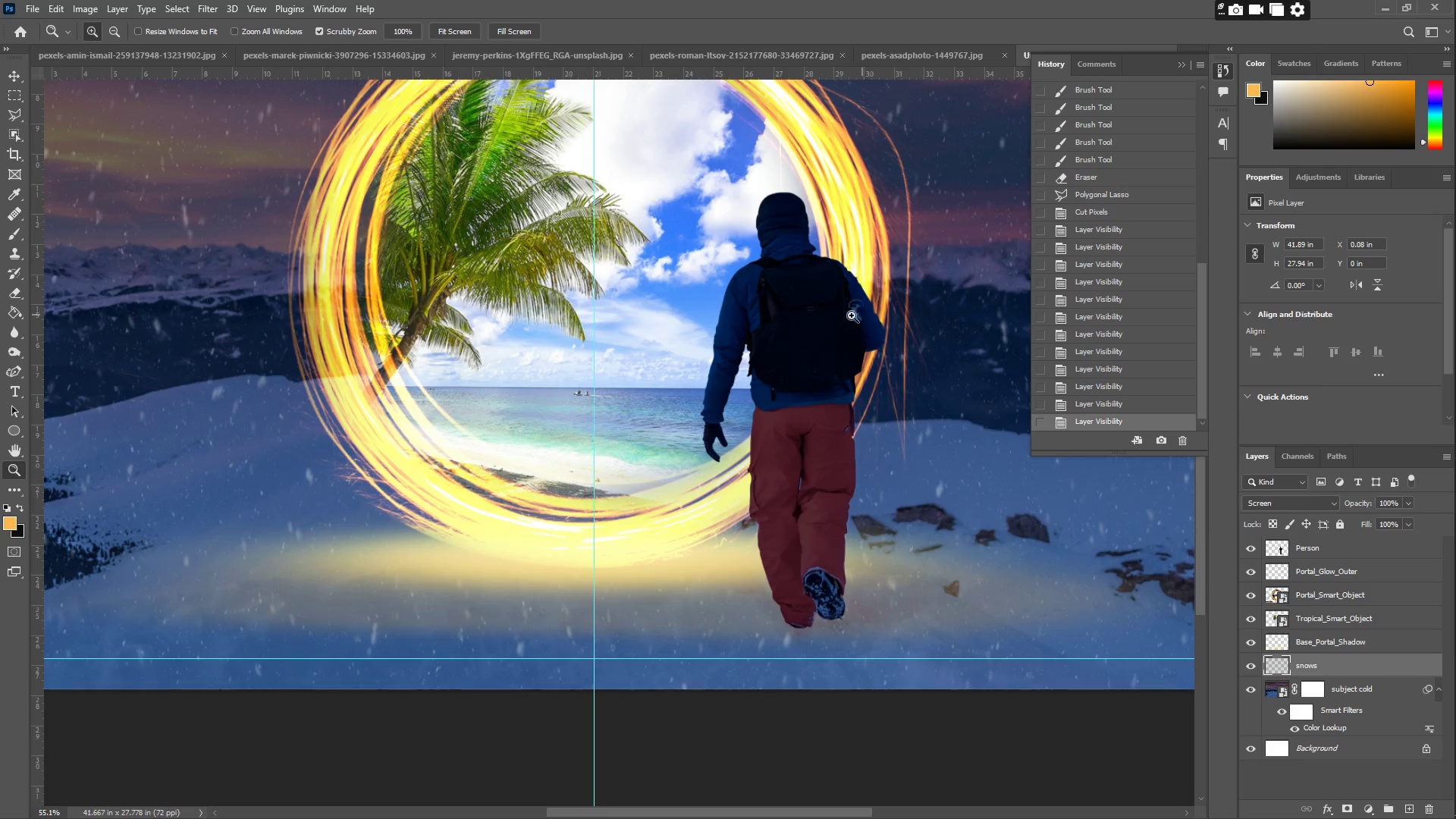 
hold_key(key=Space, duration=1.2)
 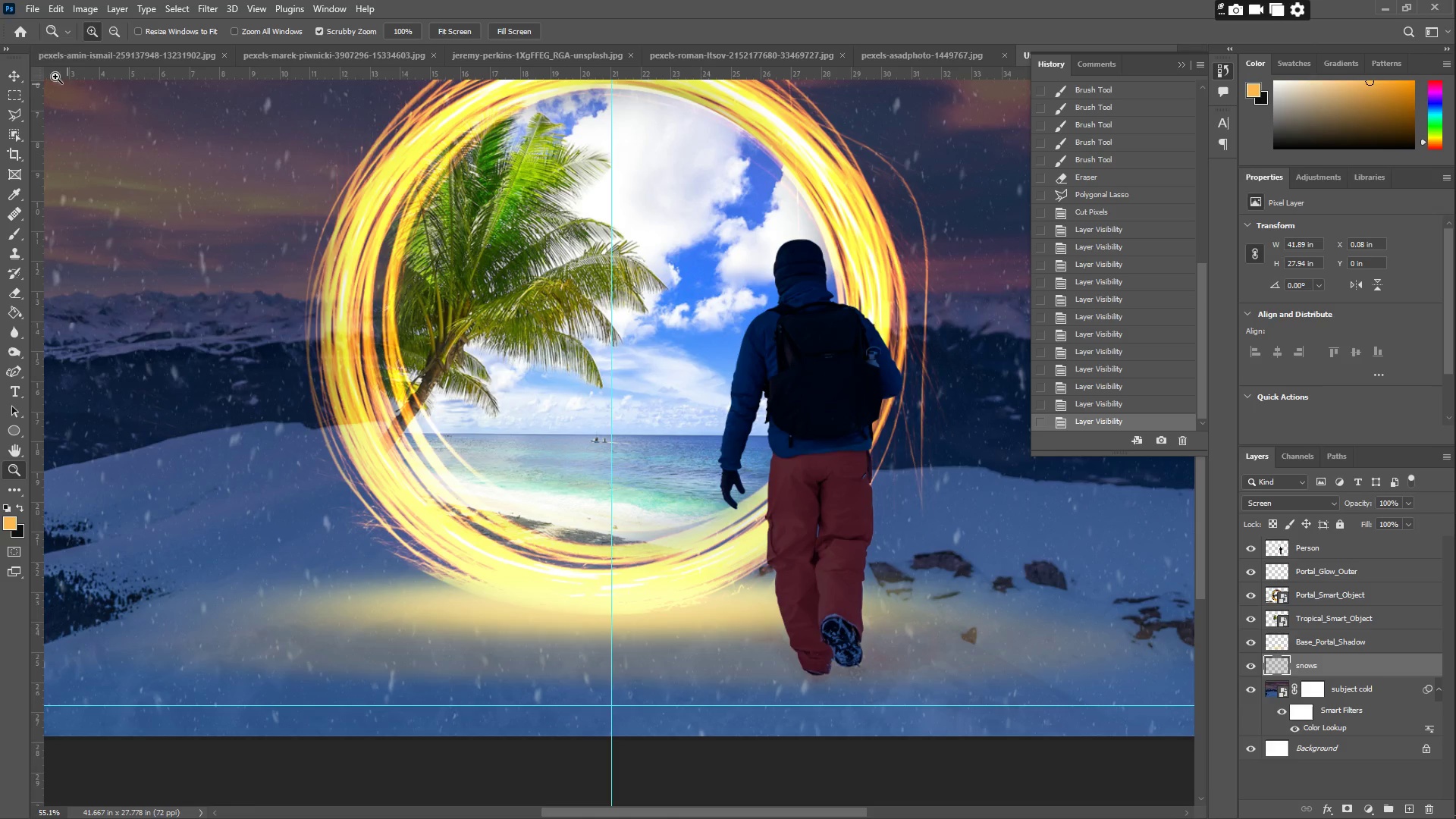 
left_click_drag(start_coordinate=[814, 320], to_coordinate=[832, 367])
 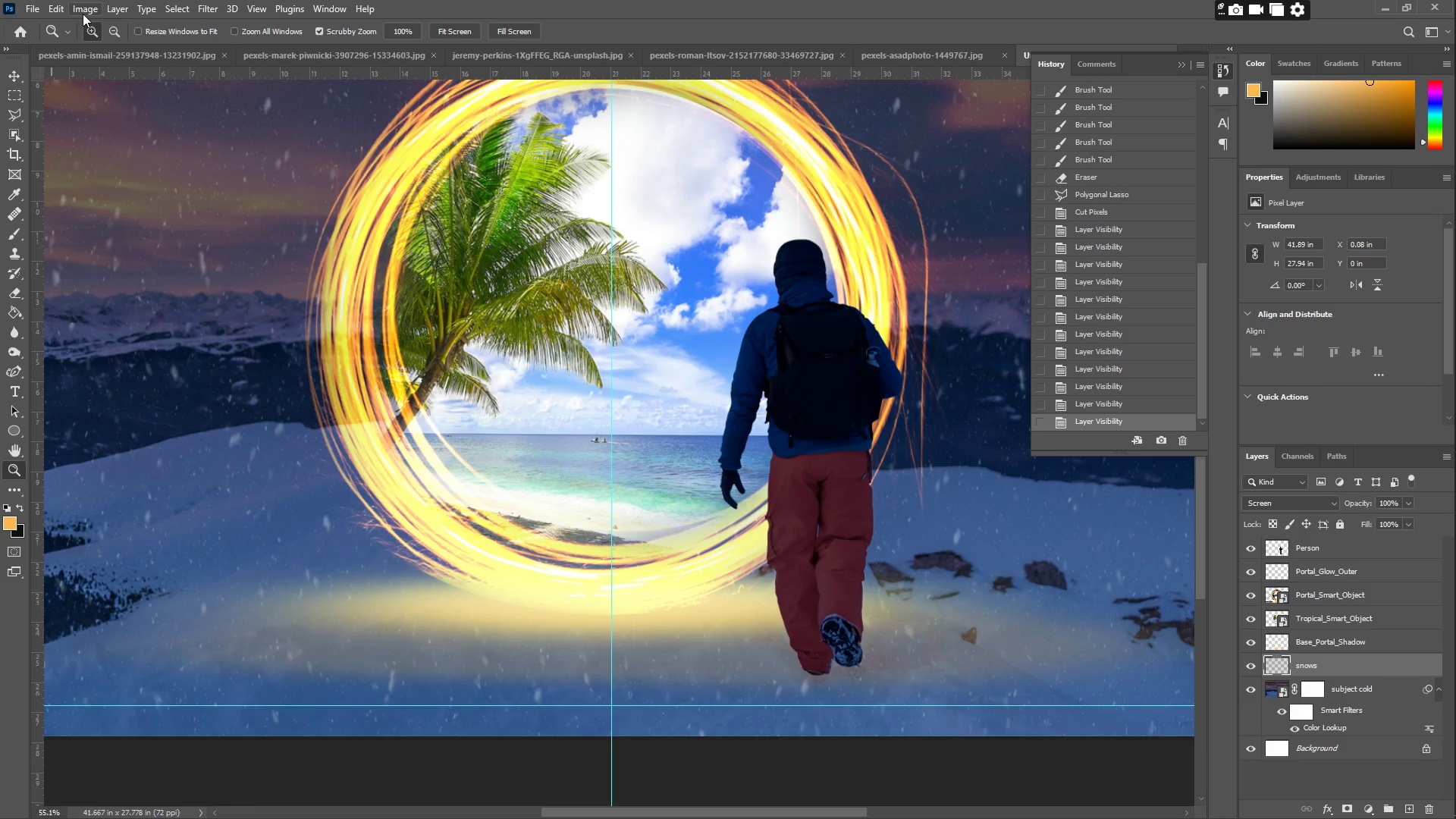 
wait(8.81)
 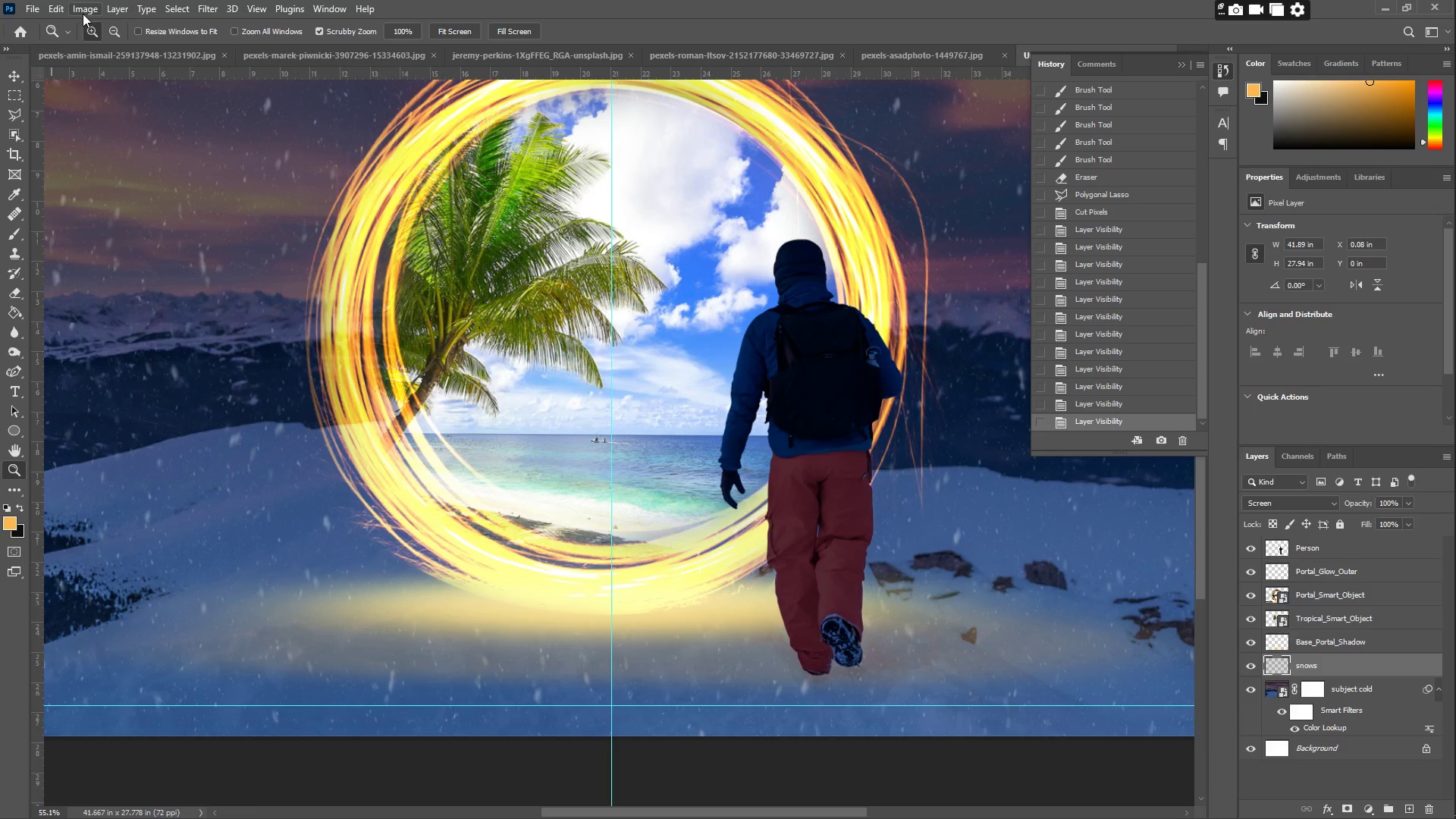 
left_click_drag(start_coordinate=[784, 331], to_coordinate=[824, 315])
 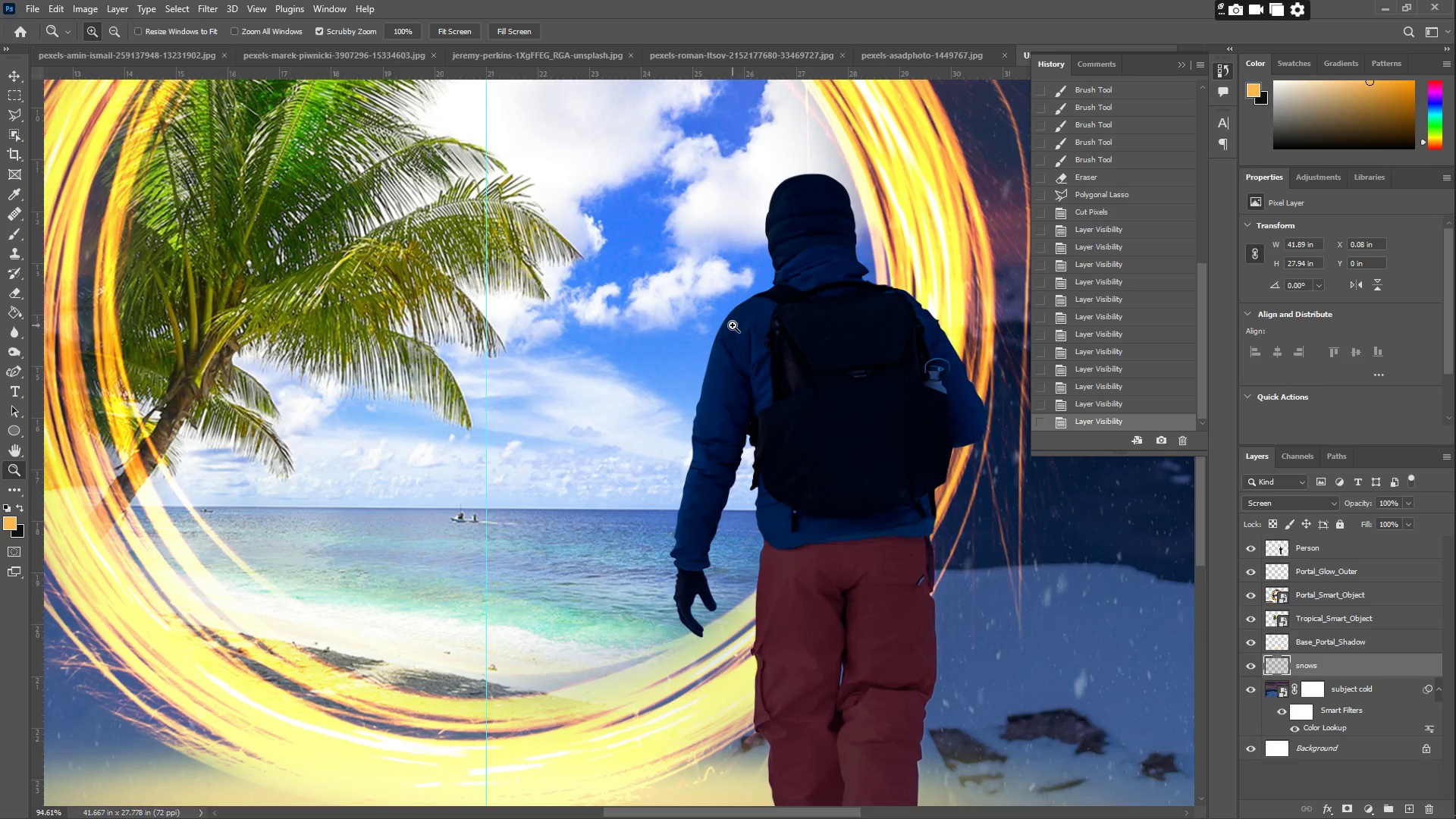 
left_click_drag(start_coordinate=[742, 301], to_coordinate=[774, 293])
 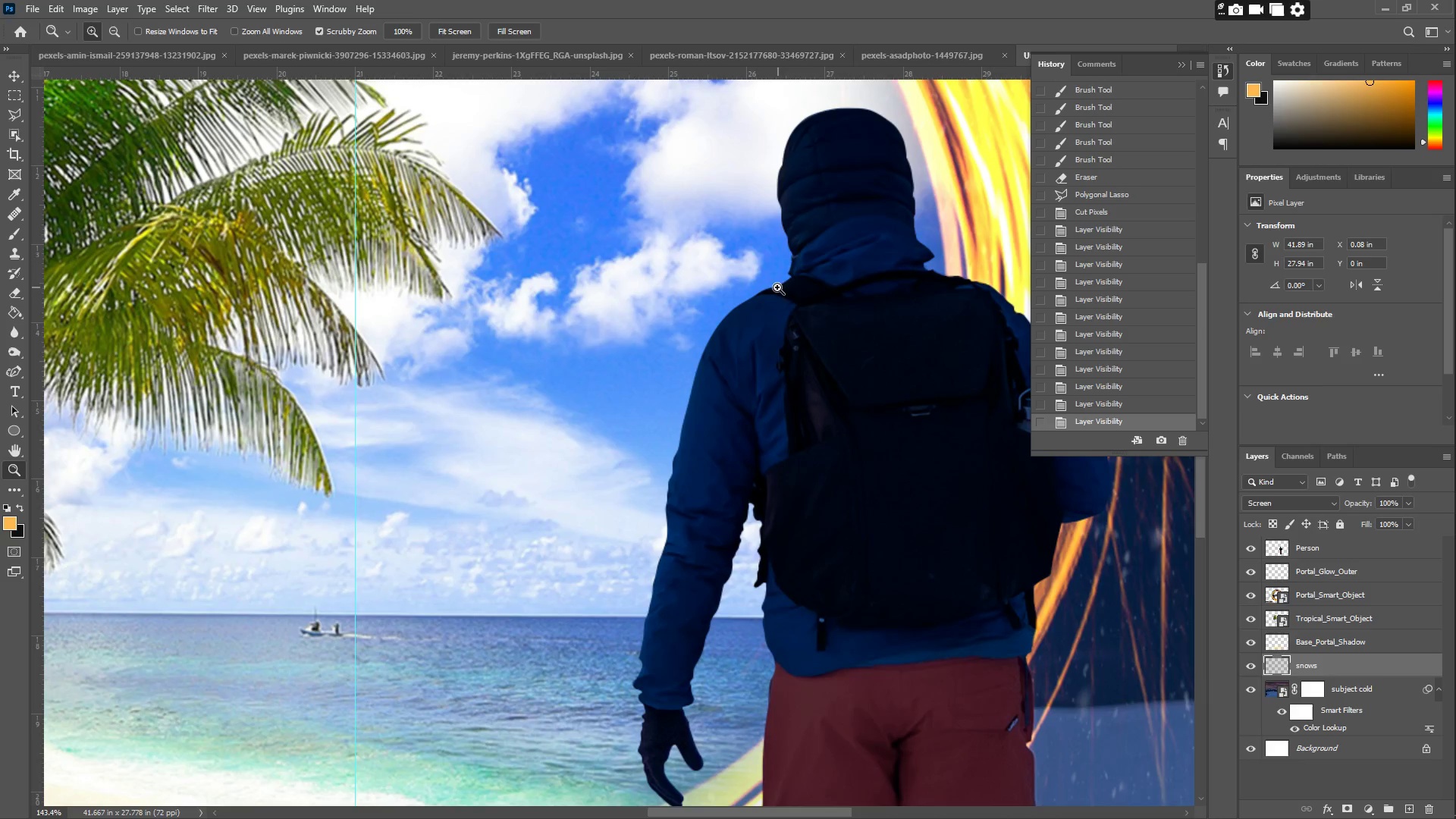 
type(ibb)
 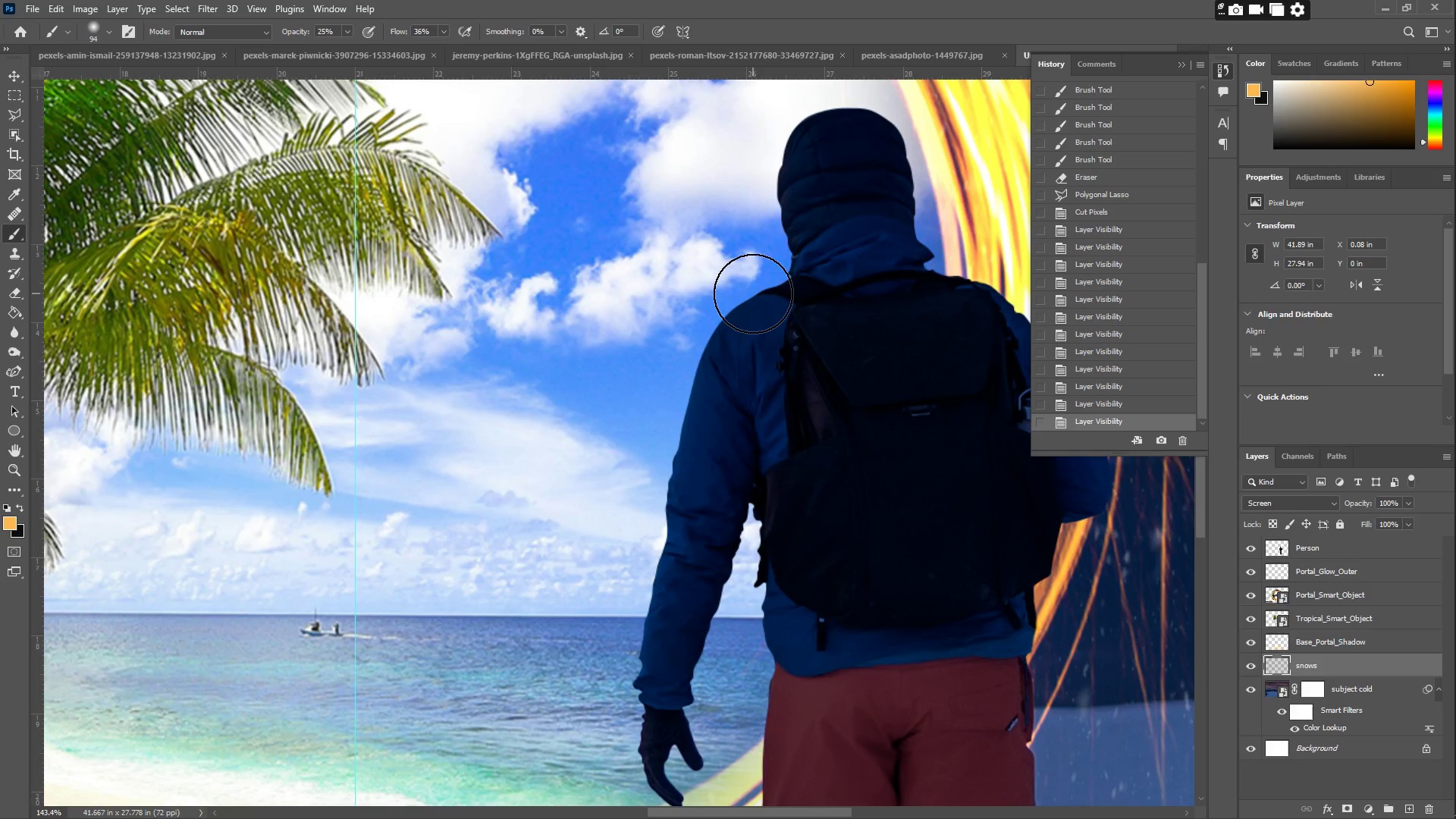 
left_click_drag(start_coordinate=[761, 293], to_coordinate=[717, 330])
 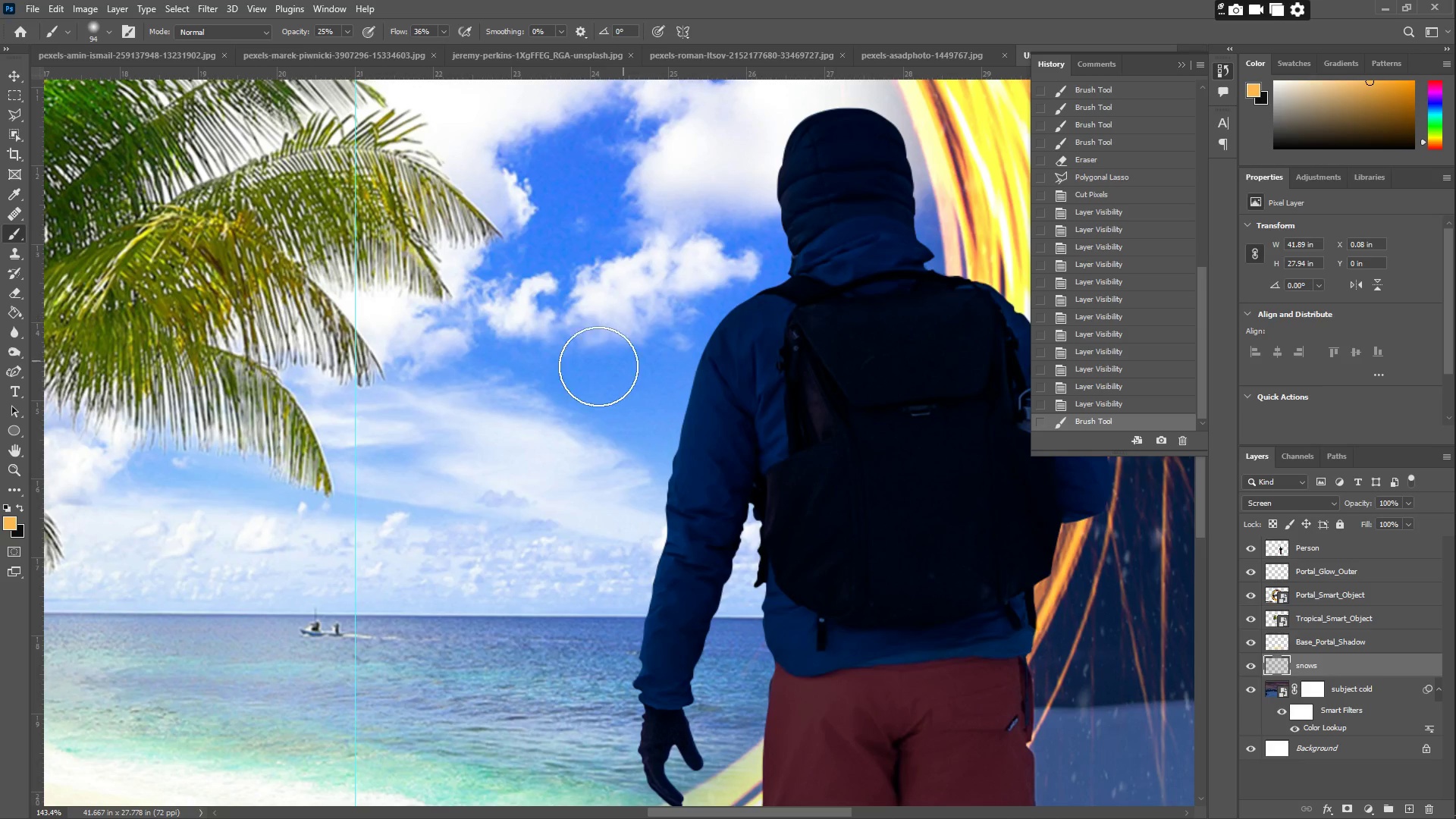 
key(Control+Z)
 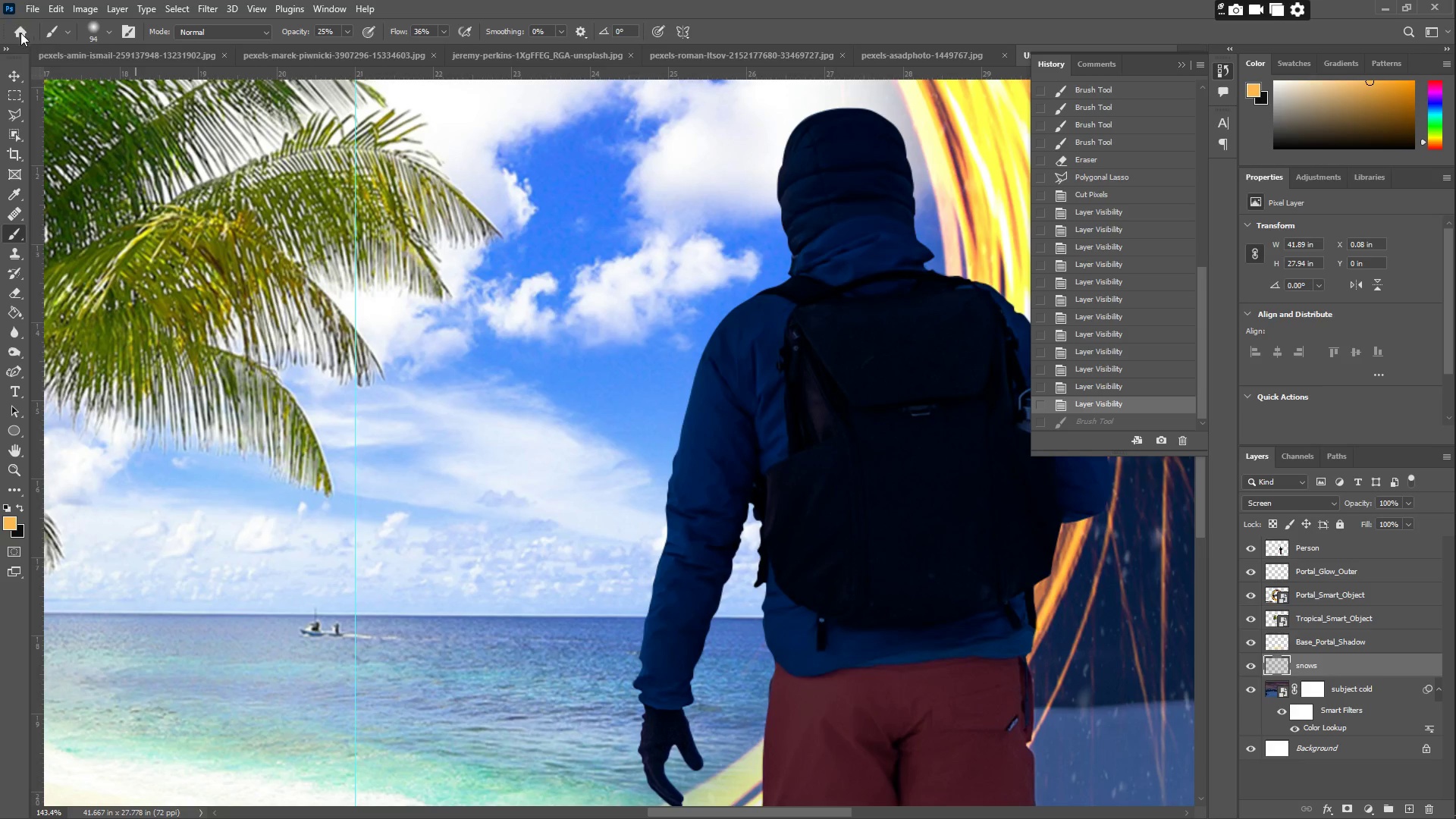 
left_click([10, 80])
 